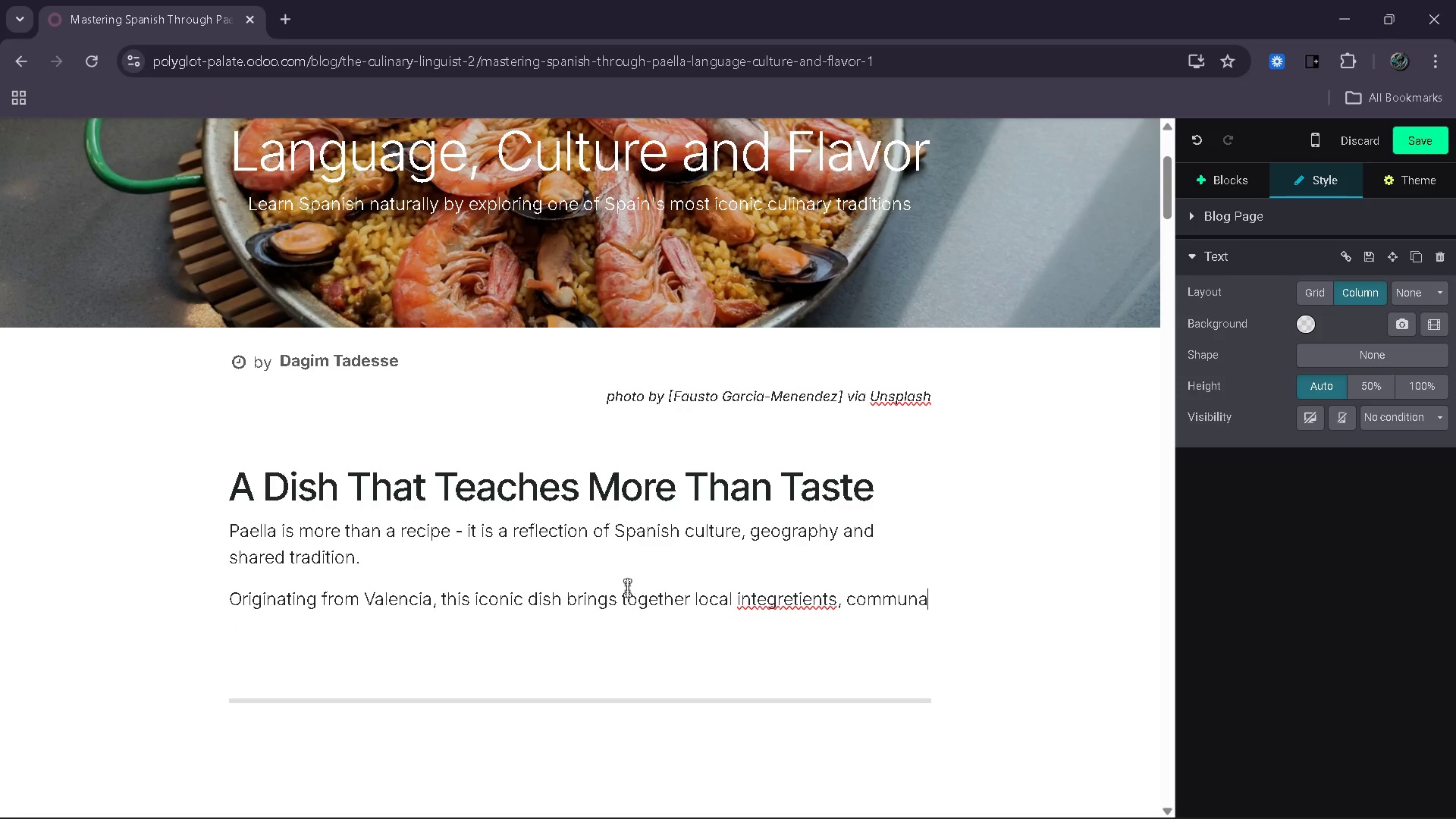 
key(L)
 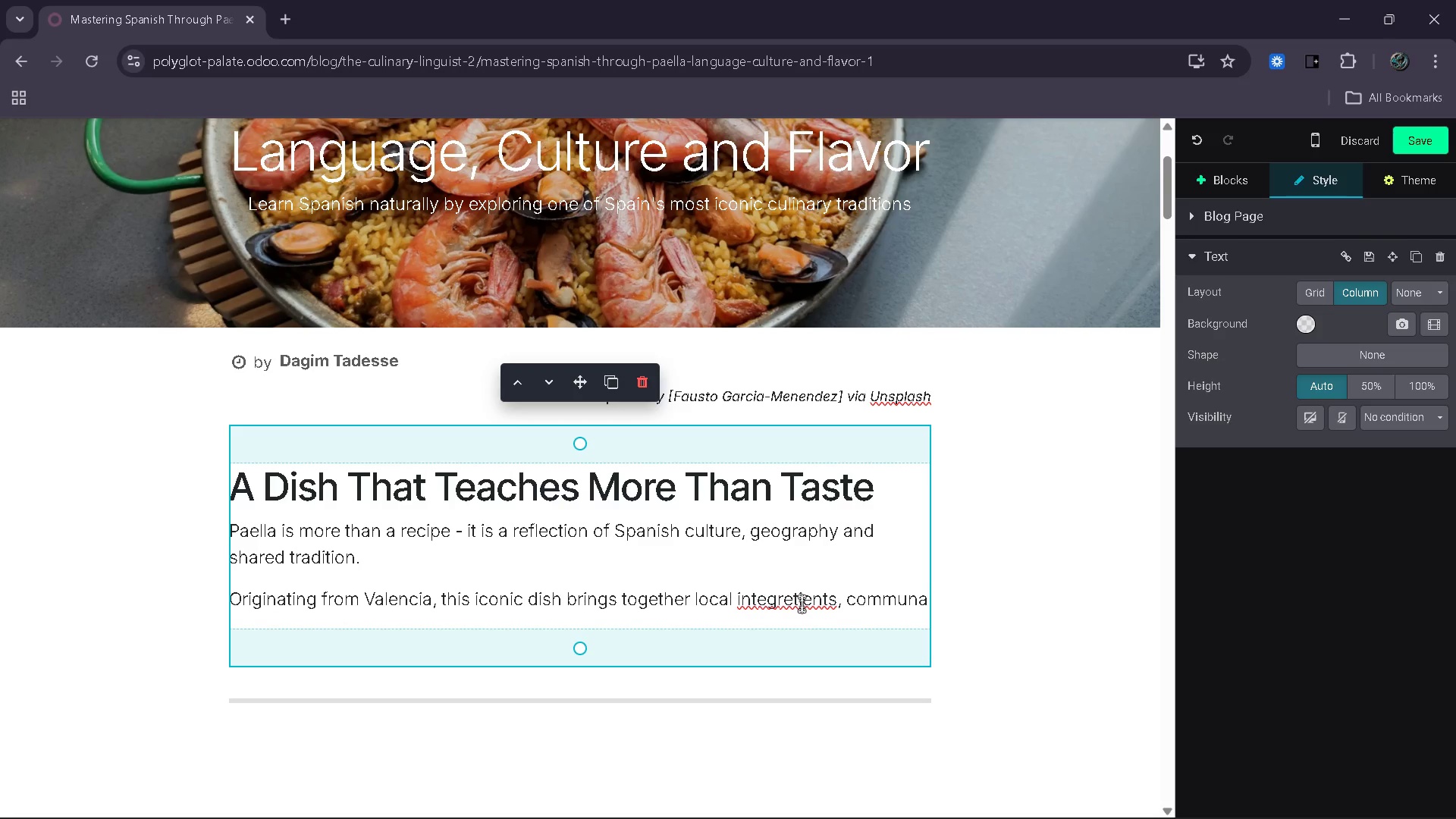 
left_click([797, 604])
 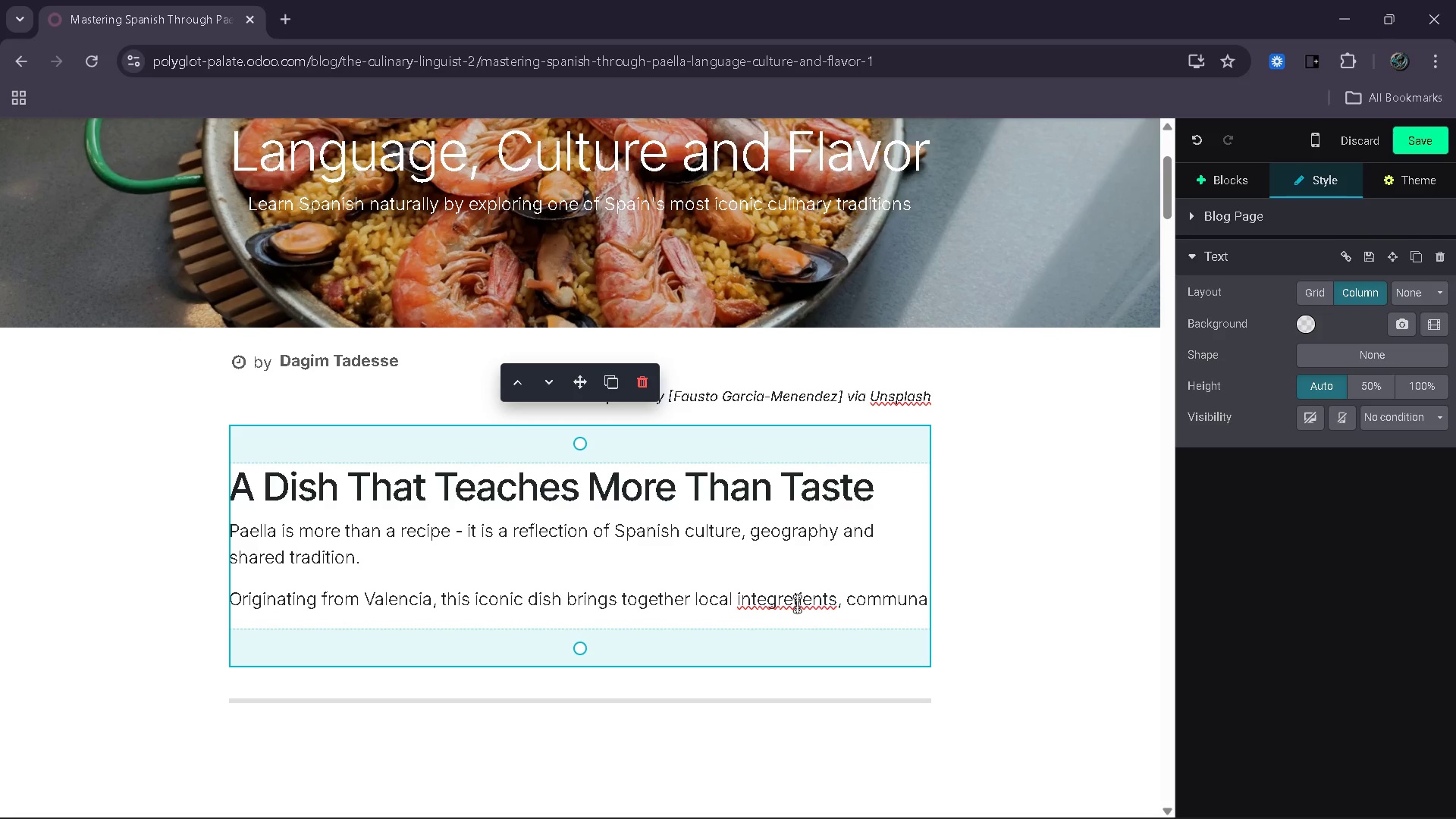 
key(Backspace)
 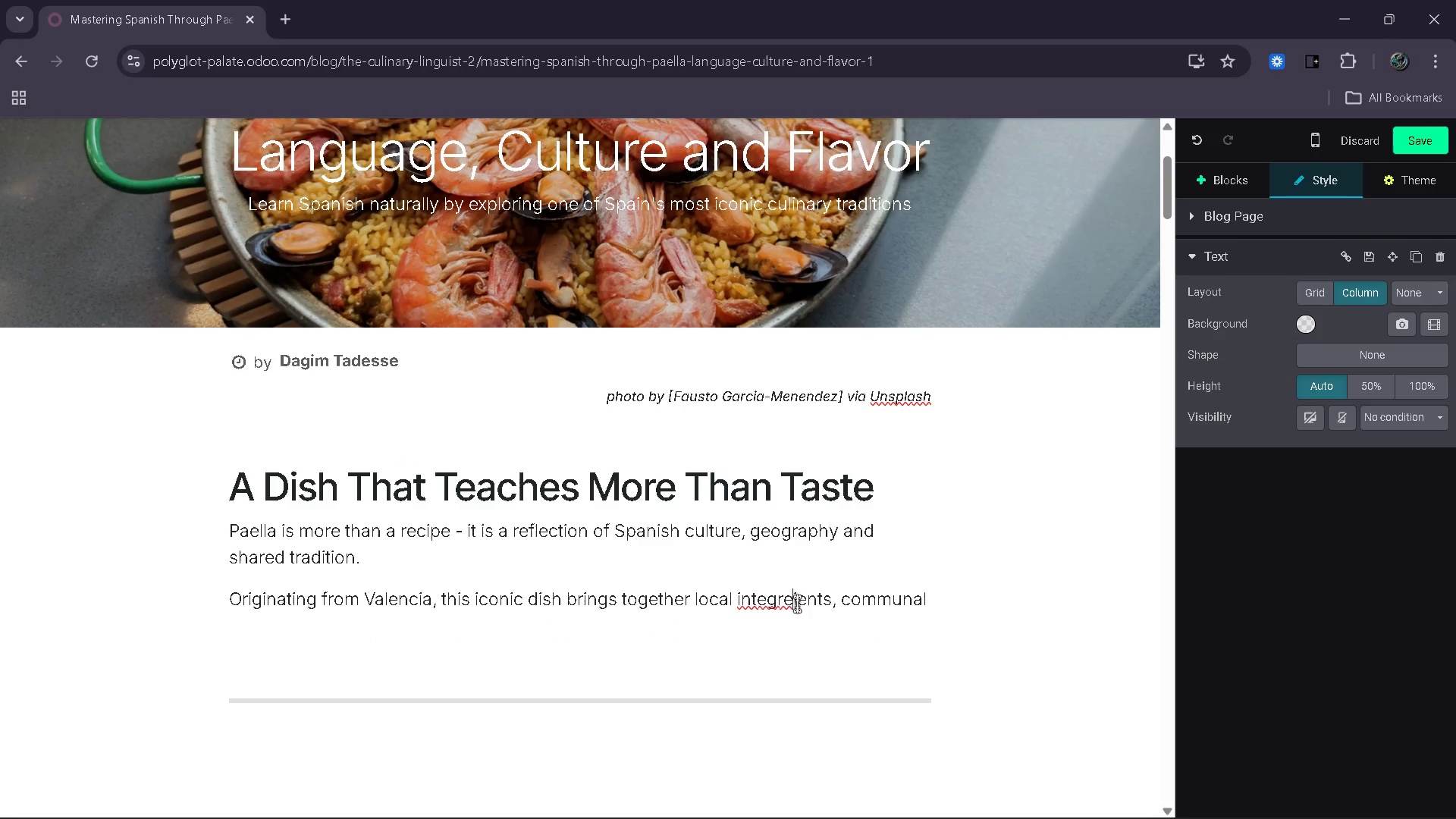 
key(D)
 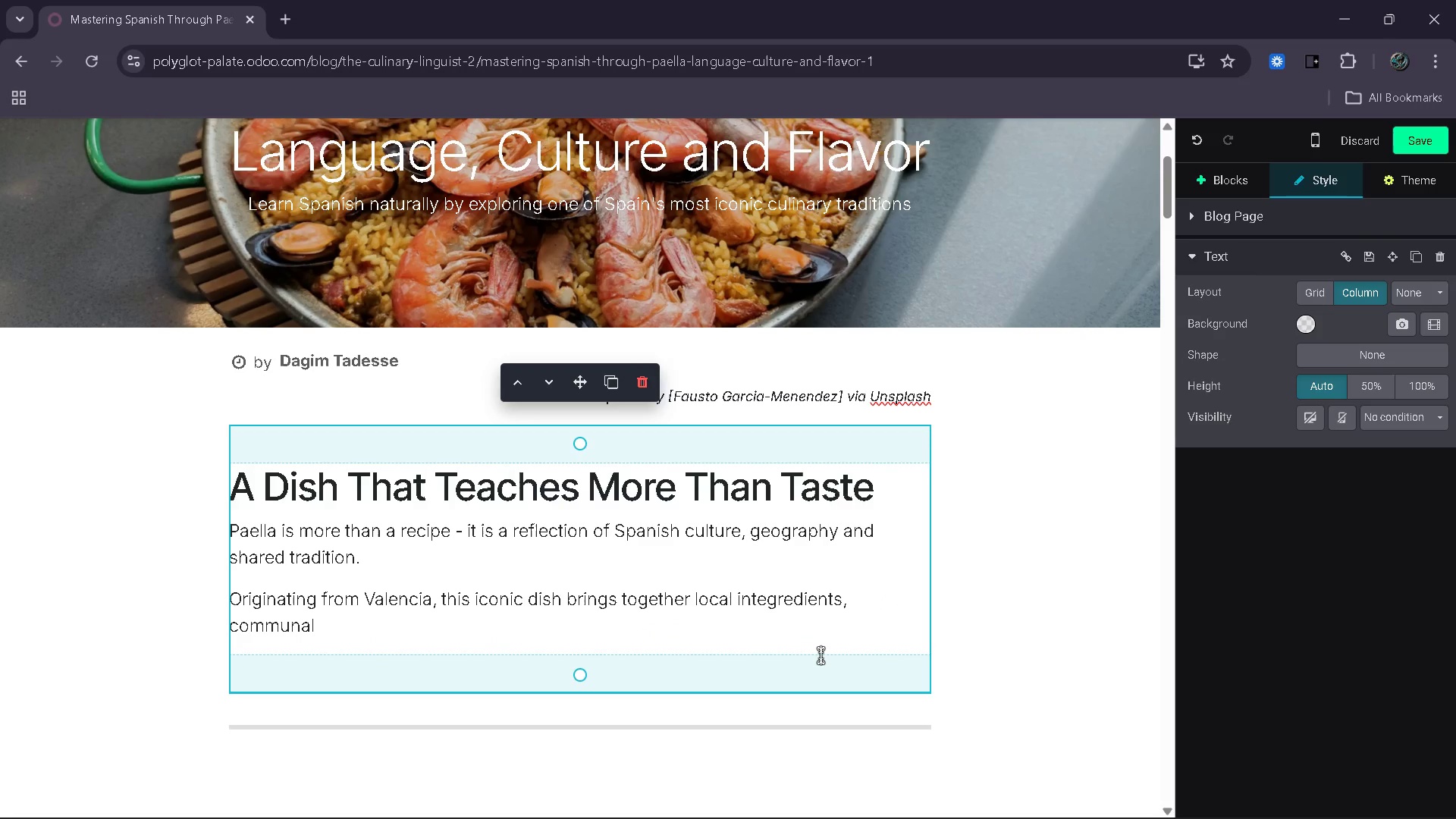 
left_click([780, 648])
 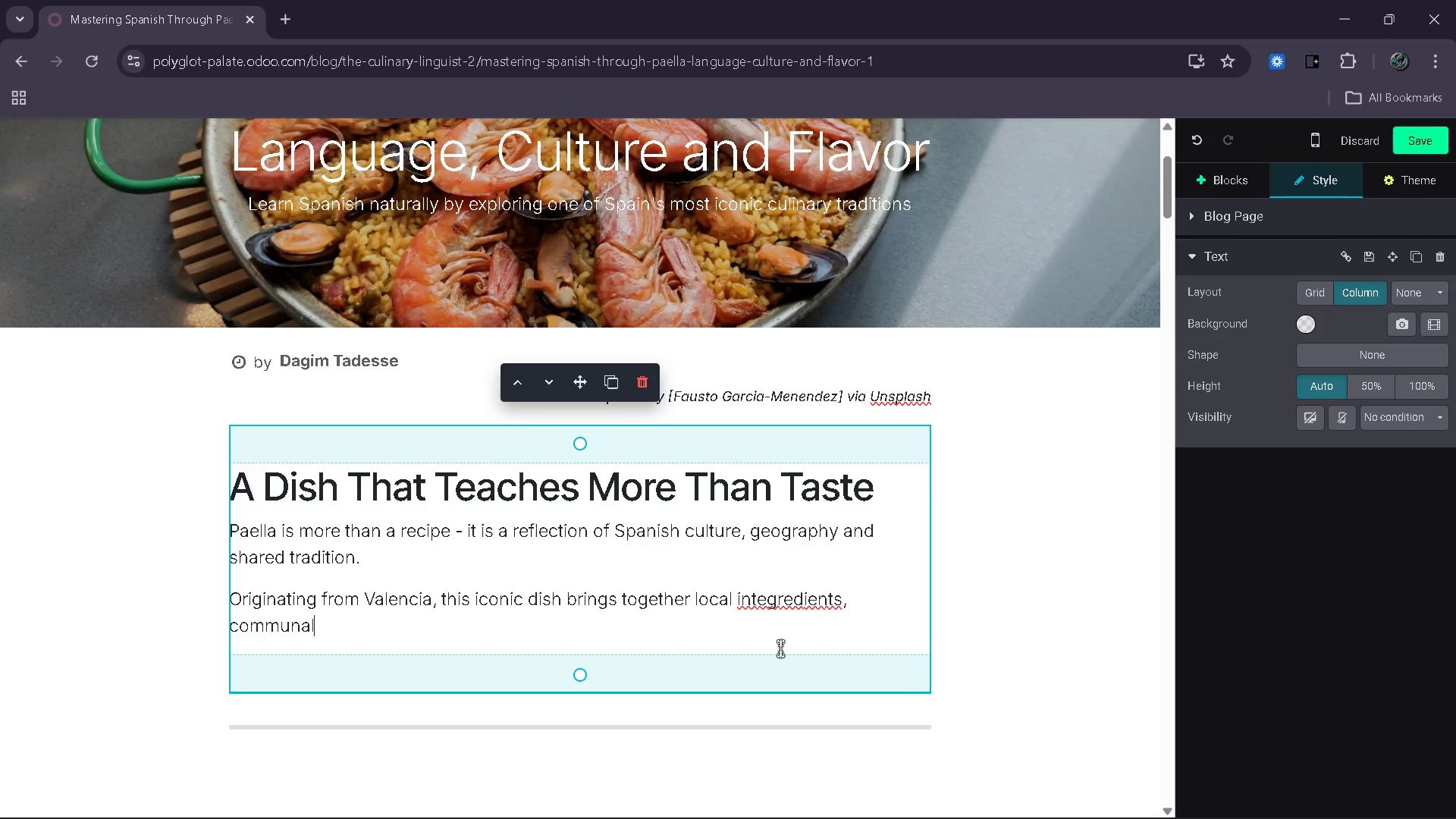 
type( cooking practices and a dep)
key(Backspace)
type(ep)
 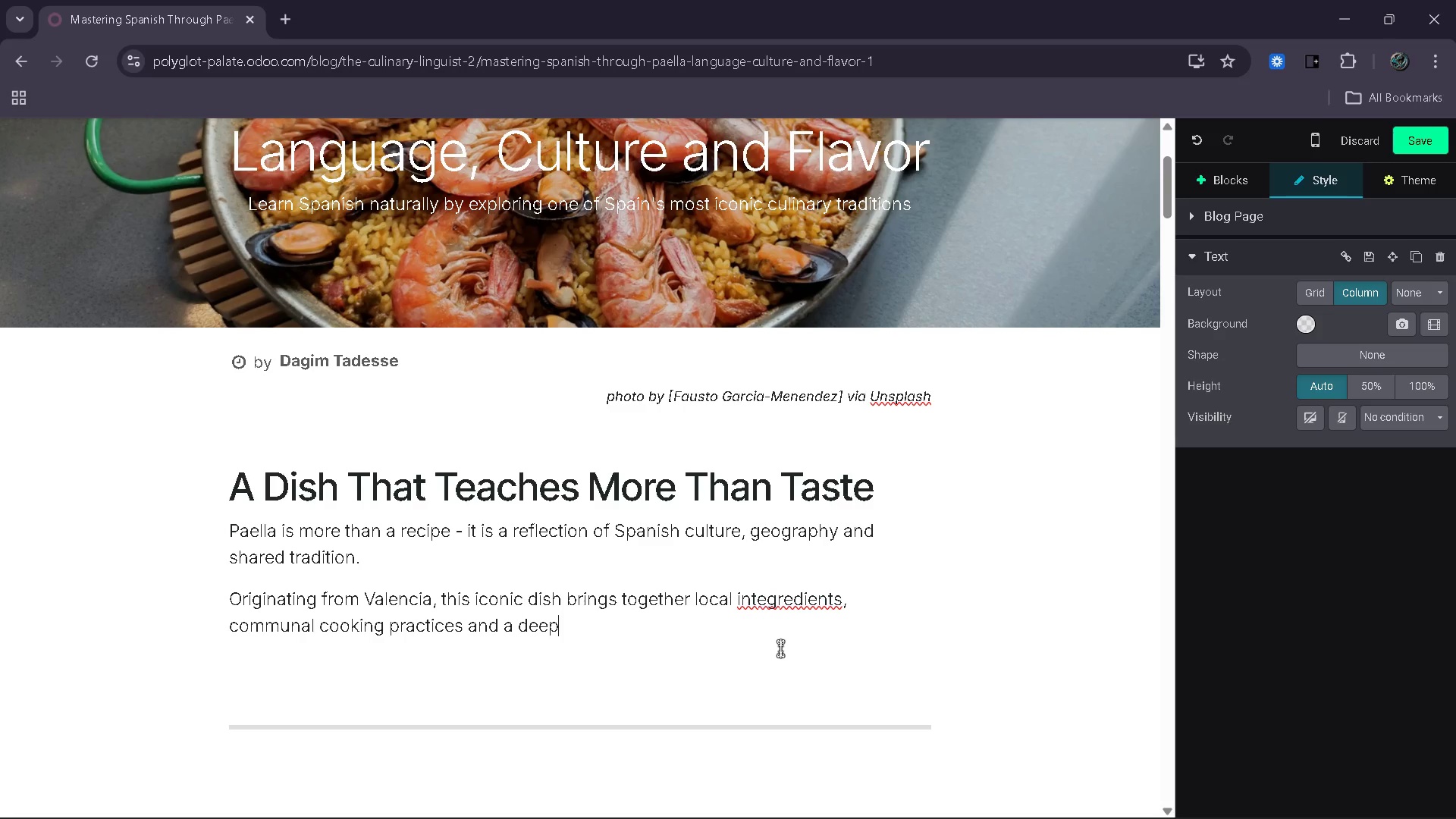 
wait(35.97)
 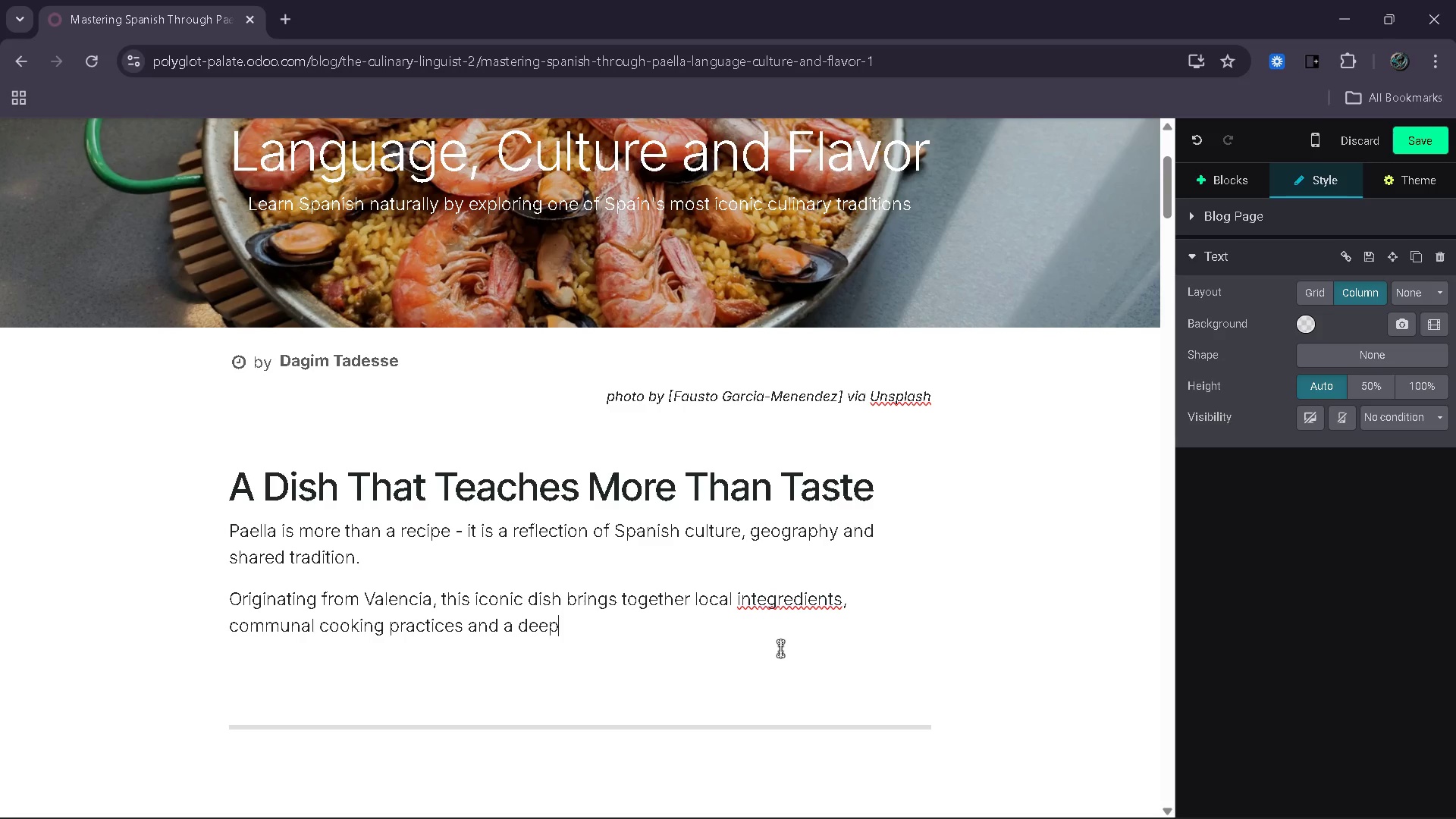 
left_click([756, 604])
 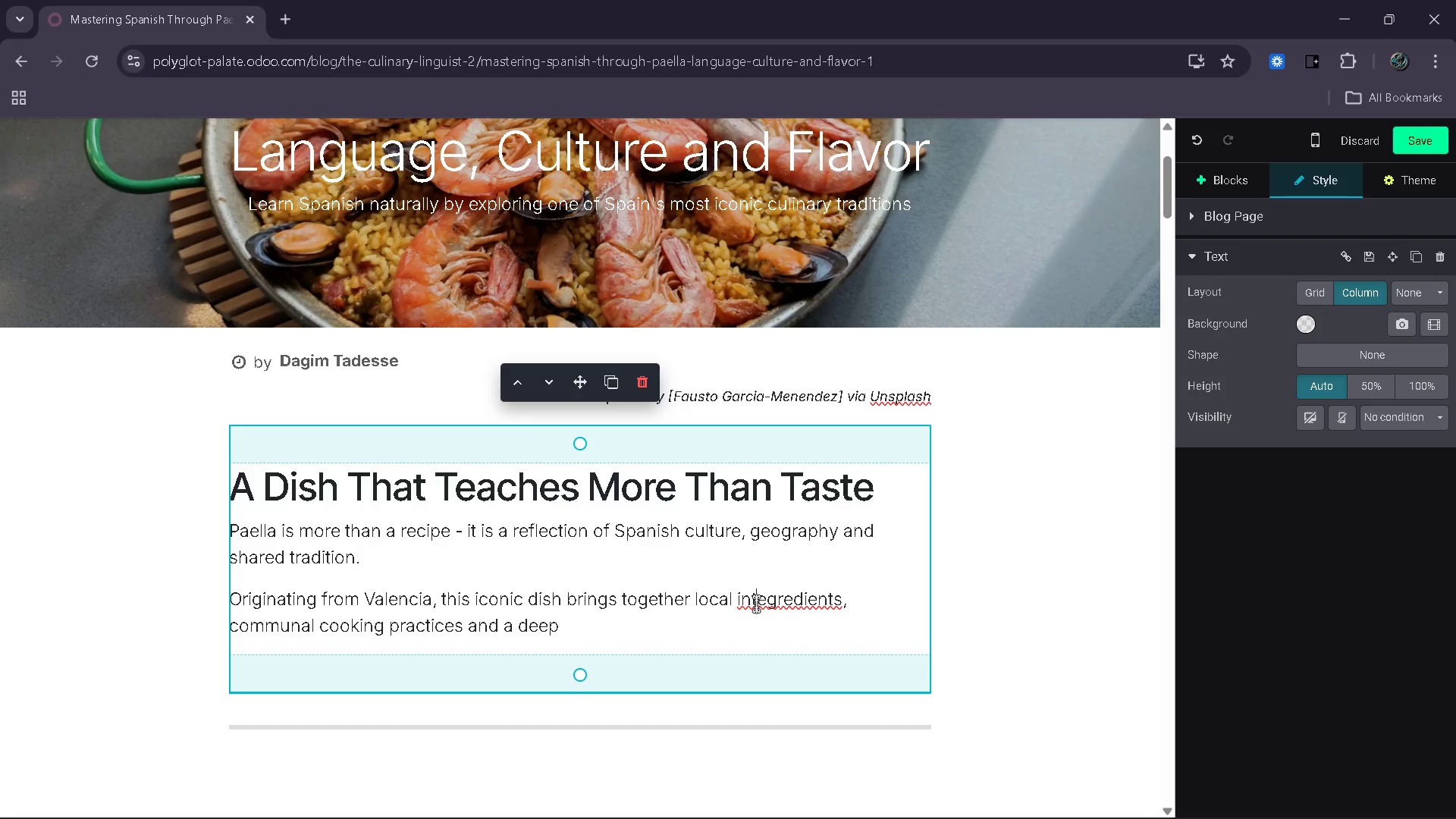 
key(Backspace)
 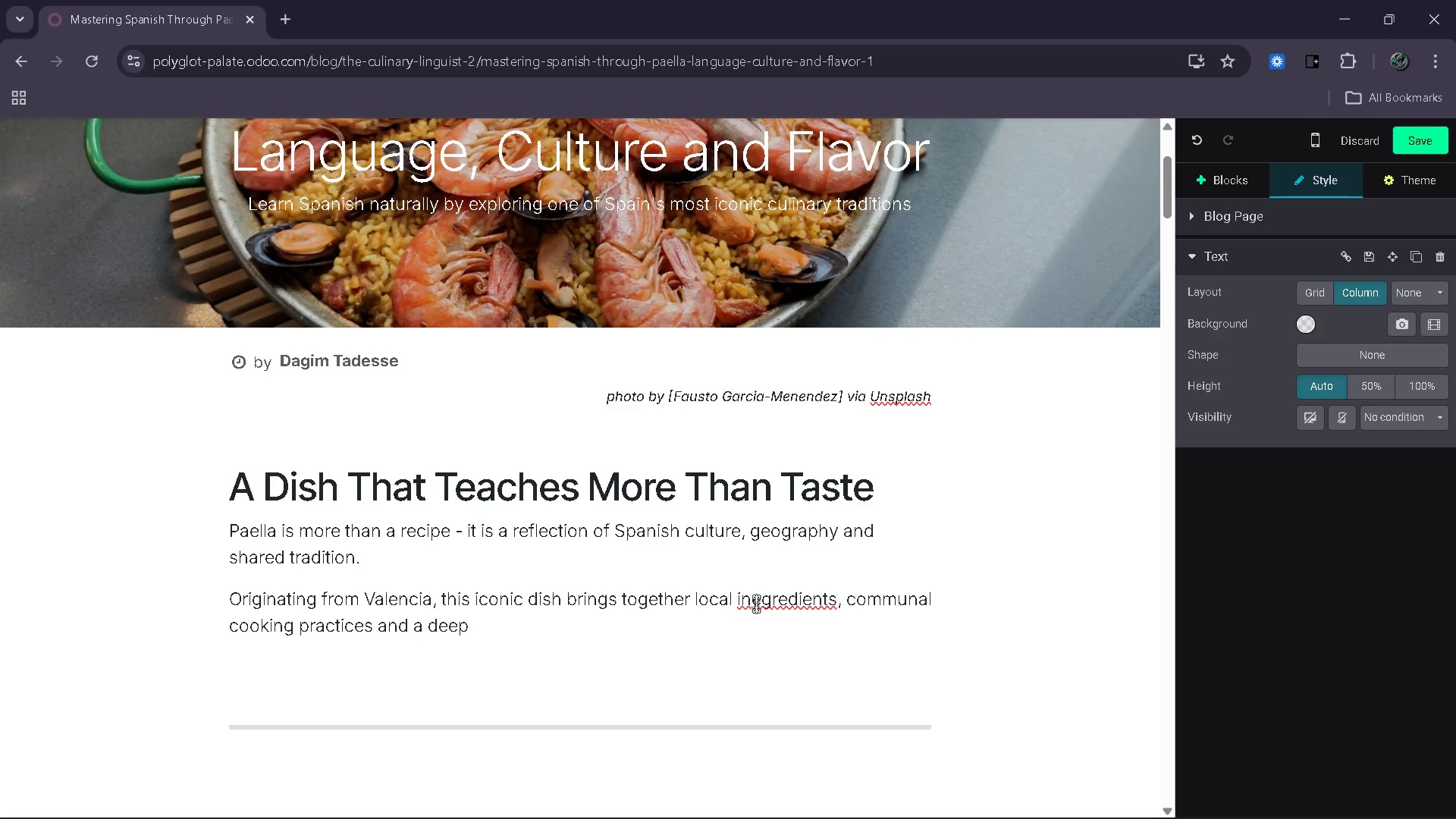 
wait(13.12)
 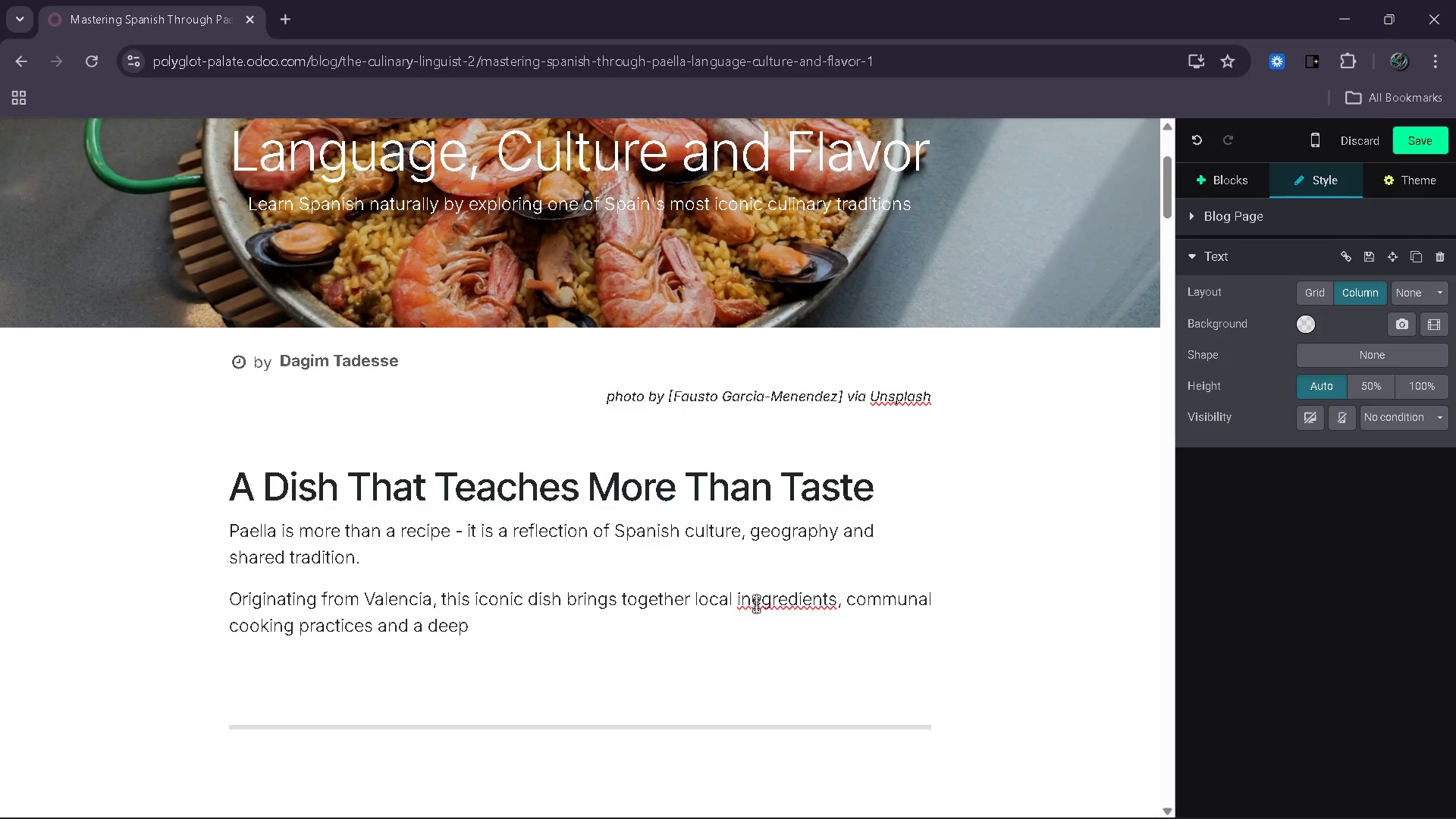 
left_click([763, 607])
 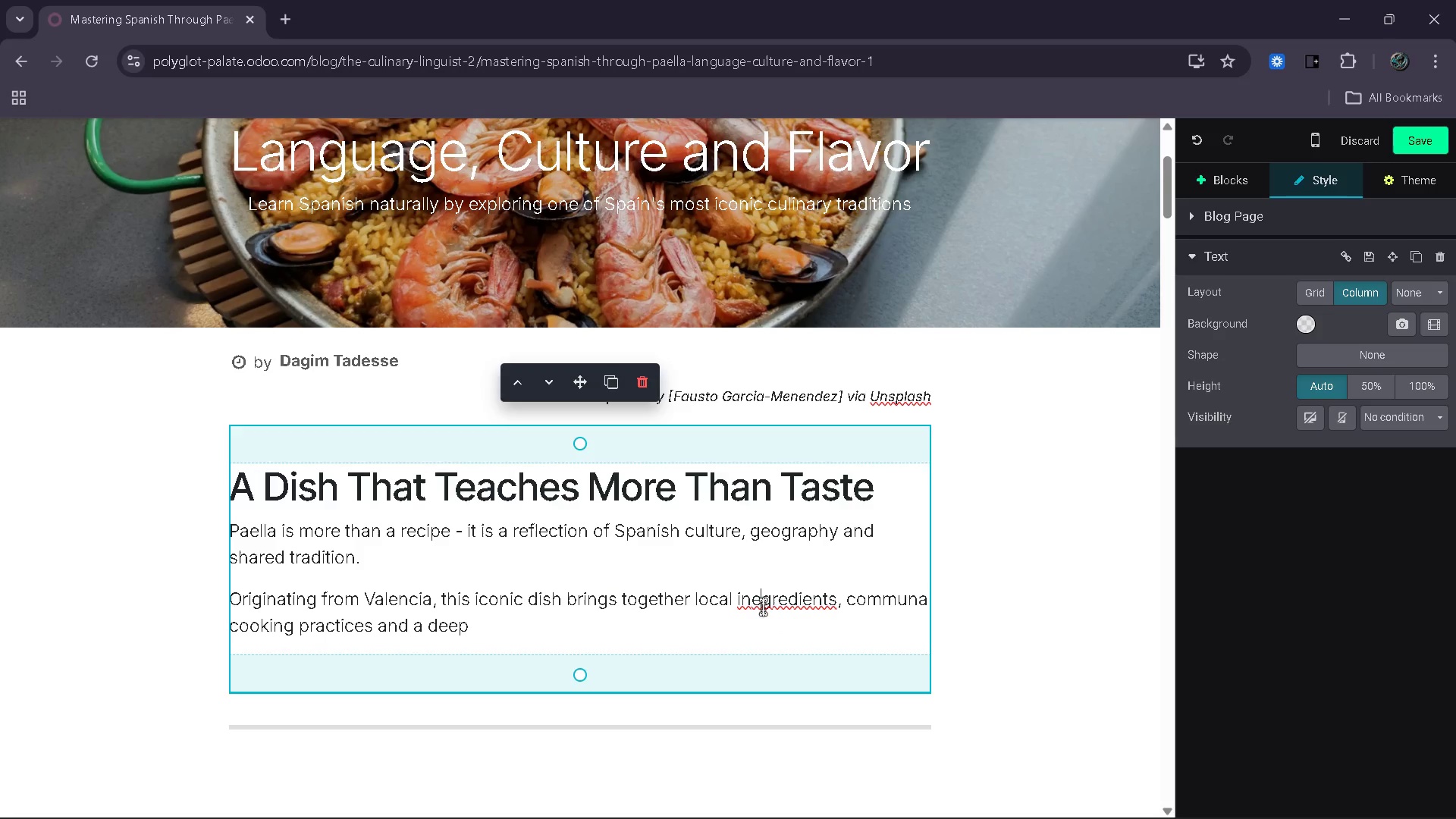 
key(Backspace)
 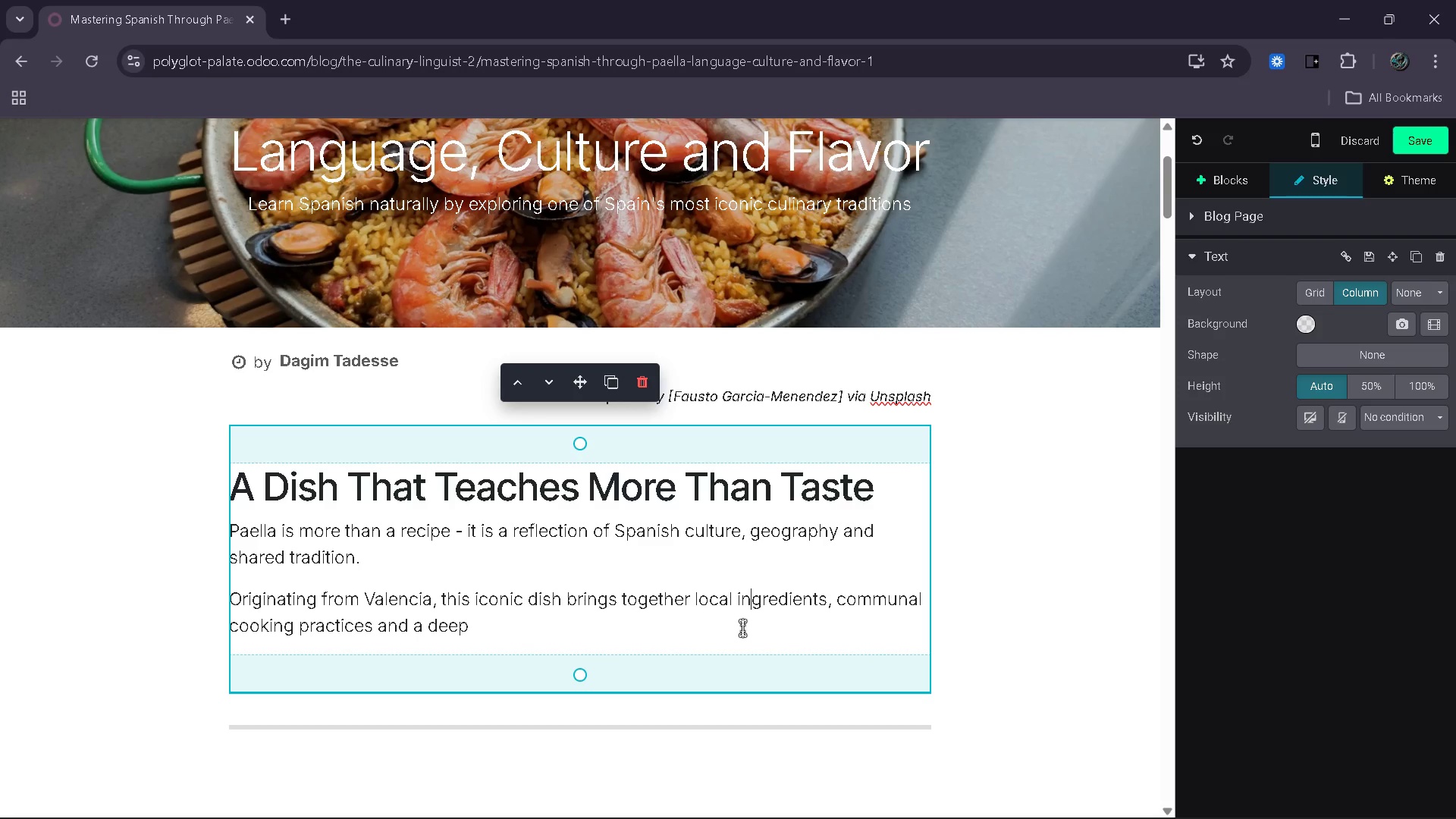 
wait(7.64)
 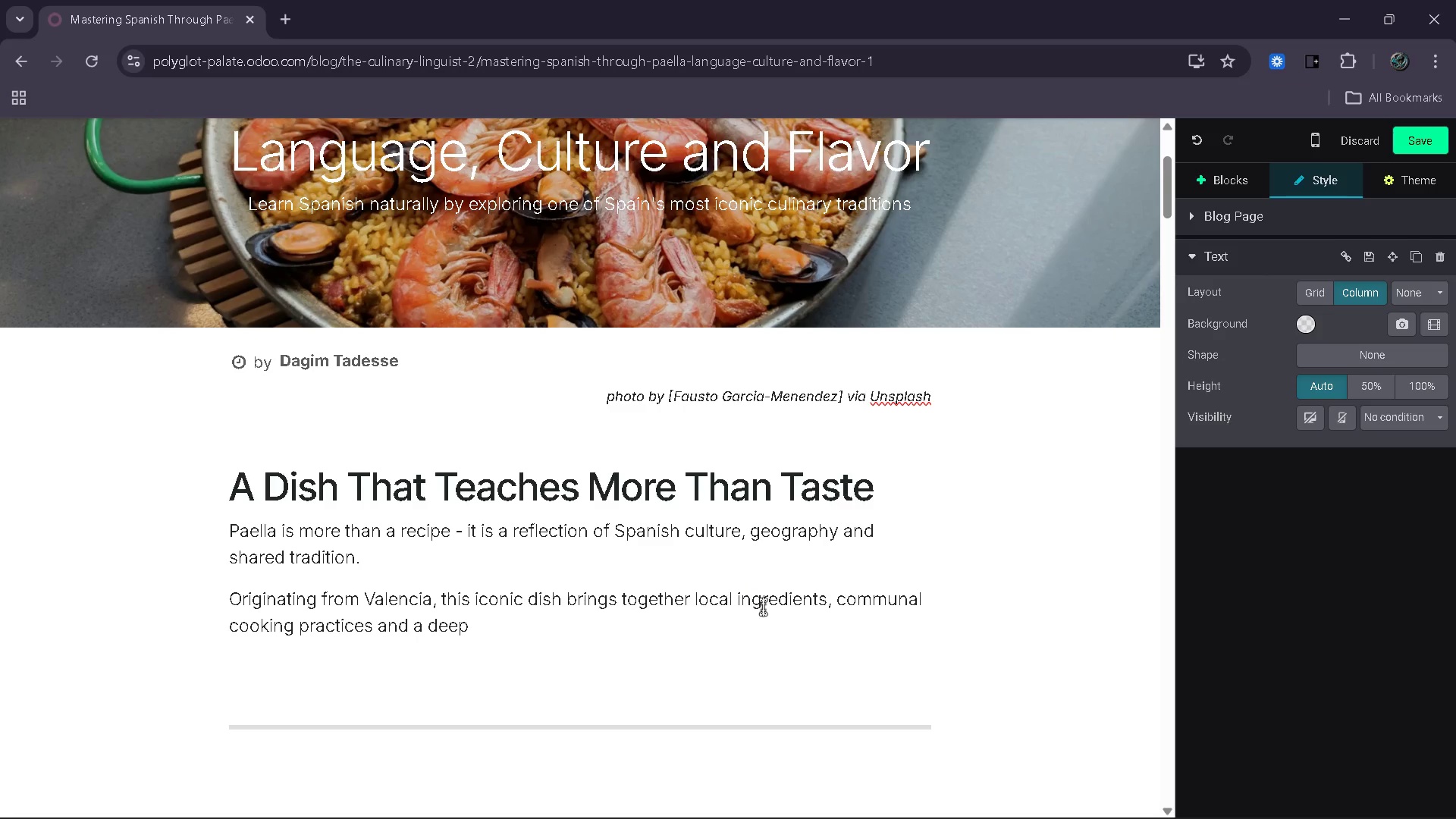 
left_click([742, 628])
 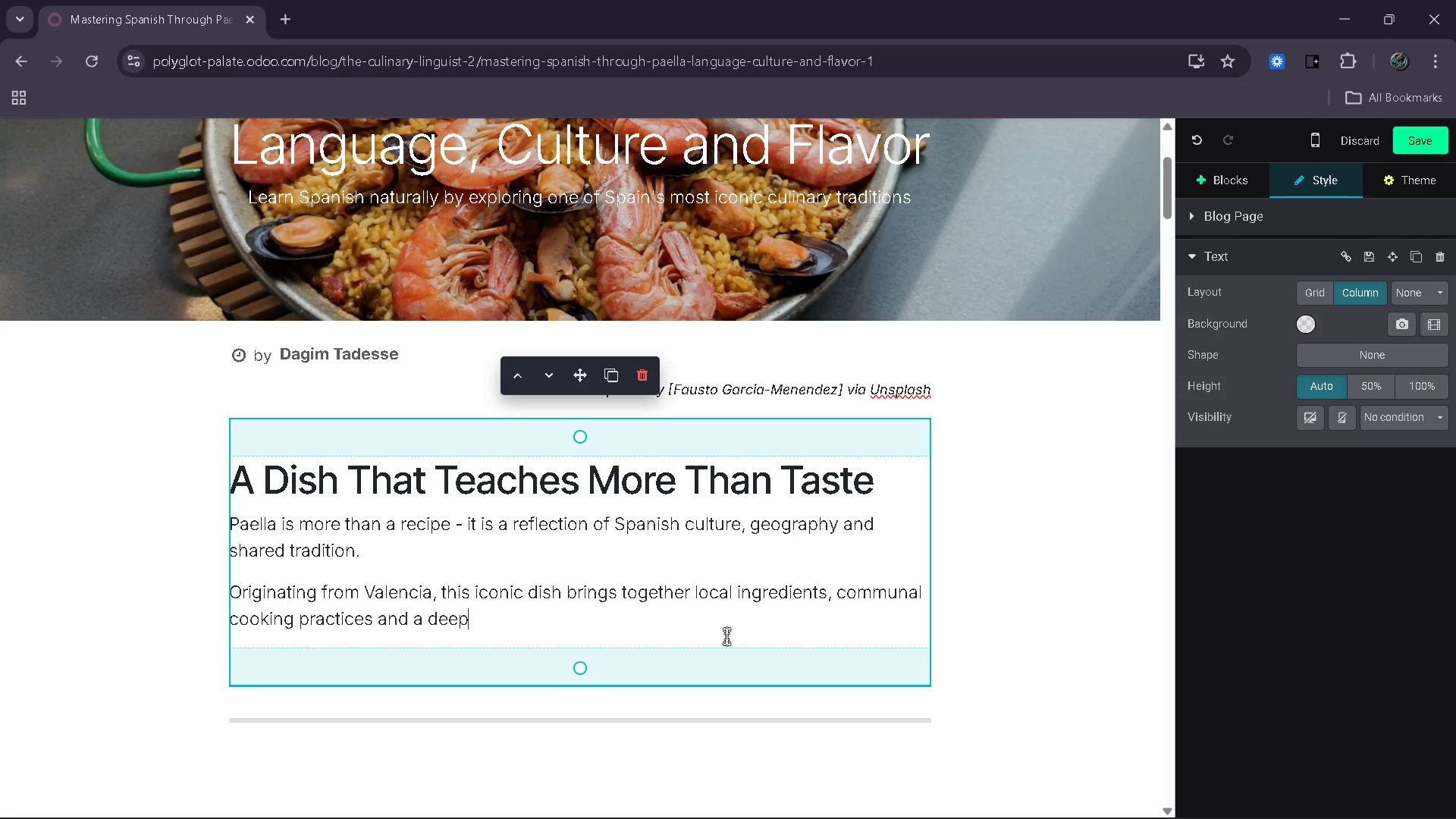 
wait(17.92)
 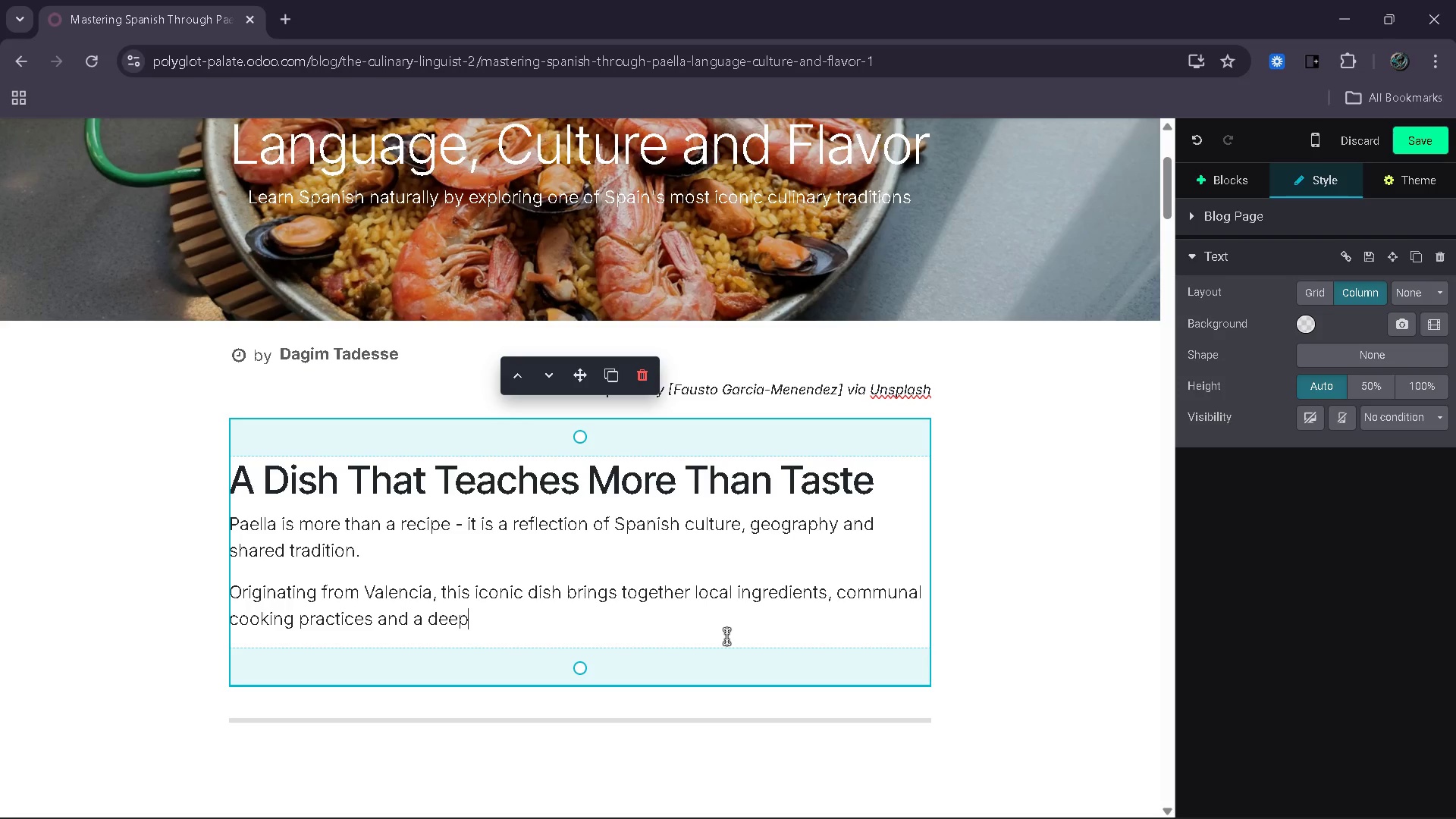 
type( sense of identity. For a )
key(Backspace)
type(language in con)
 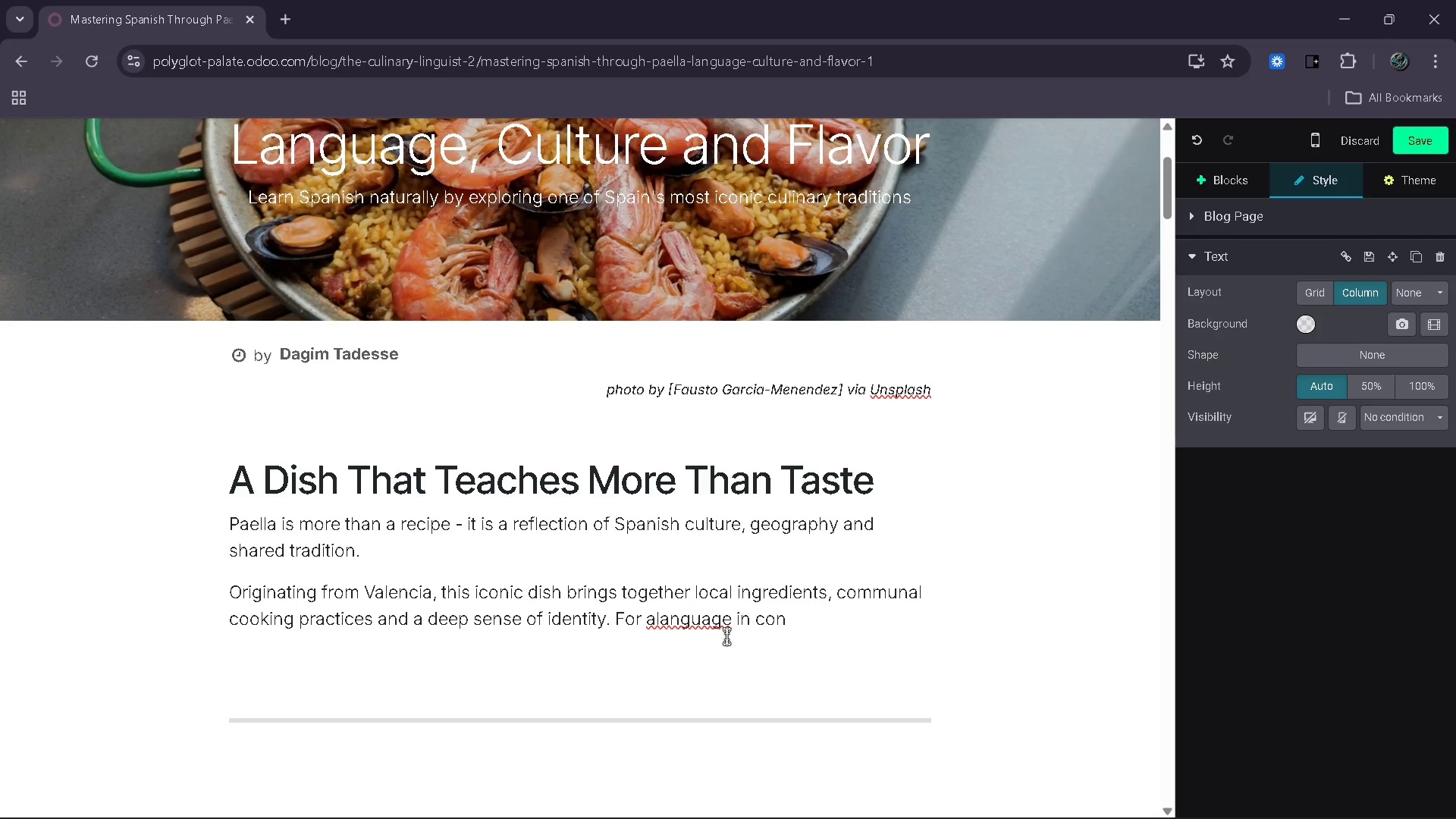 
wait(6.7)
 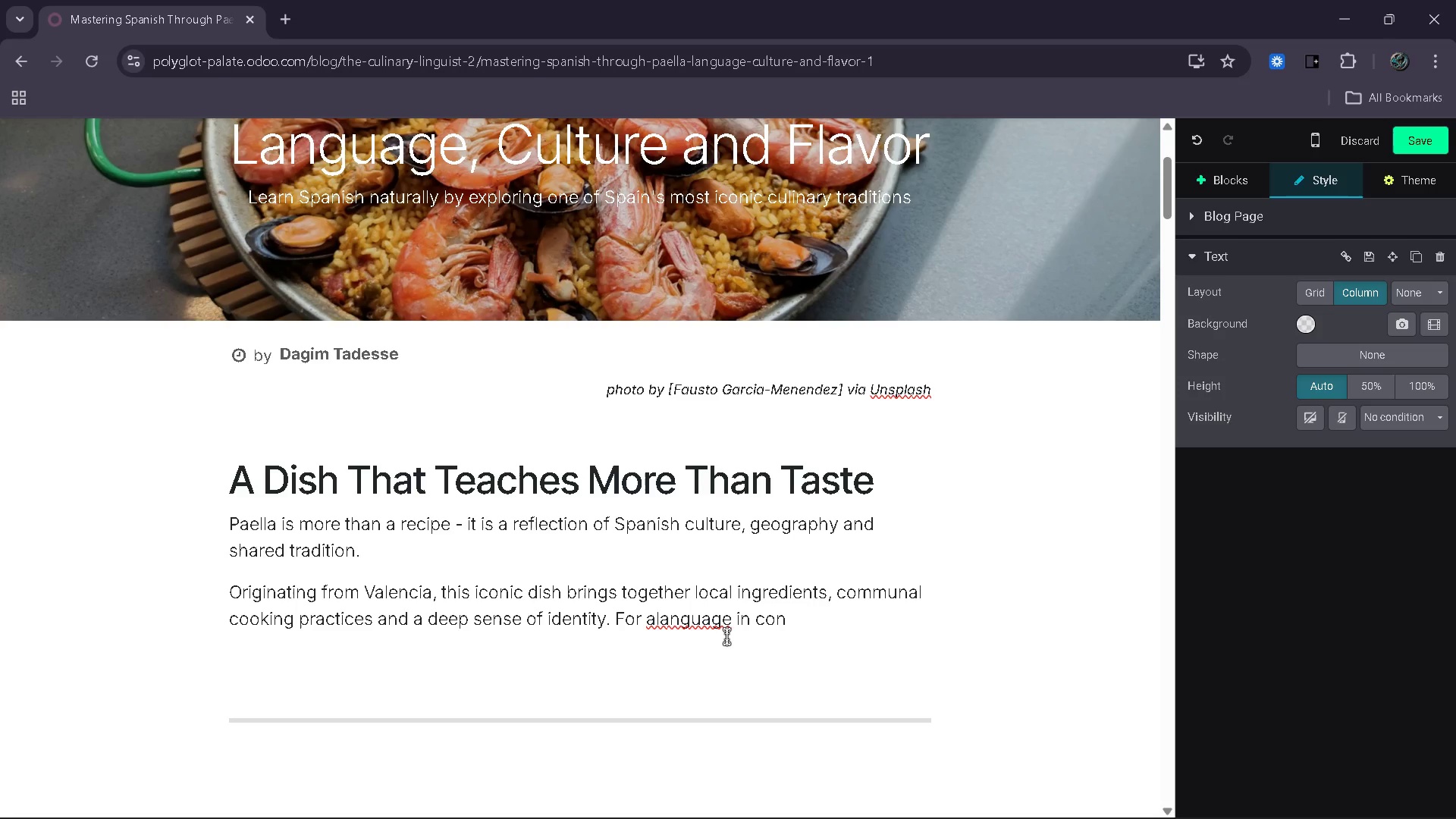 
left_click([657, 621])
 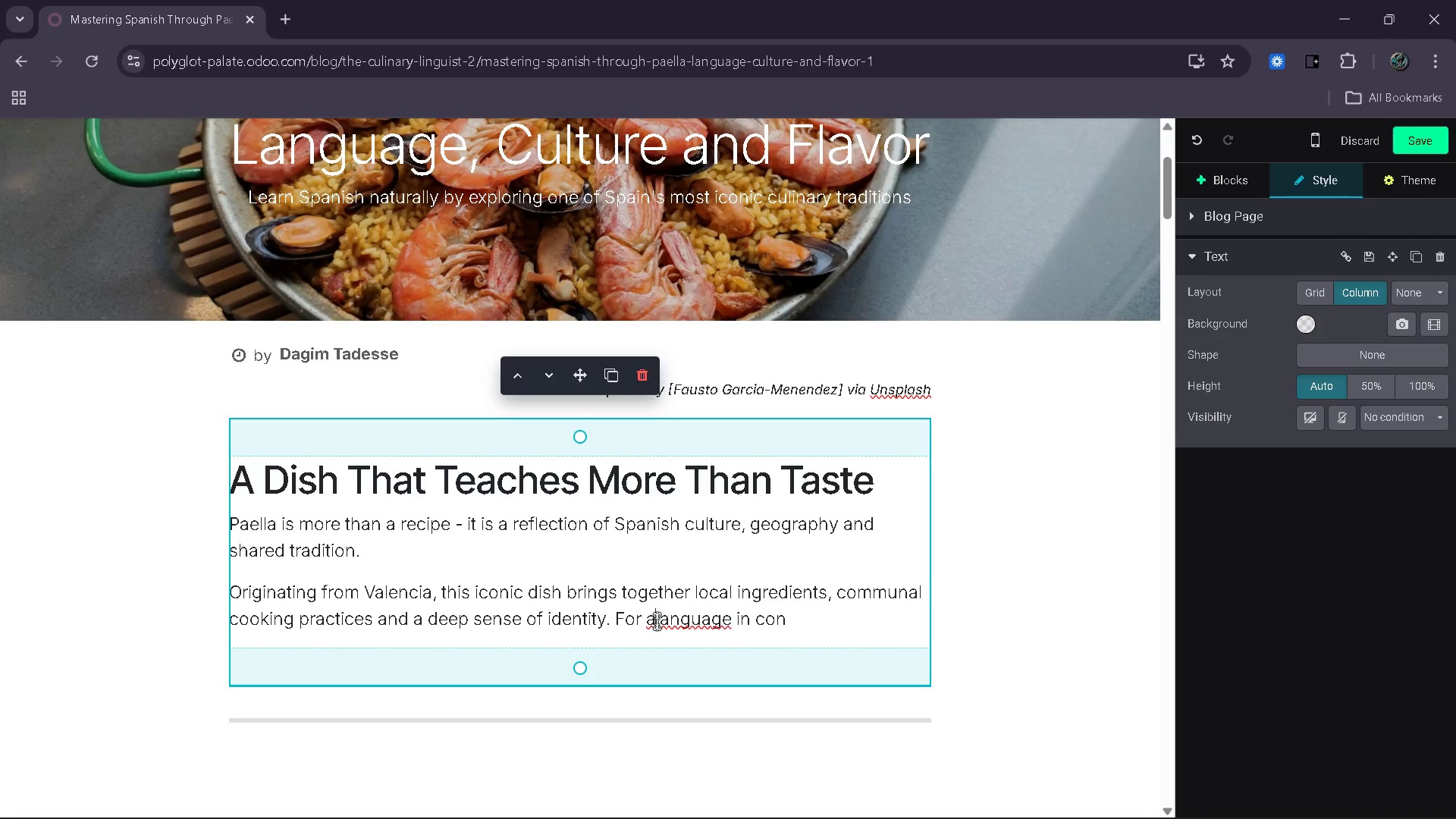 
key(Space)
 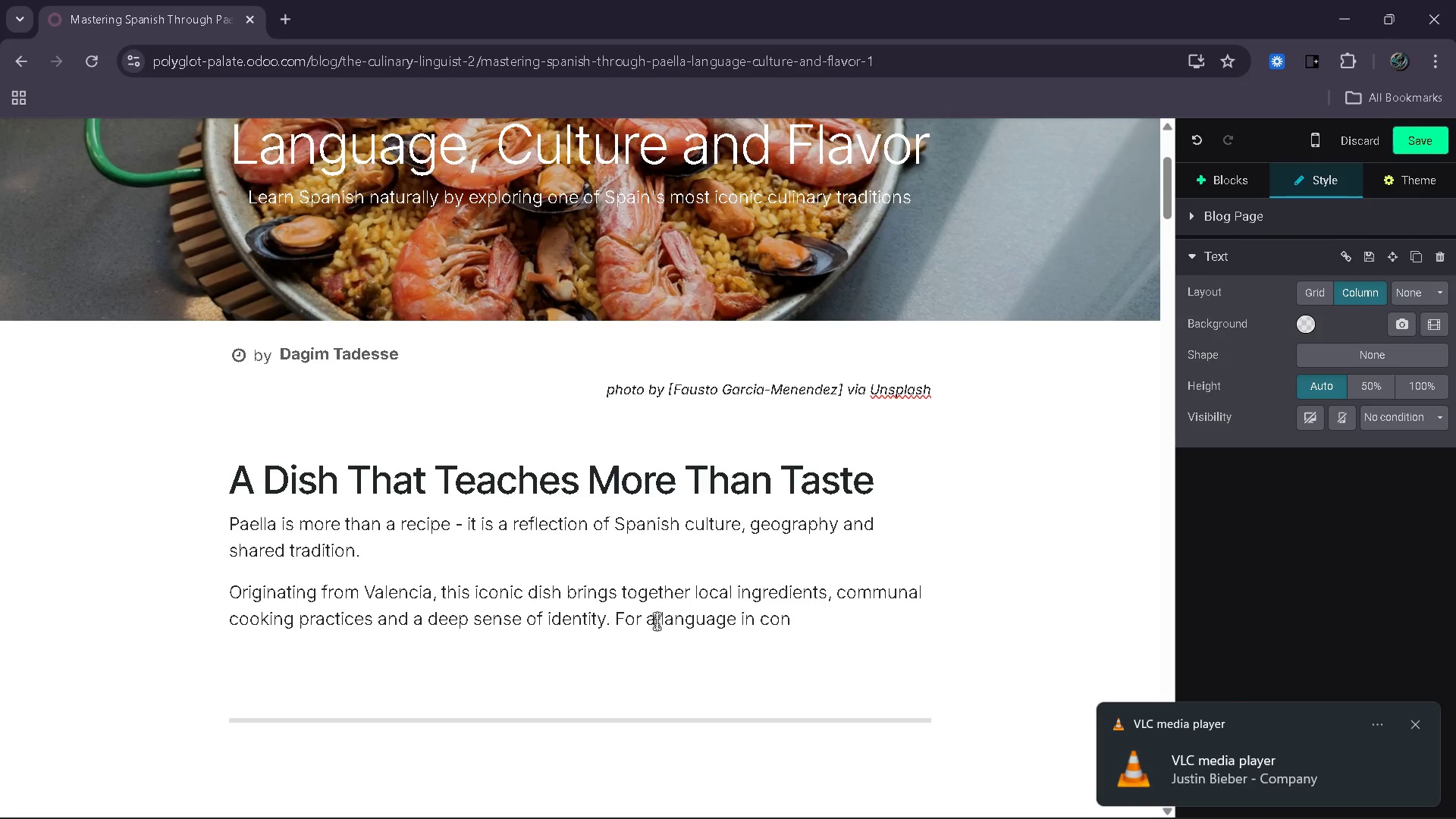 
wait(6.77)
 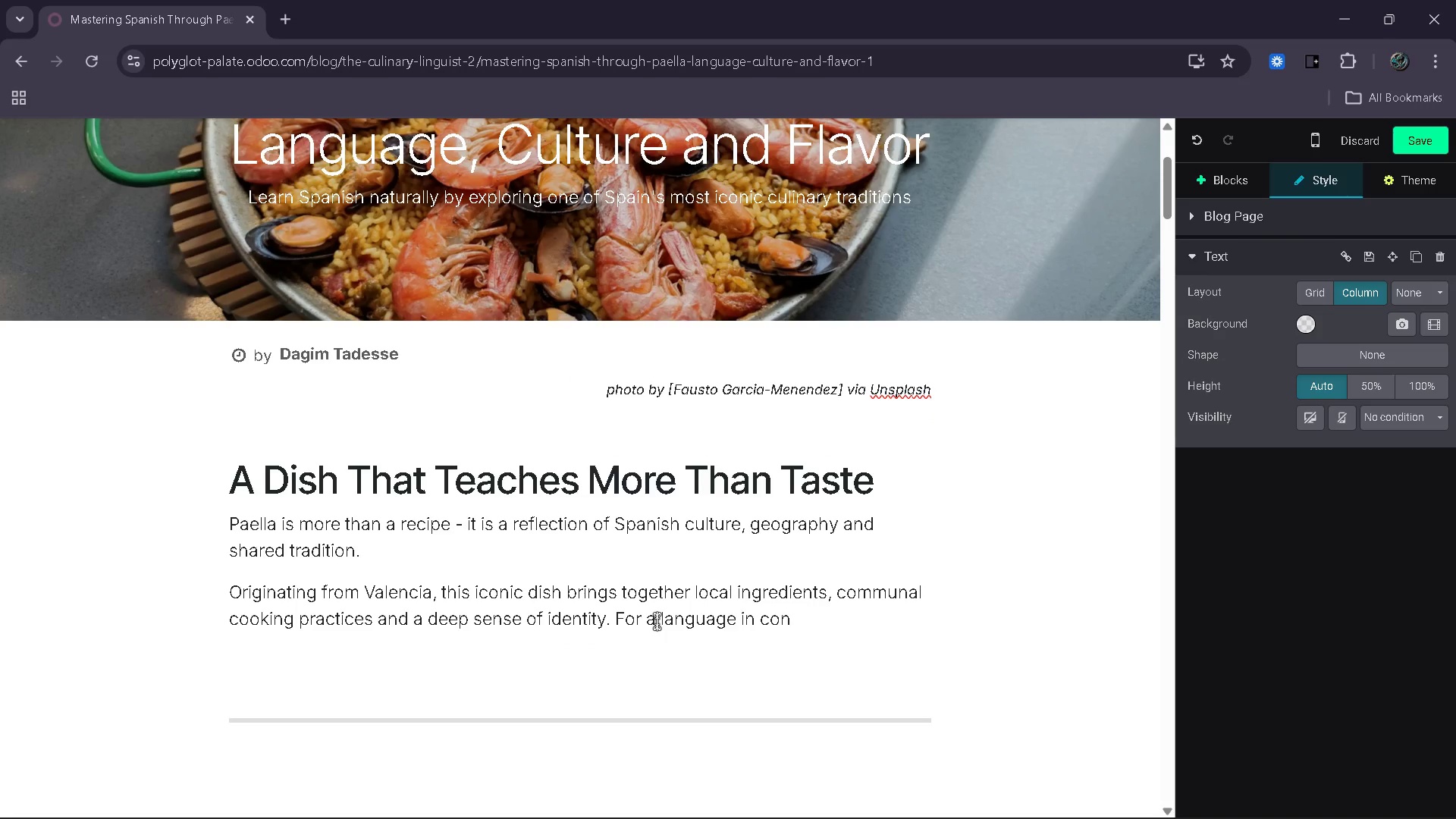 
key(Backspace)
 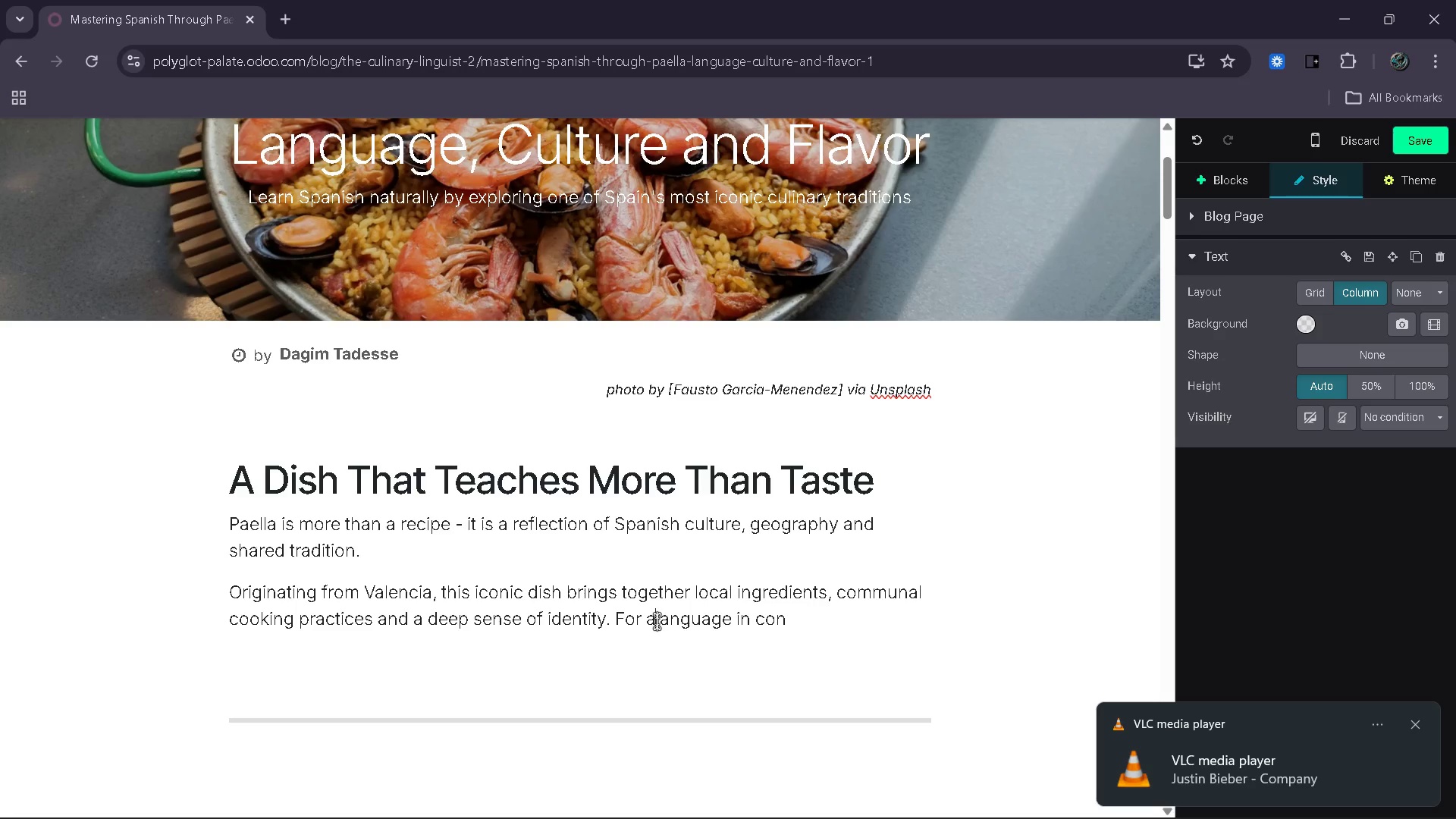 
key(Backspace)
 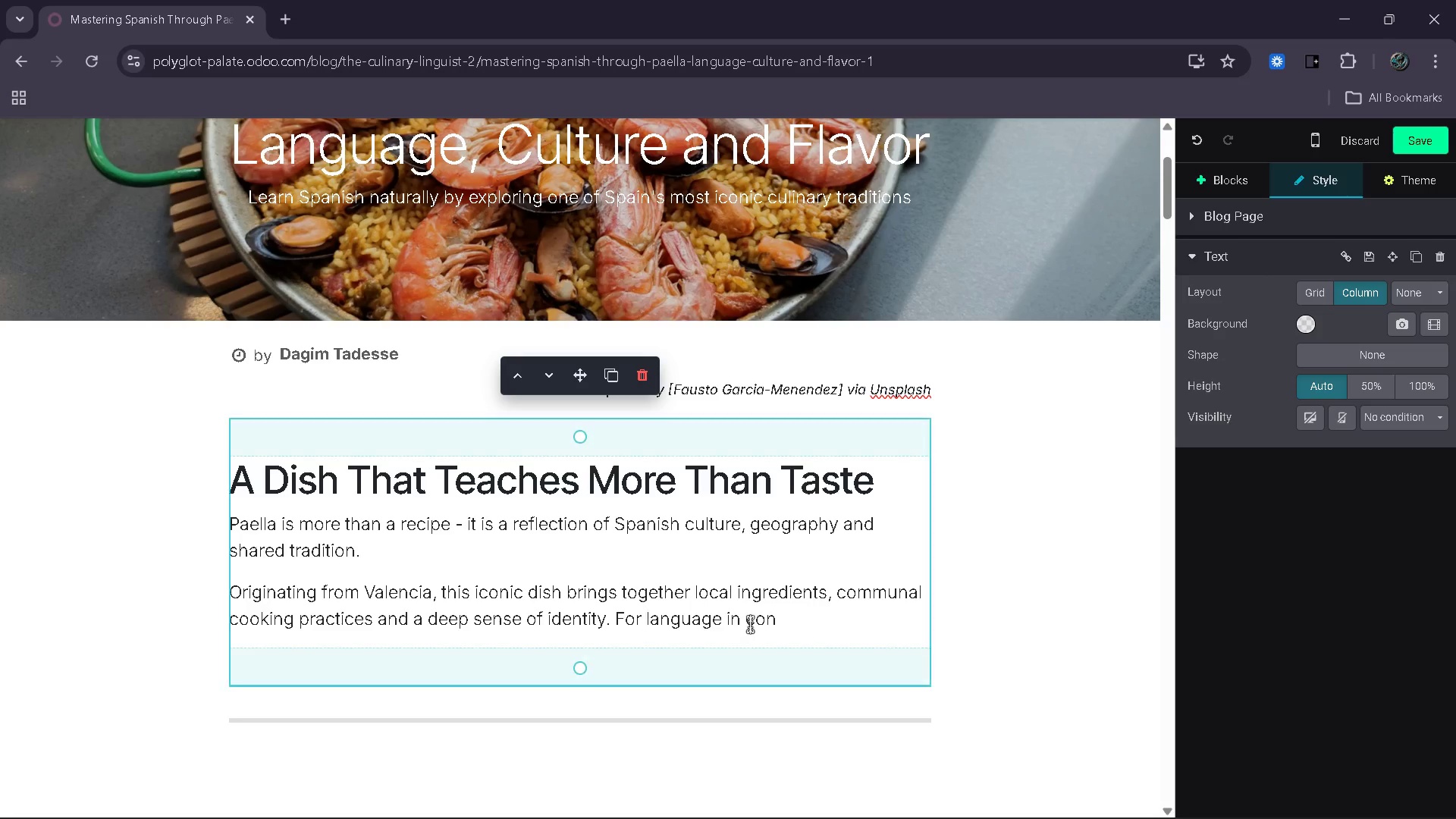 
left_click([782, 616])
 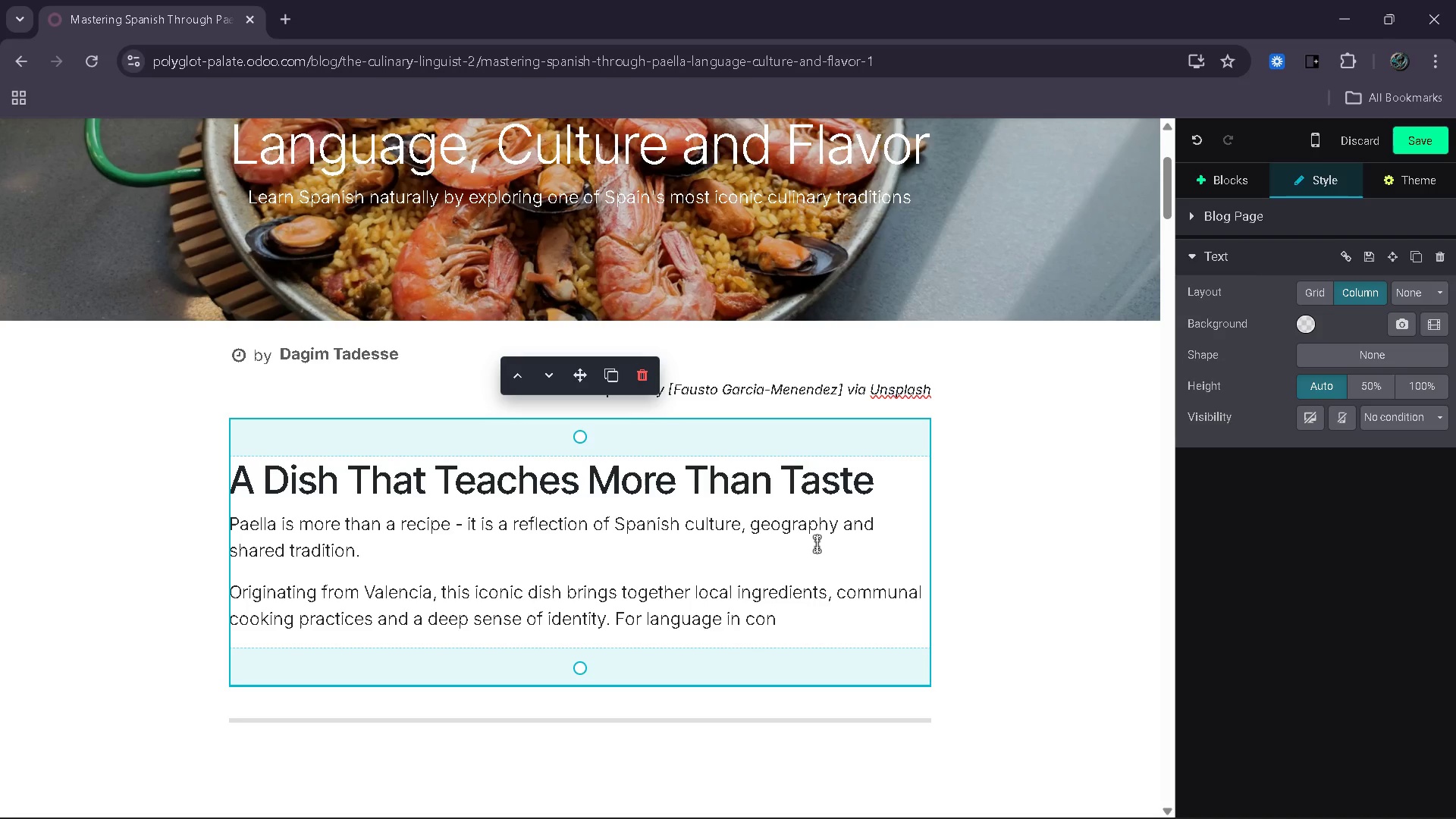 
wait(10.72)
 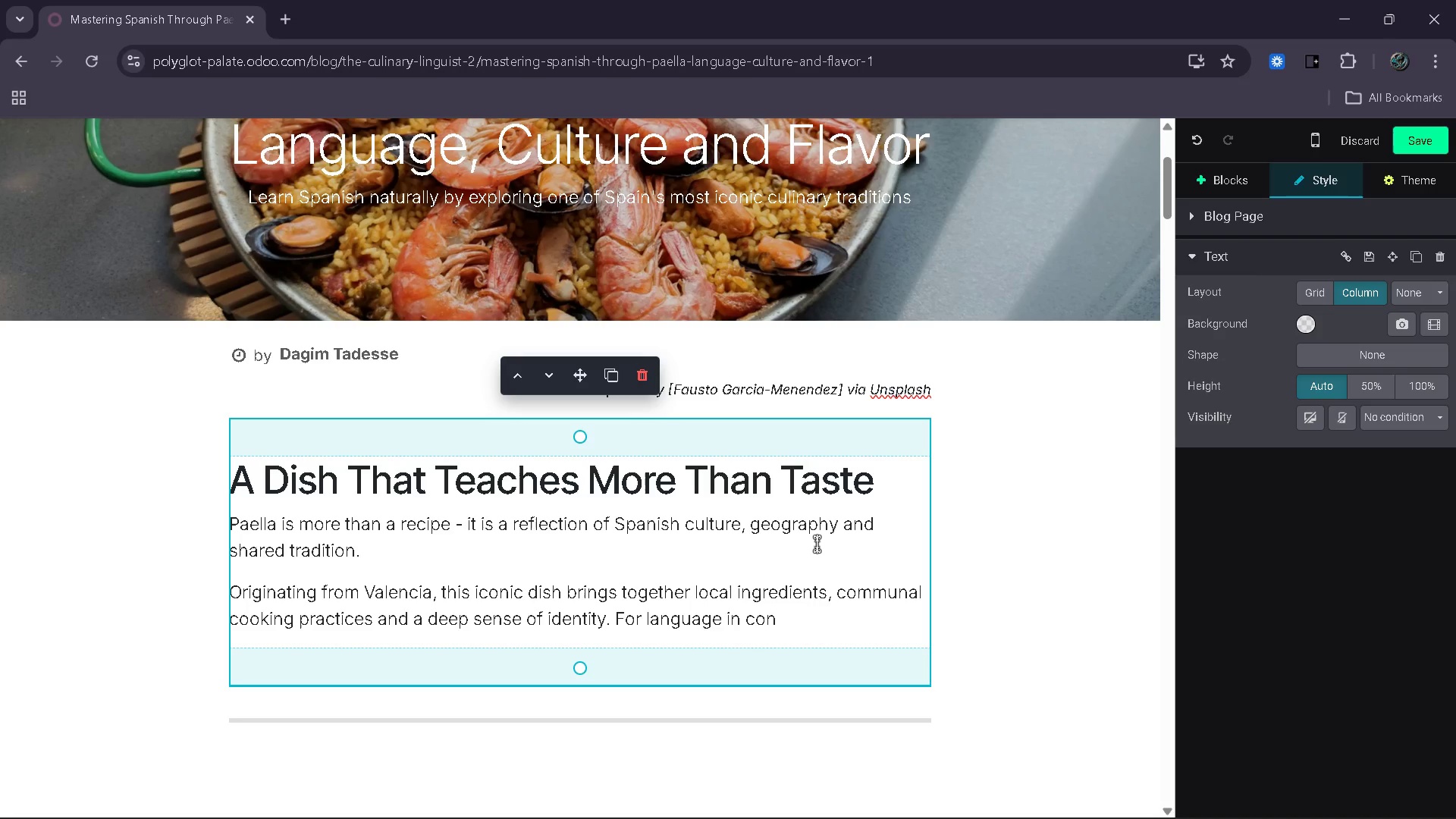 
key(Backspace)
 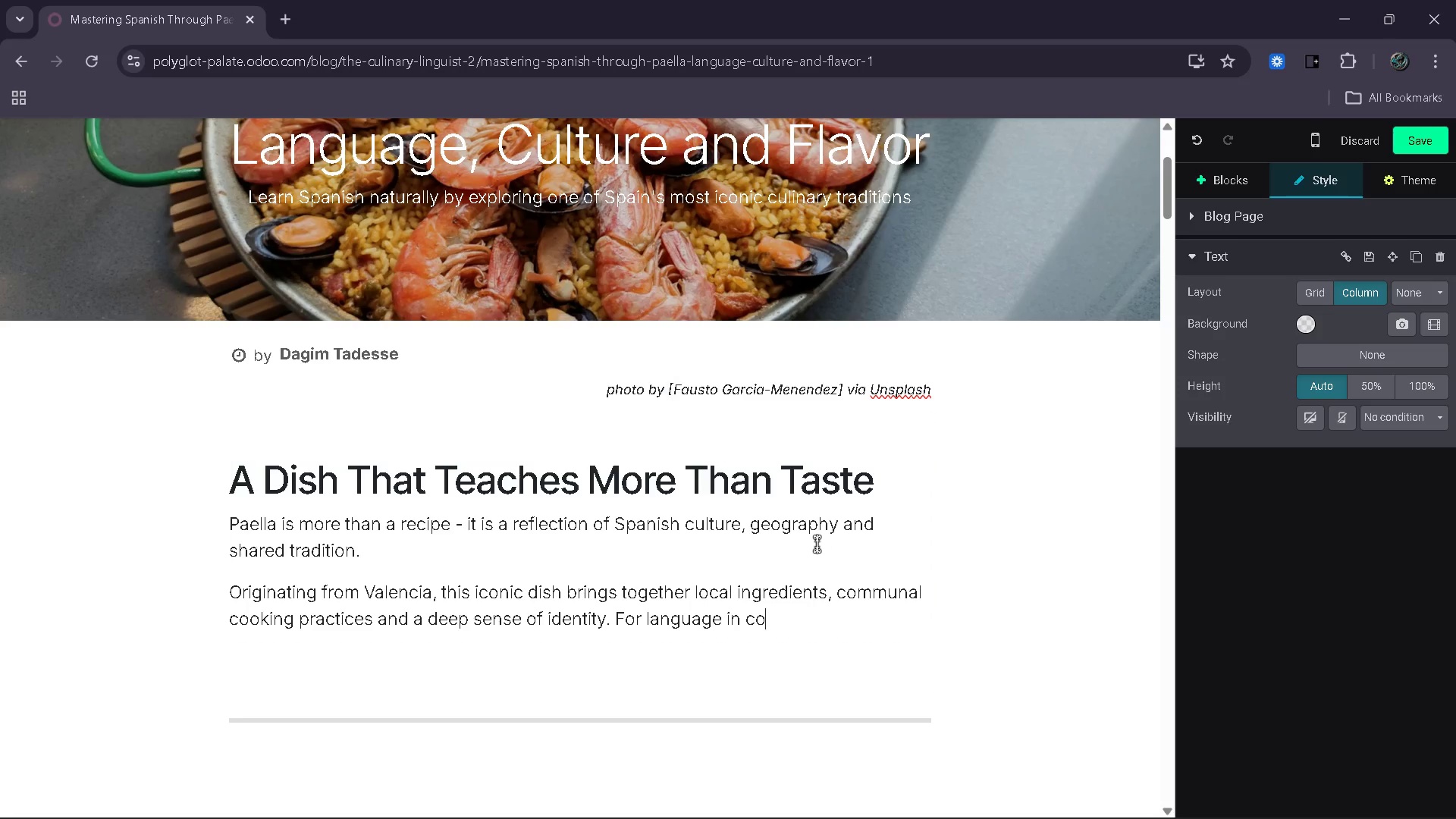 
key(Backspace)
 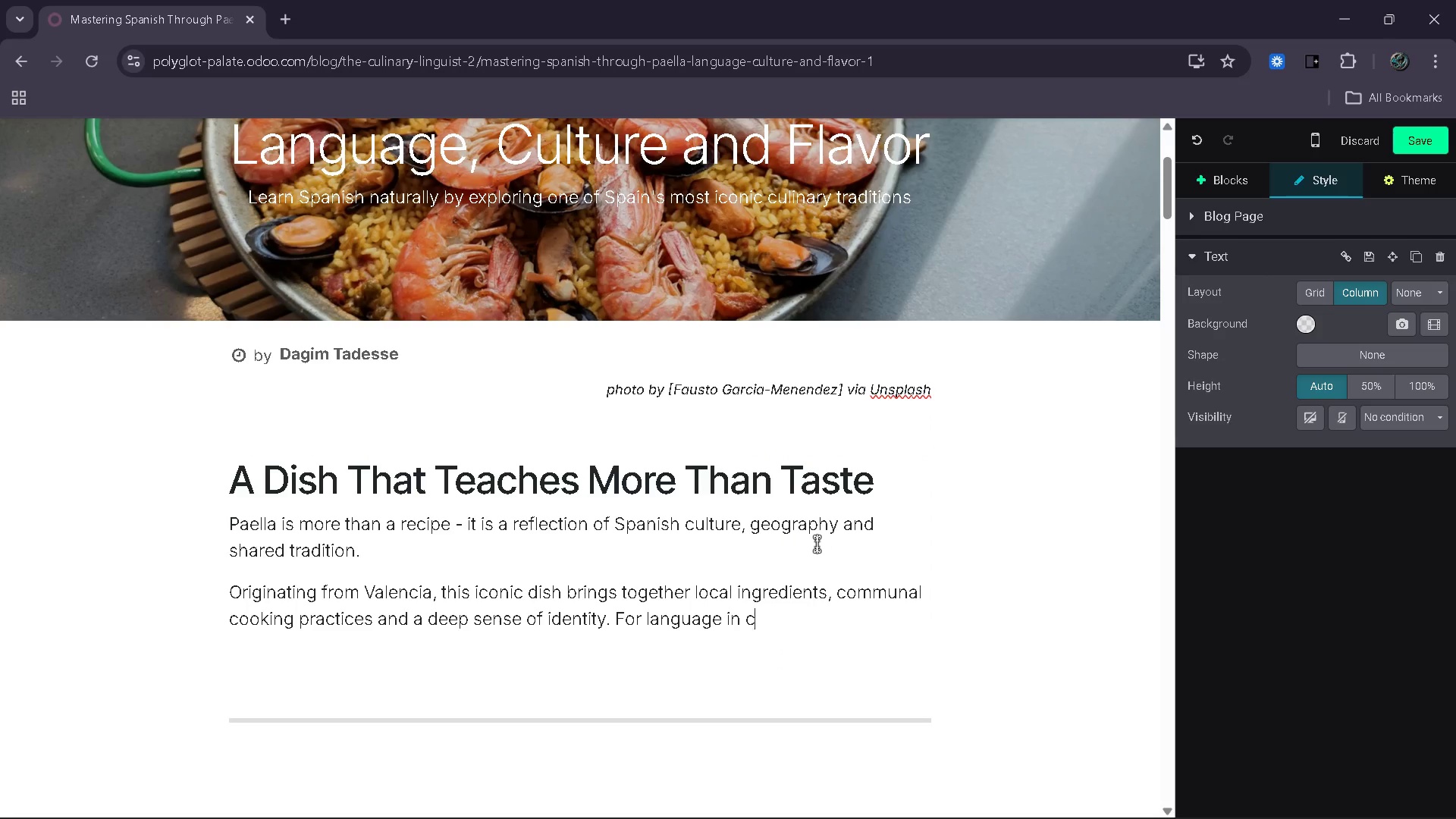 
key(Backspace)
 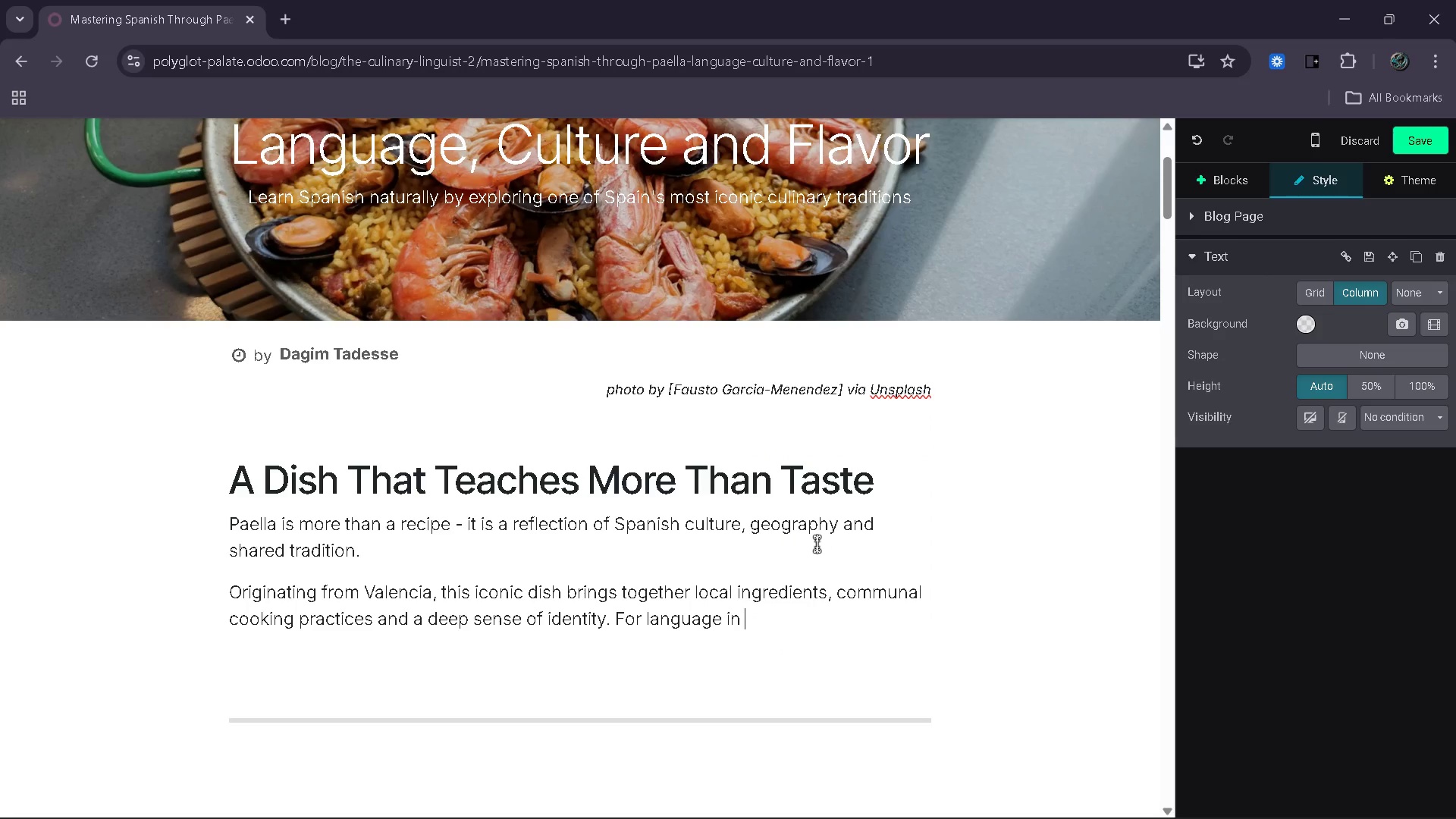 
key(Backspace)
 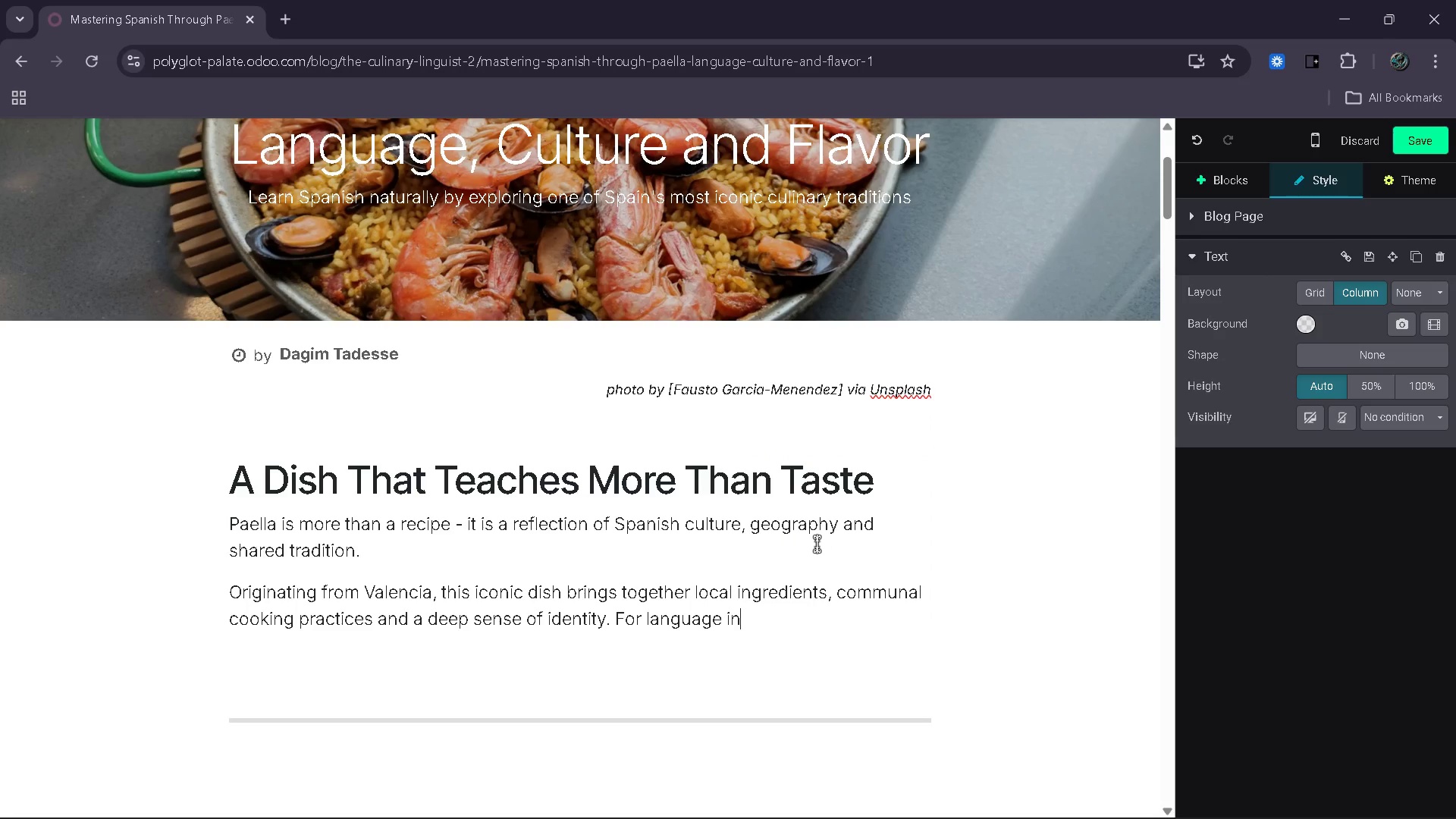 
key(Backspace)
 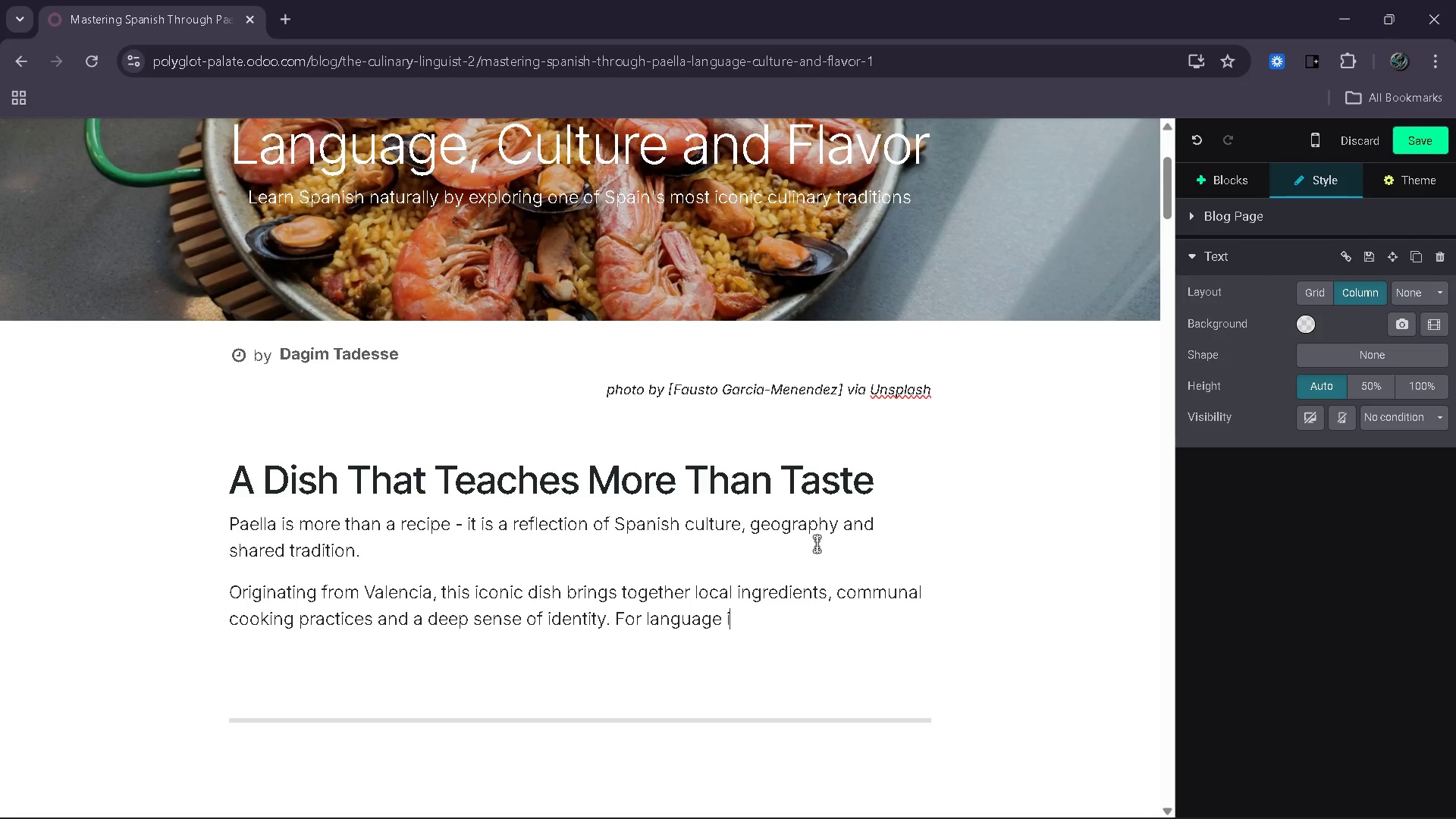 
key(Backspace)
 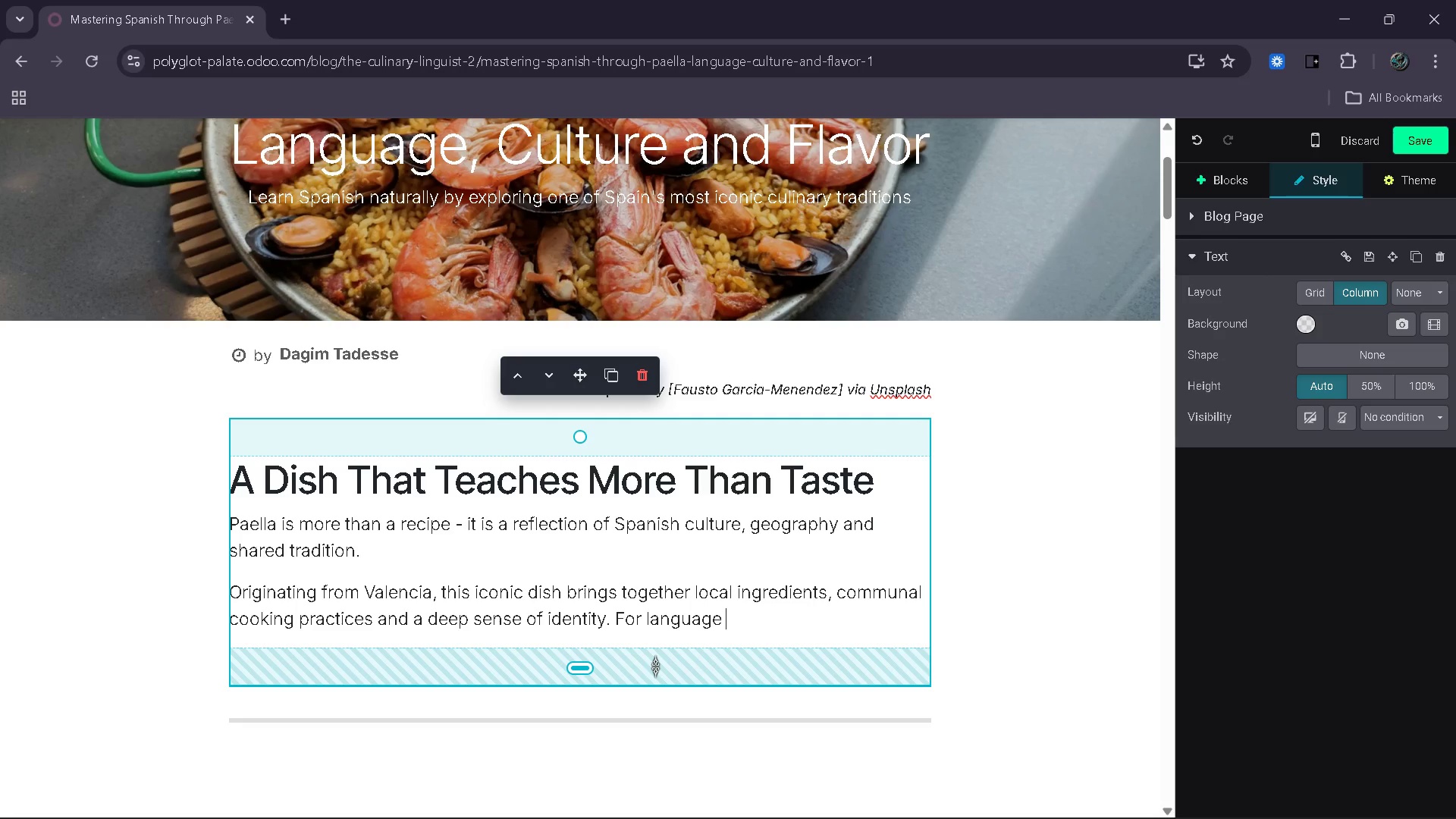 
wait(24.58)
 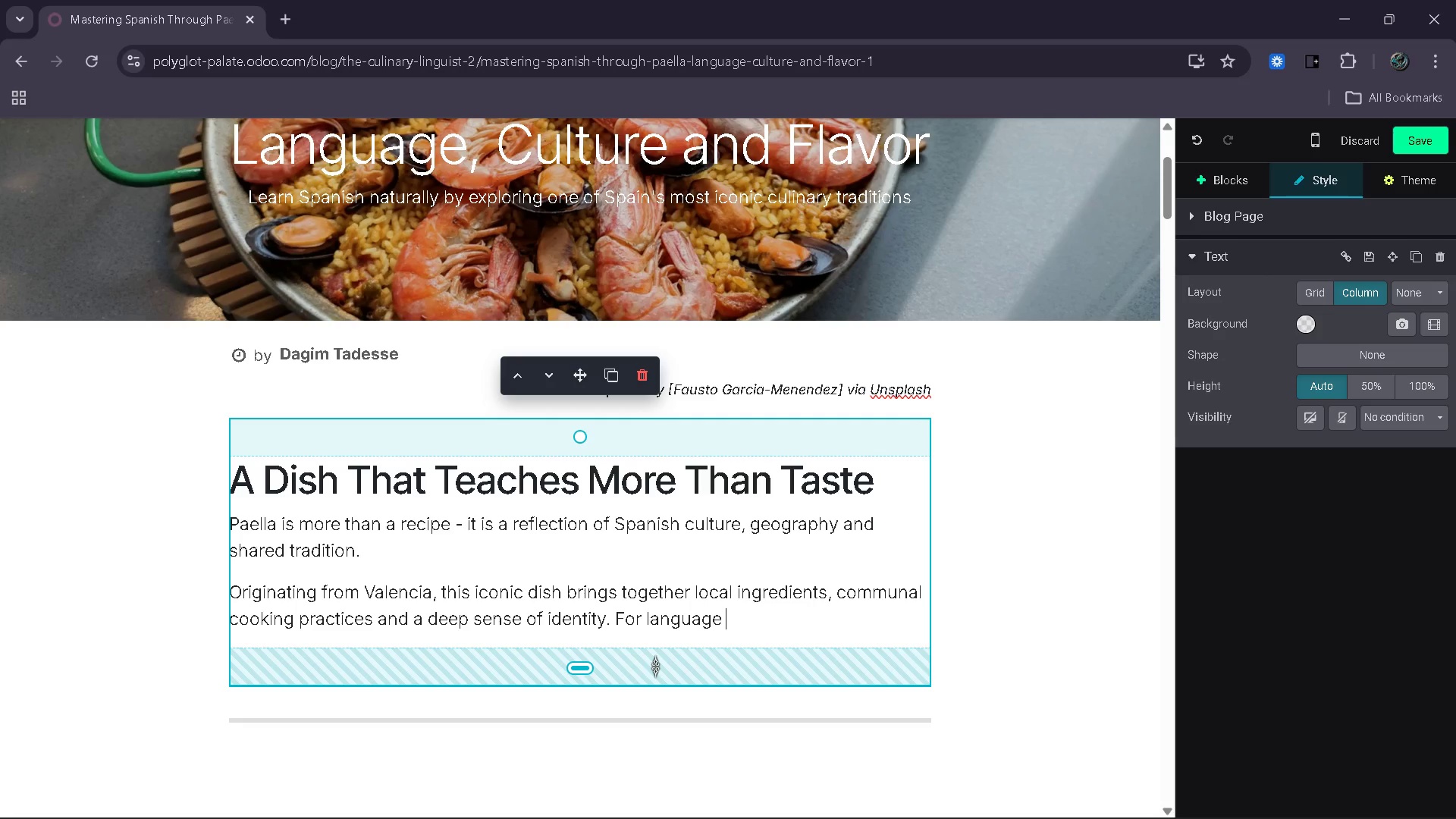 
type(k)
key(Backspace)
type(learners, this create )
key(Backspace)
type(s a powerful opportunity.)
 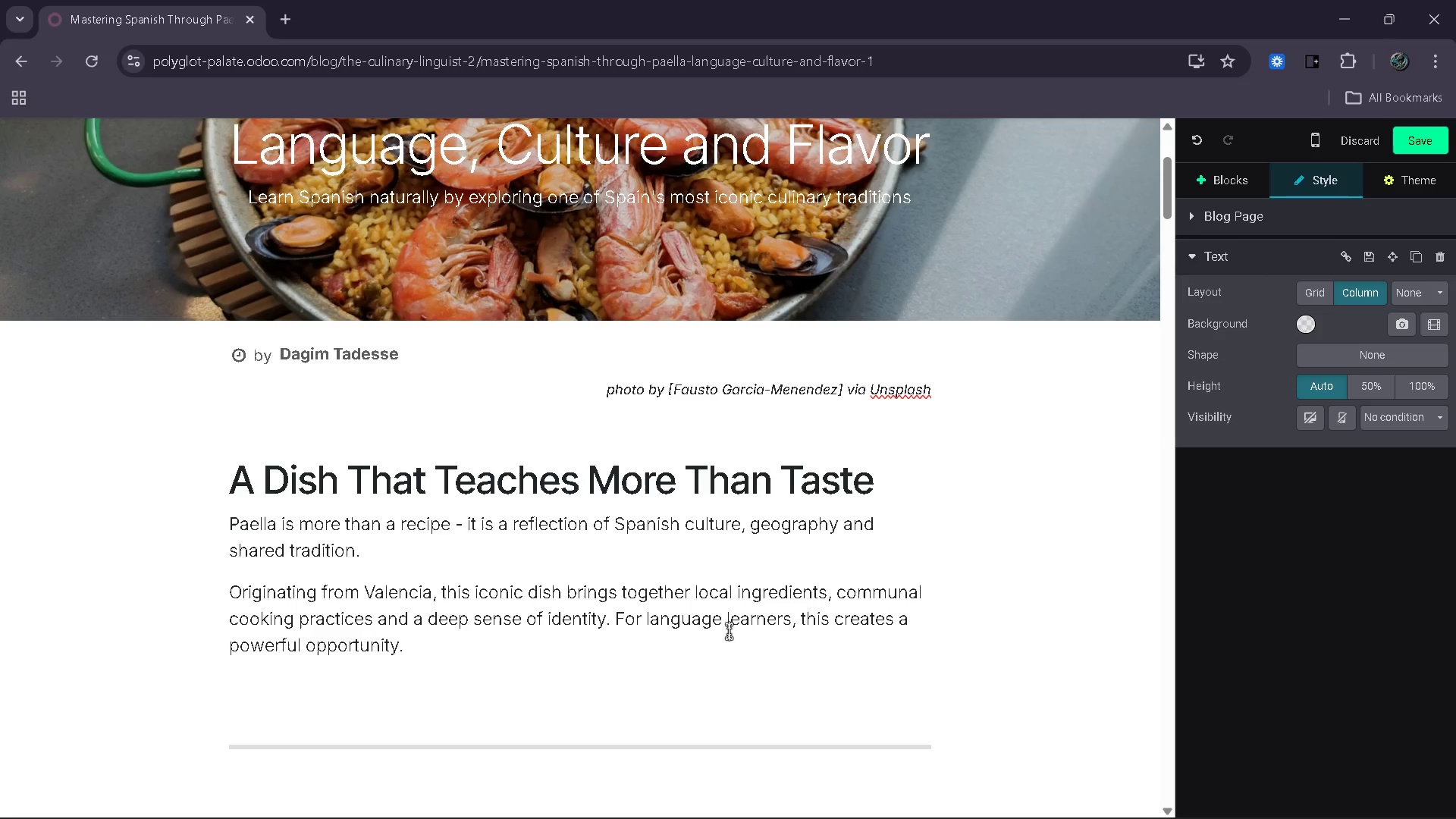 
key(Enter)
 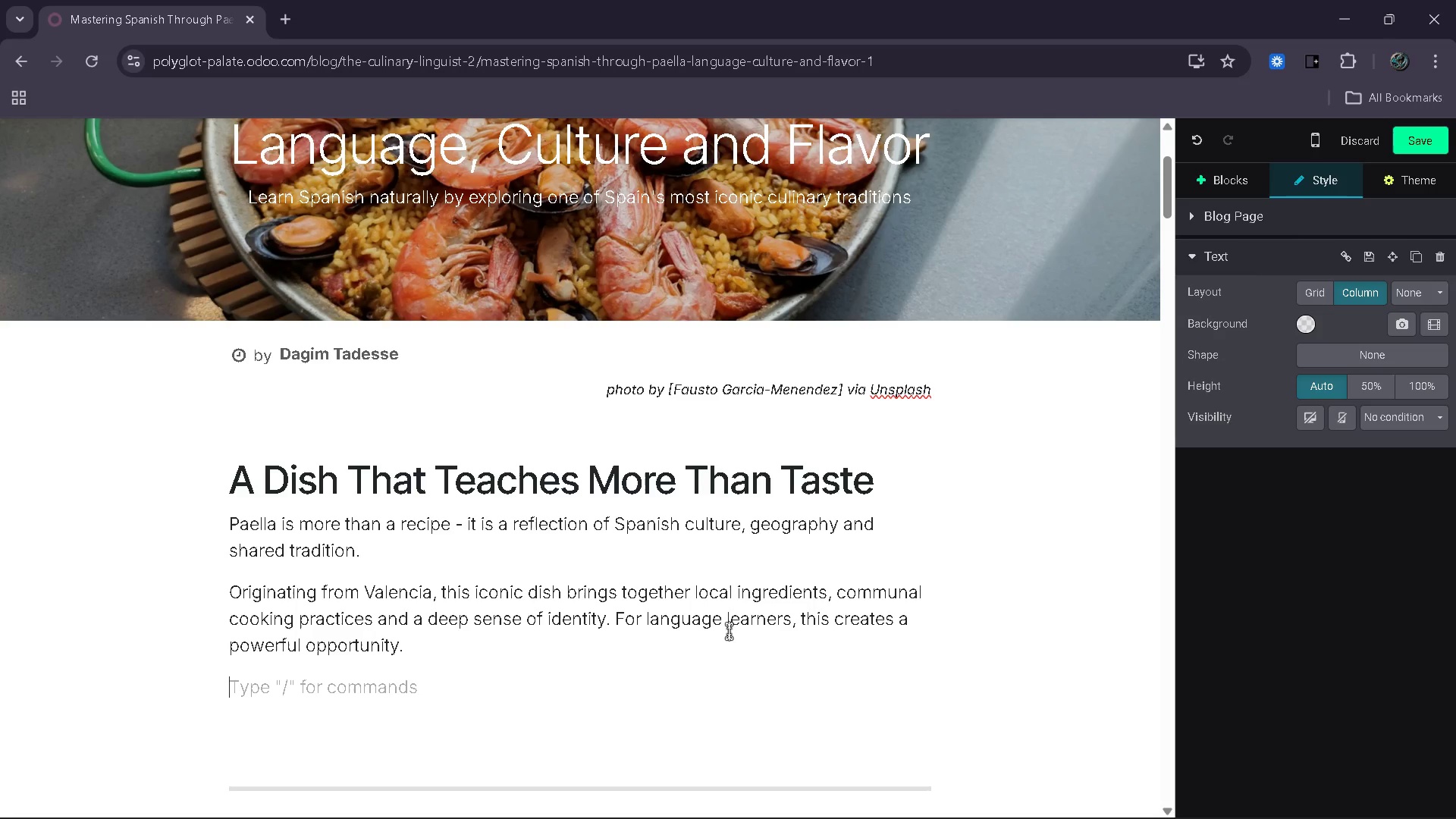 
type(Instead of la)
key(Backspace)
type(earning Spanish)
 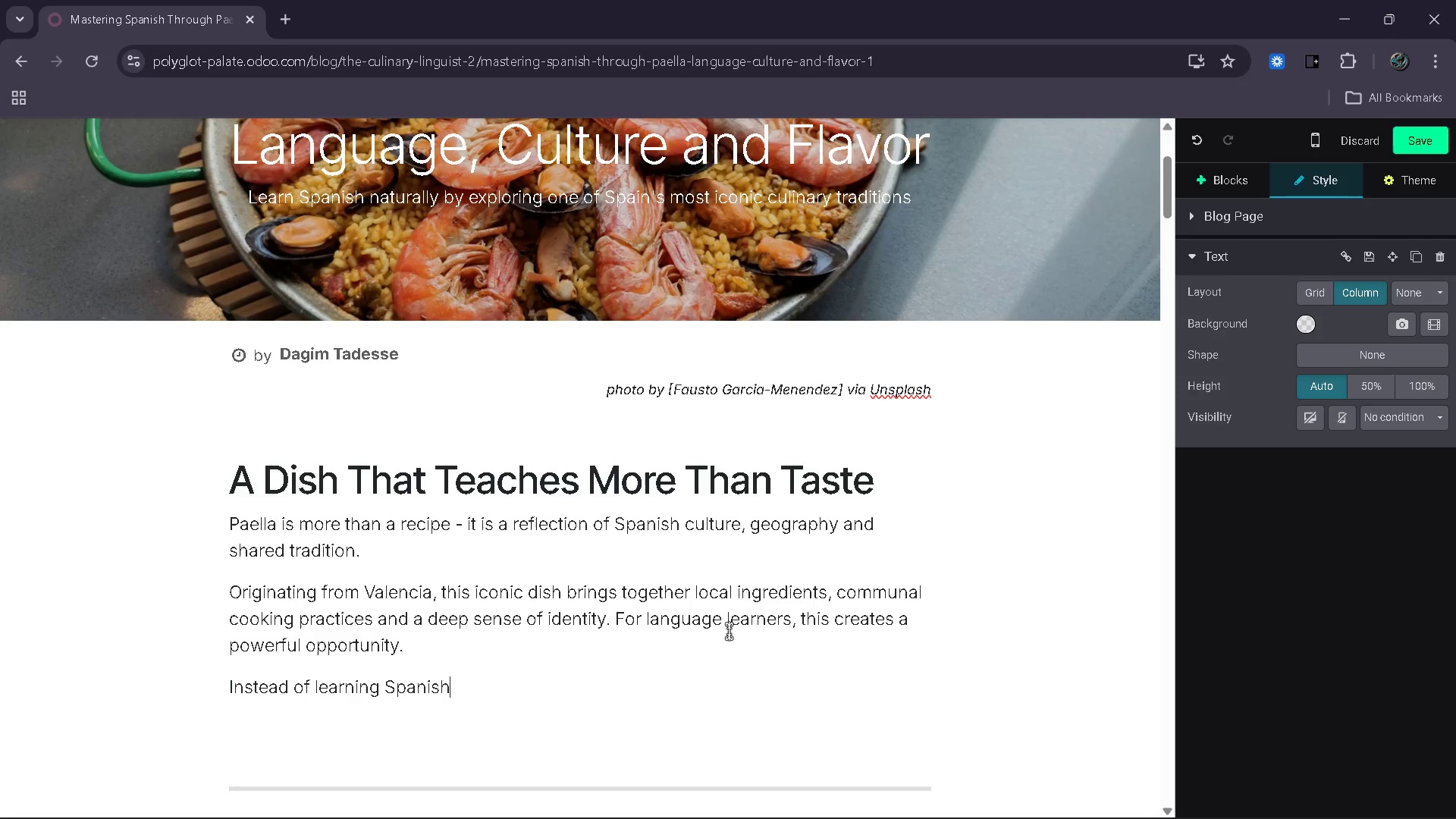 
wait(10.59)
 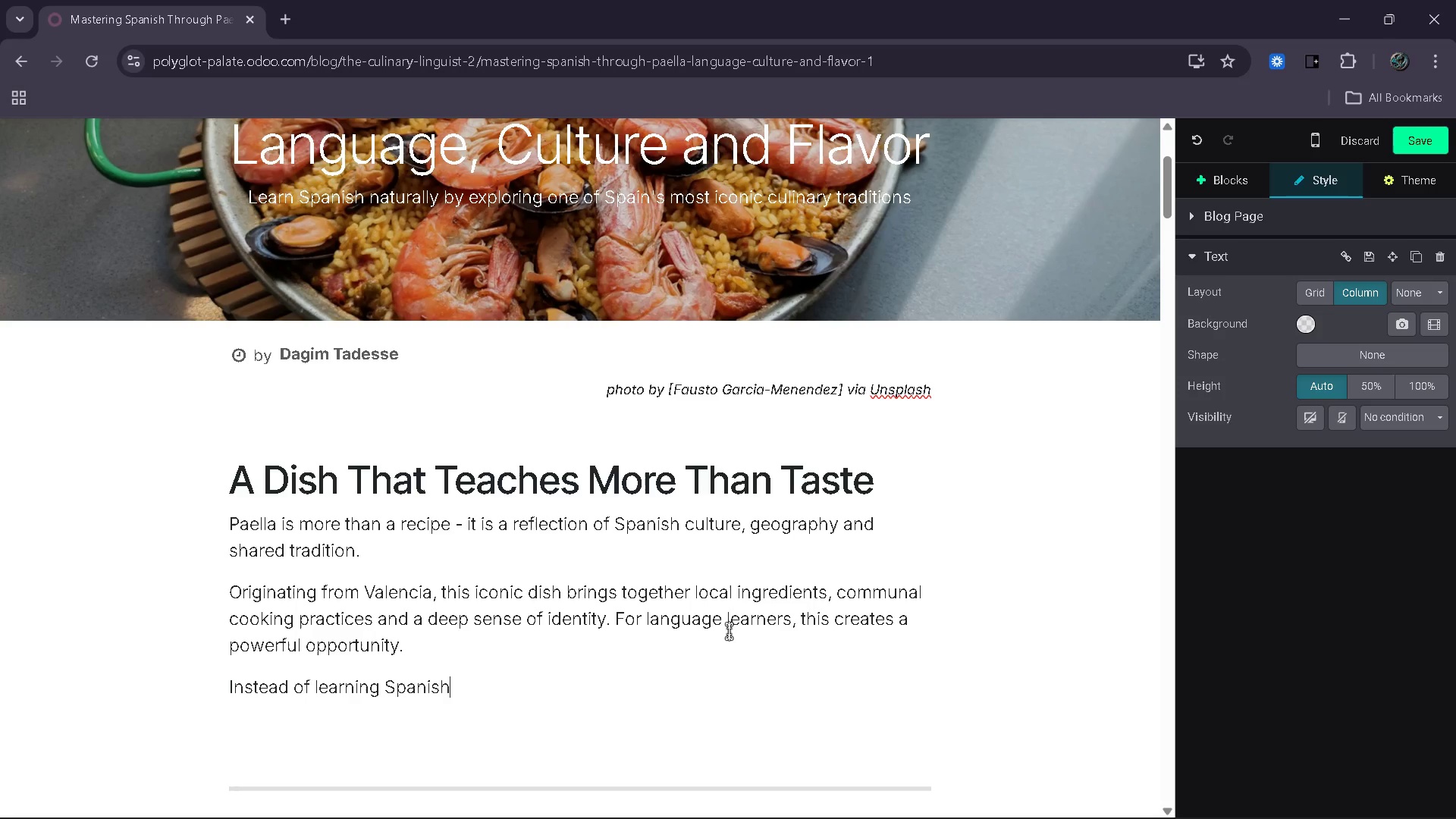 
type( through isolated vocabulary lists,)
 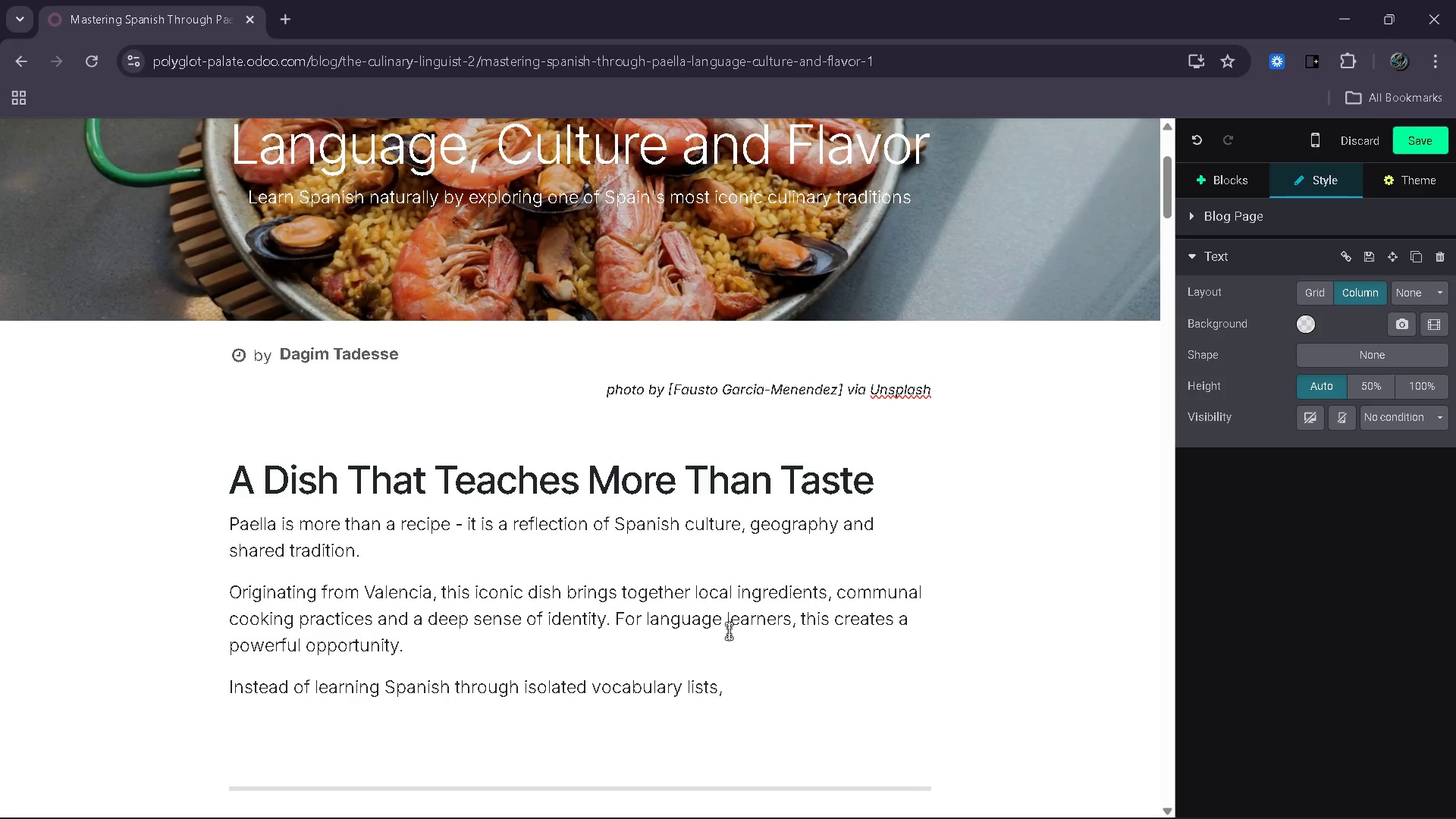 
type( sti)
key(Backspace)
type(udents can)
 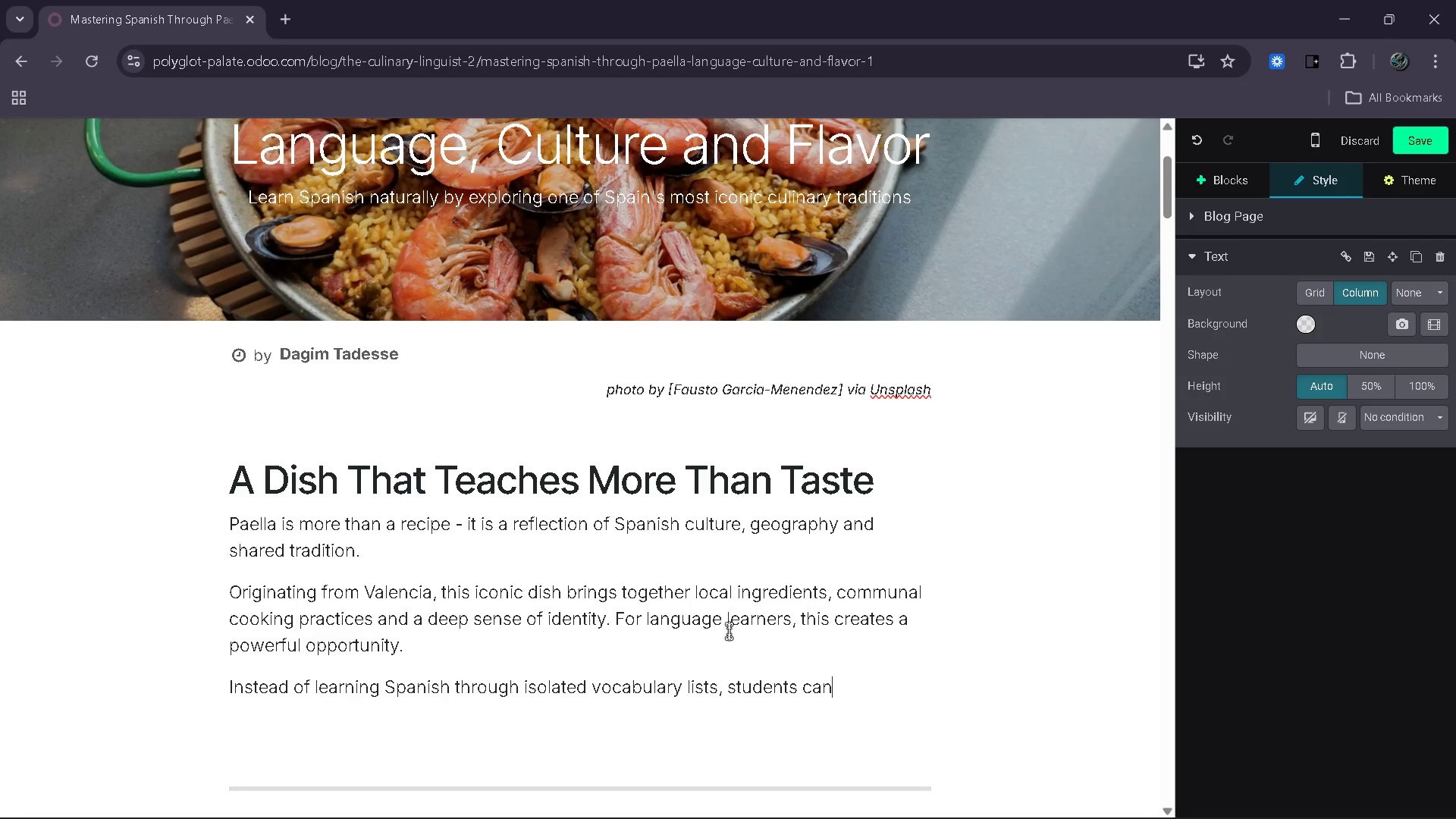 
wait(27.45)
 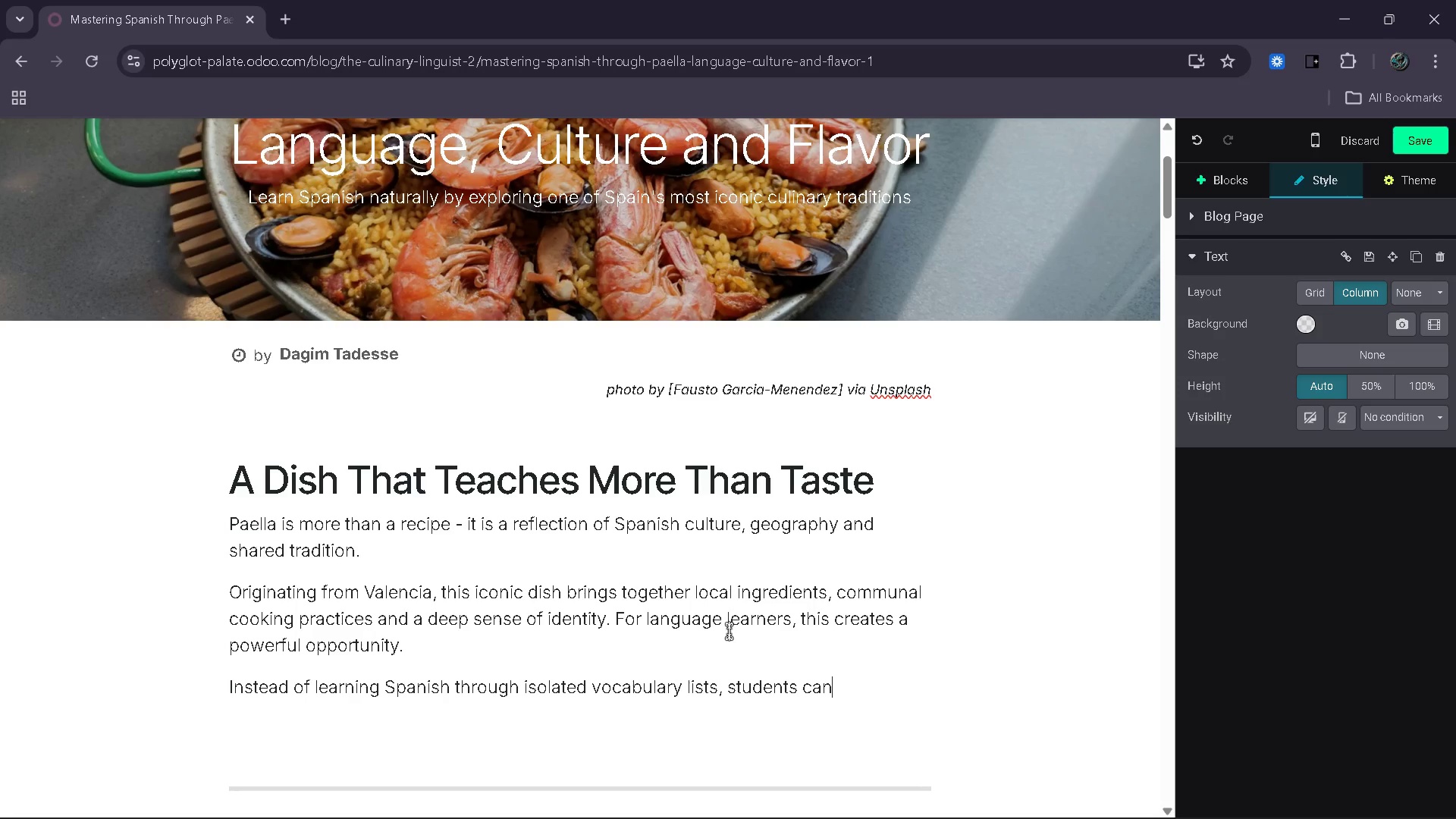 
type( experience the language in context )
 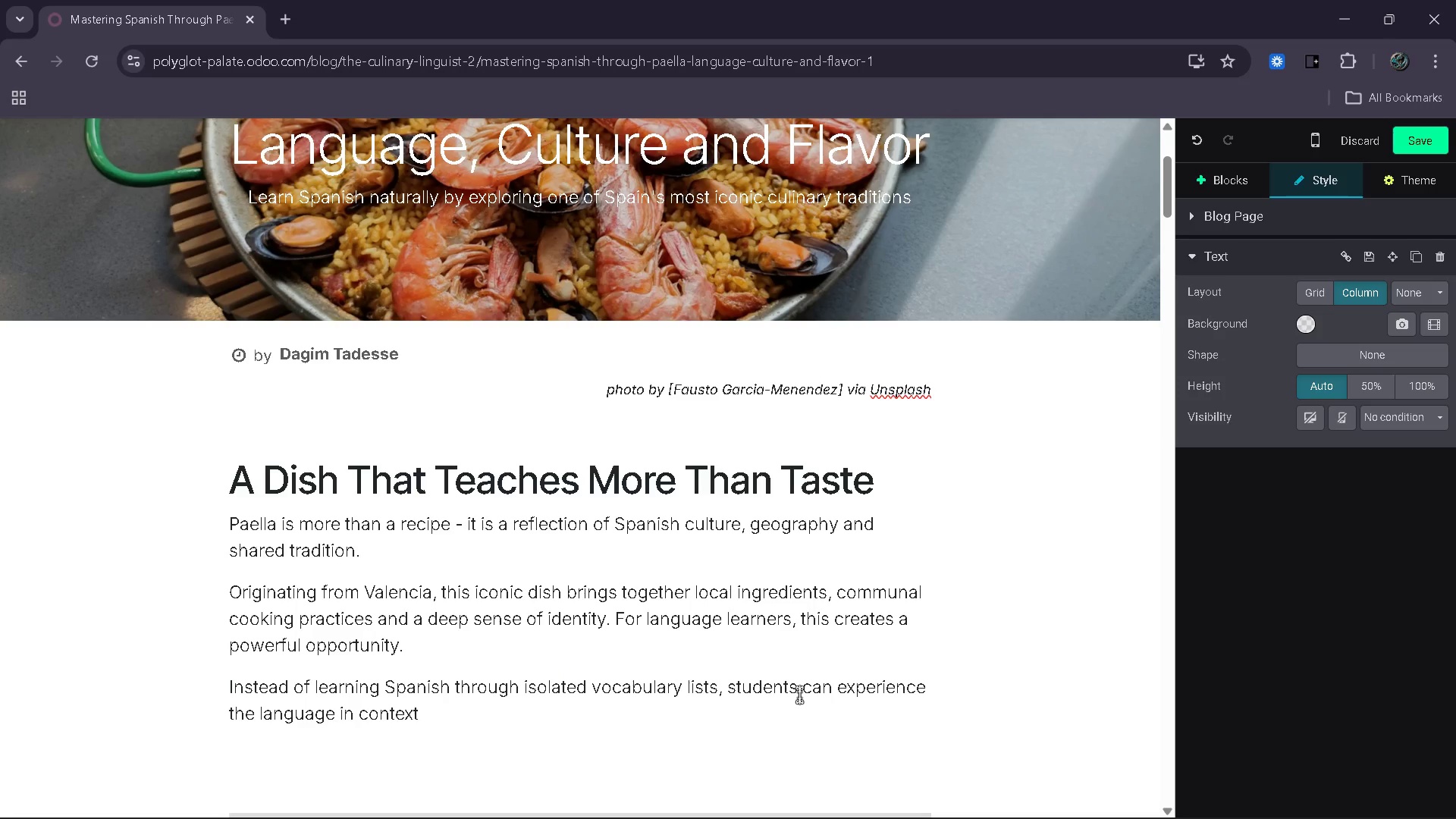 
type(- through)
 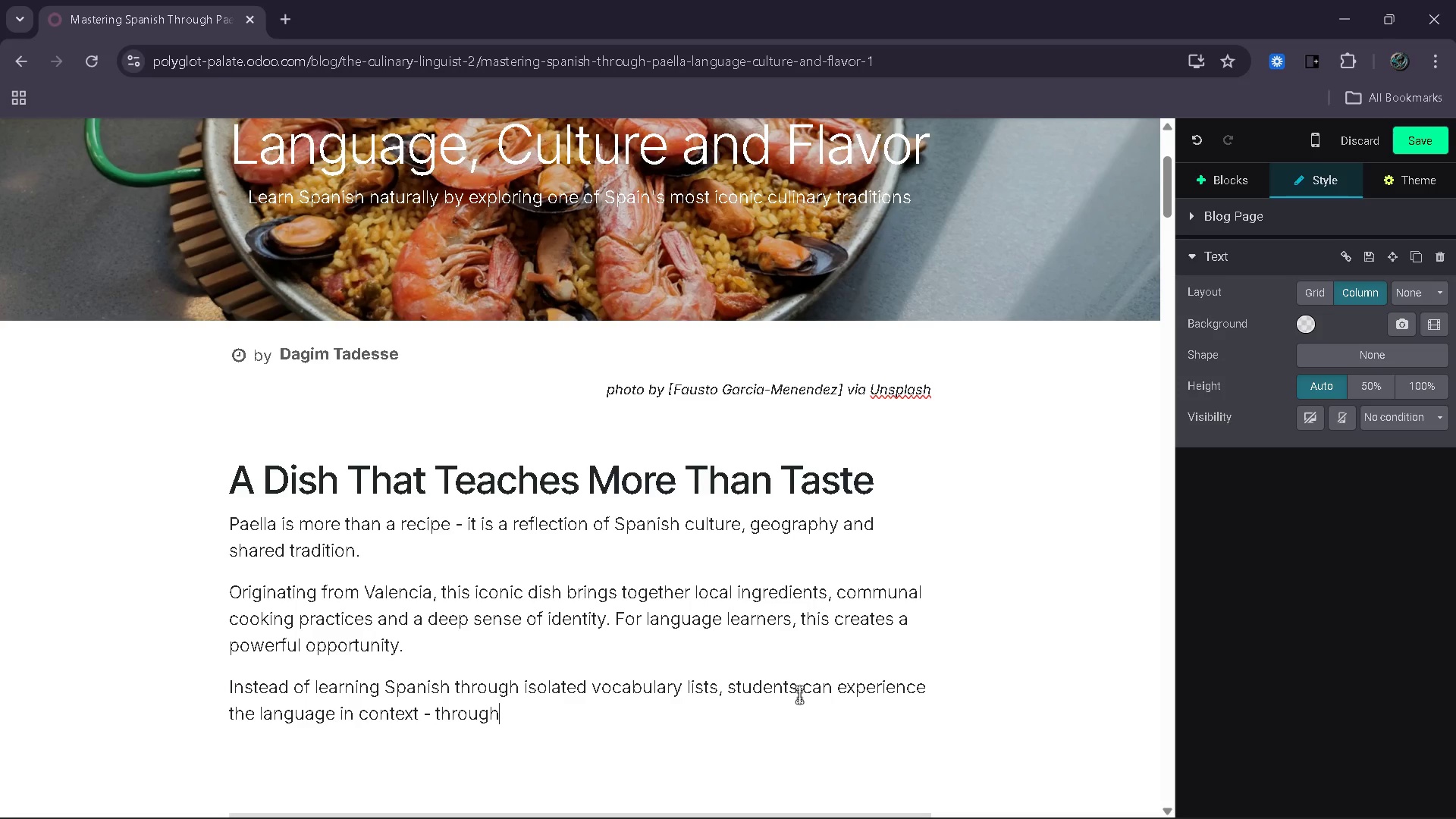 
type( cooking, dec)
key(Backspace)
type(scribing and interacting with the process itsle)
key(Backspace)
key(Backspace)
type(ekf)
key(Backspace)
key(Backspace)
type(lf,)
key(Backspace)
type(.)
 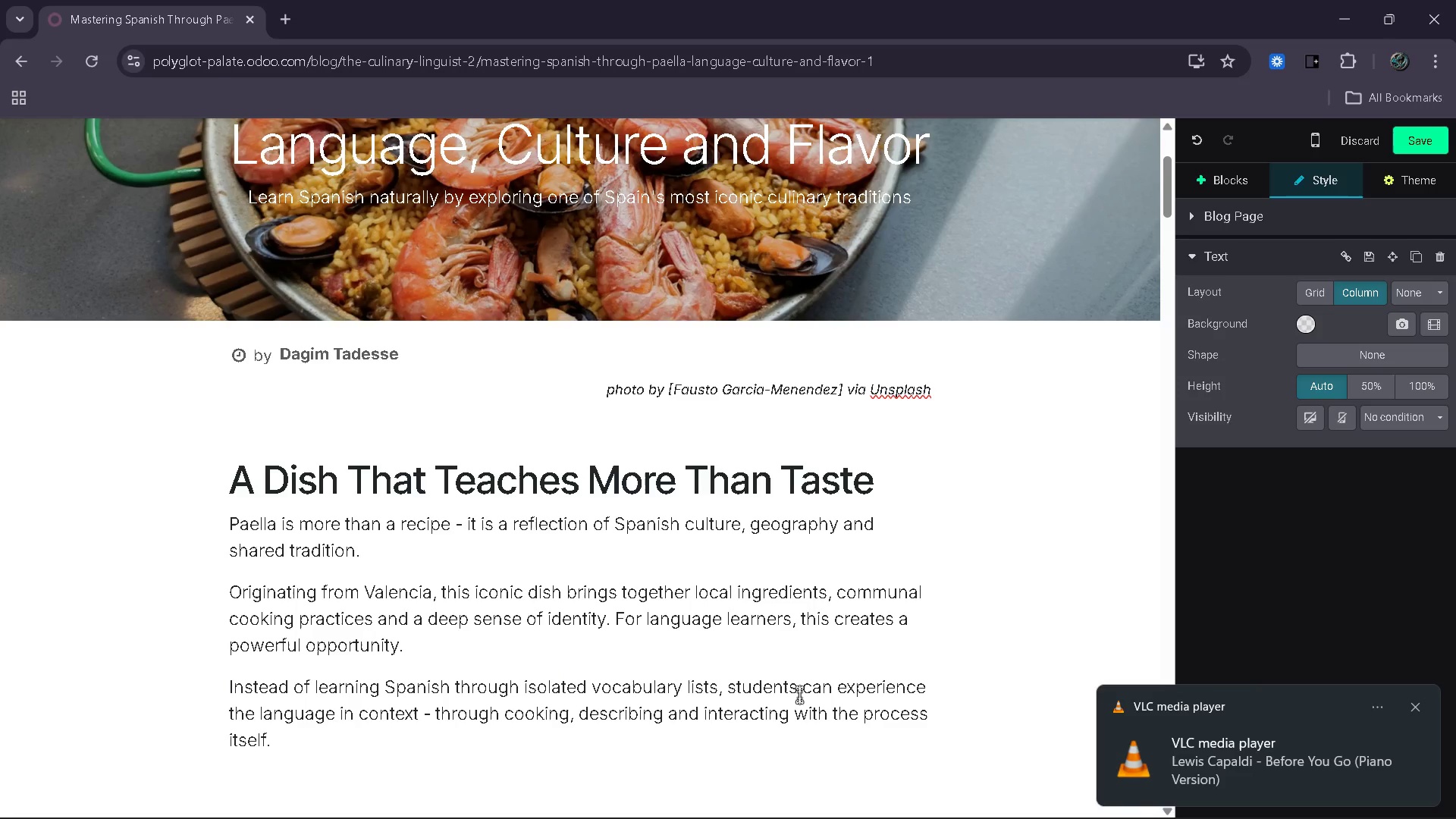 
wait(15.47)
 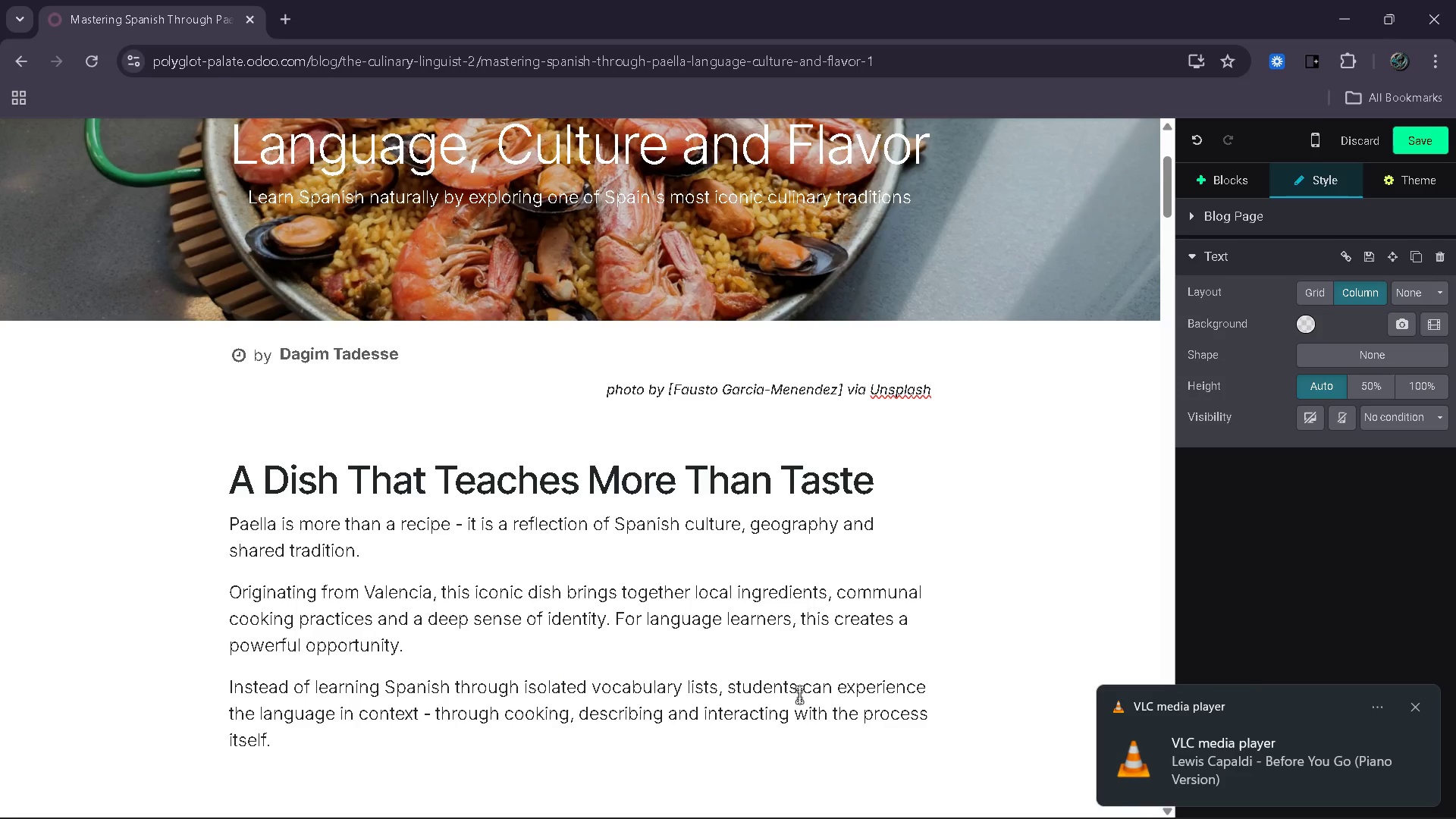 
key(Enter)
 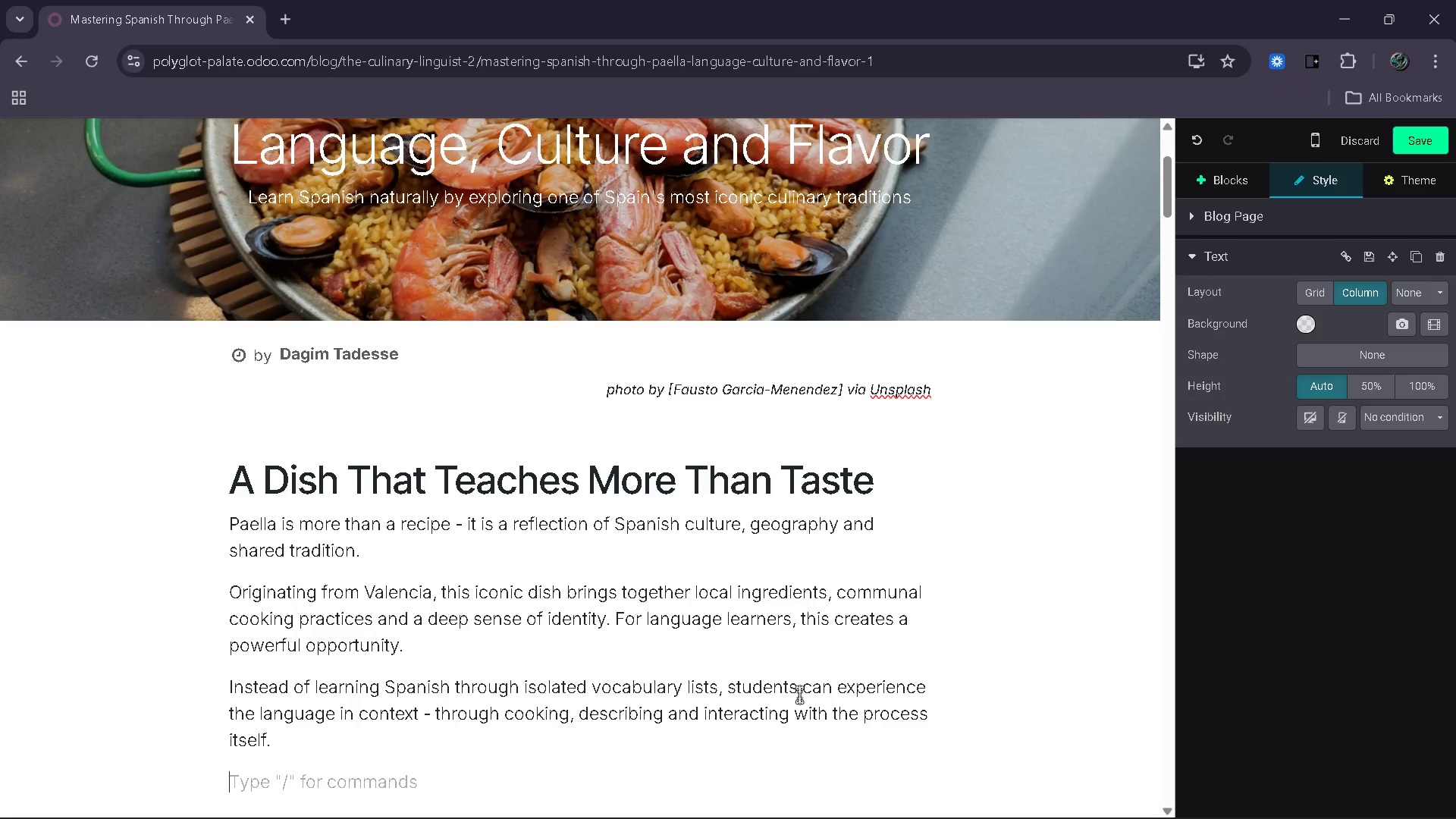 
type(This transfors learning)
 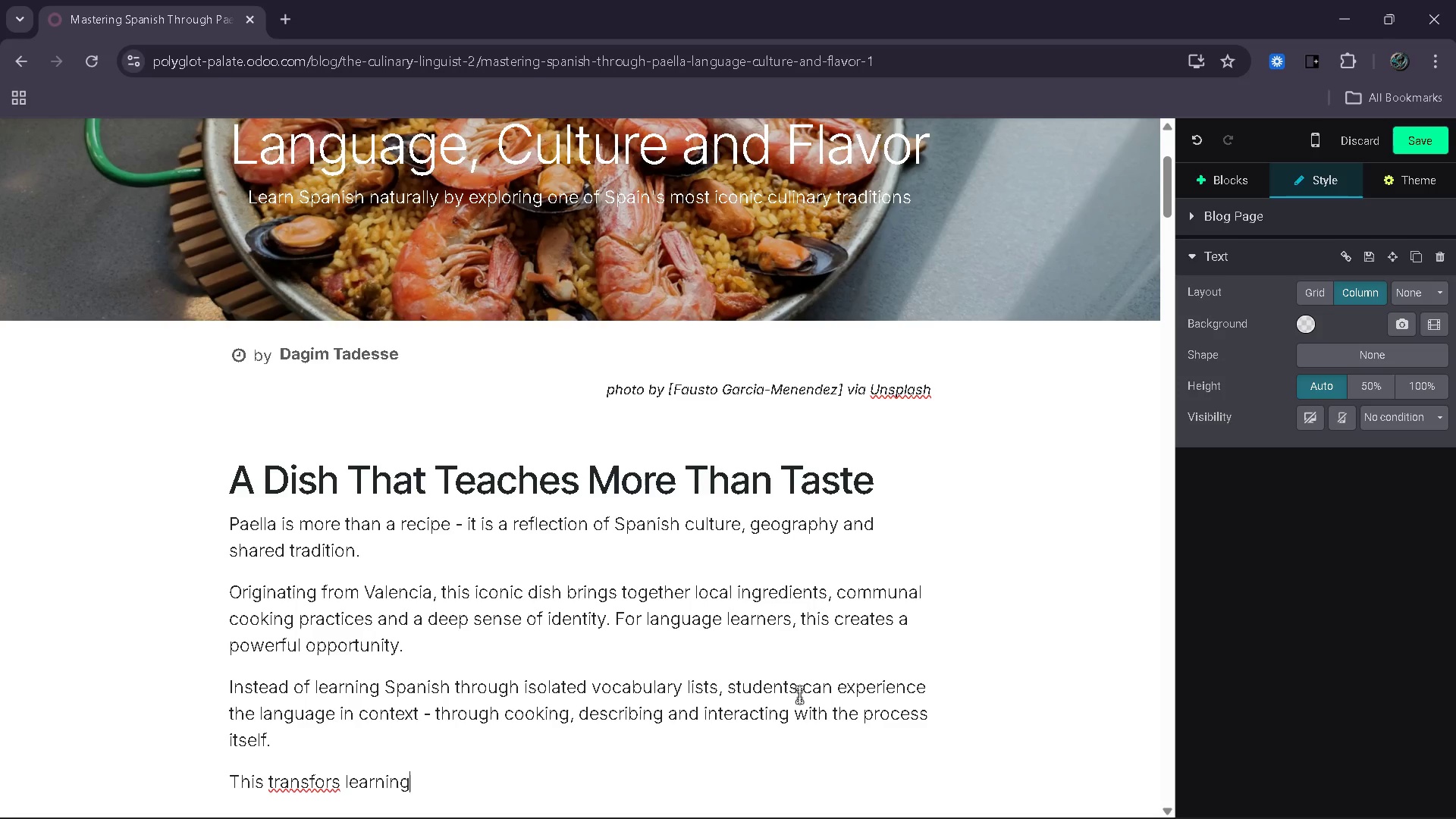 
hold_key(key=ArrowLeft, duration=0.73)
 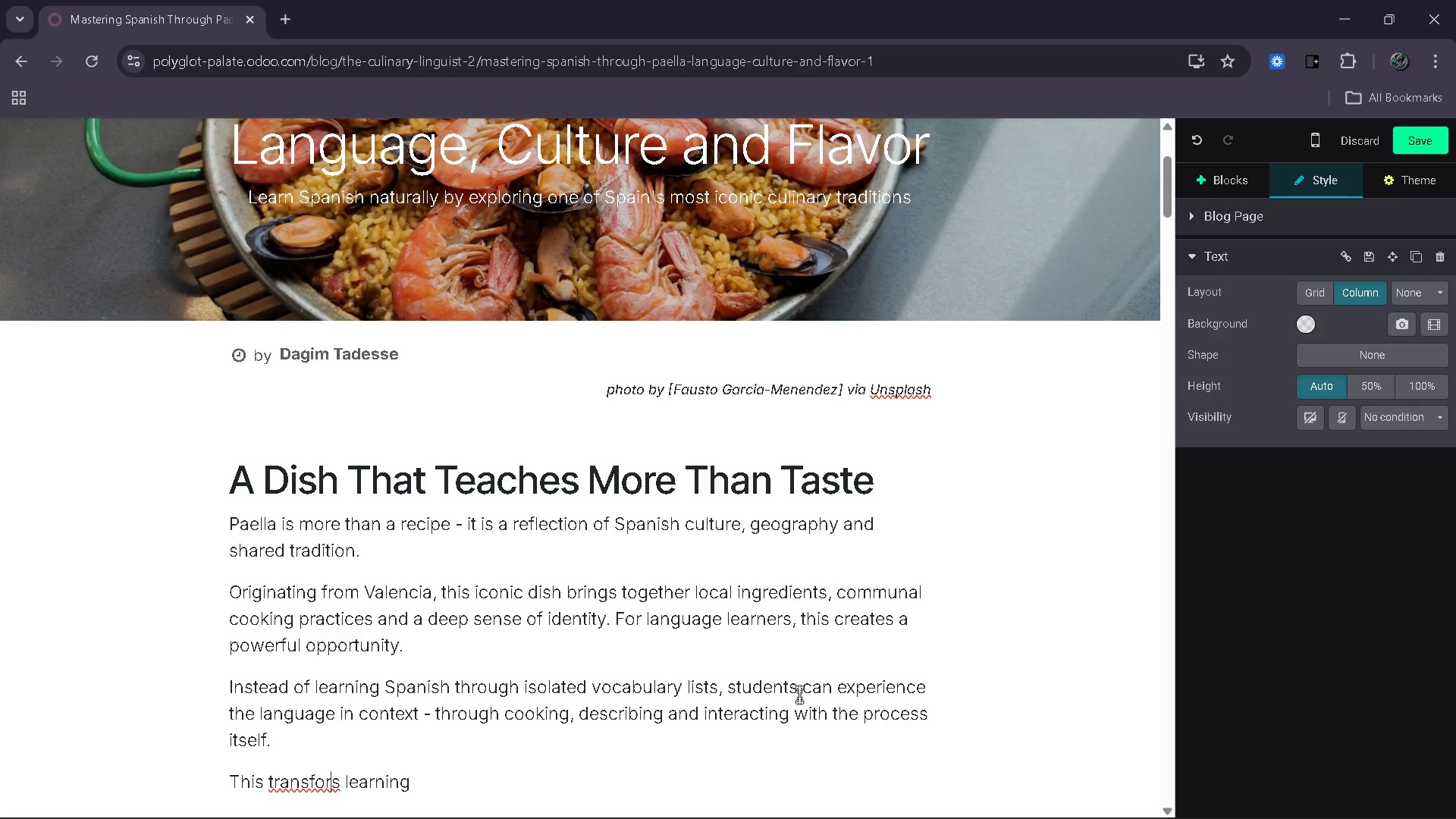 
key(ArrowLeft)
 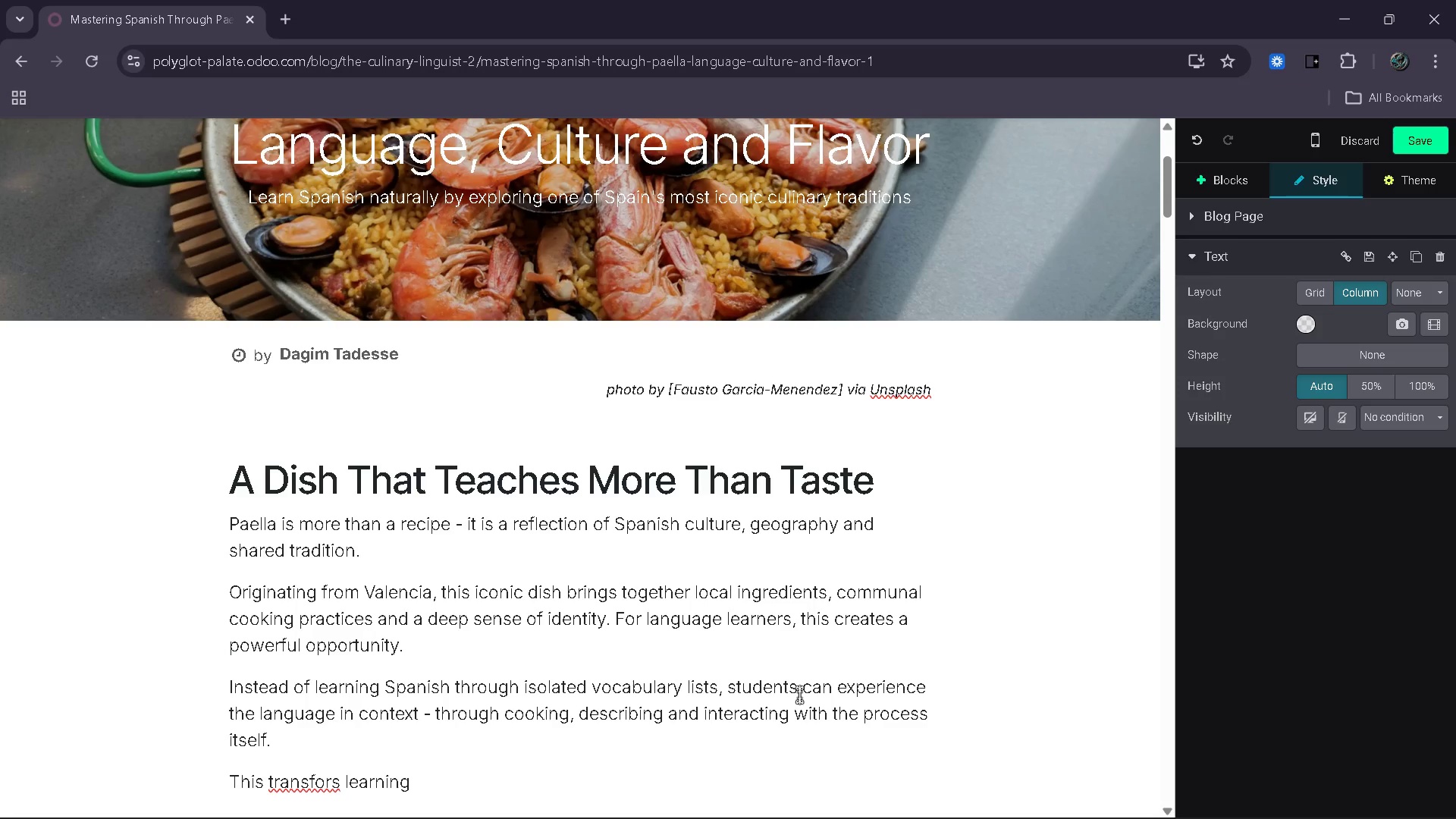 
key(M)
 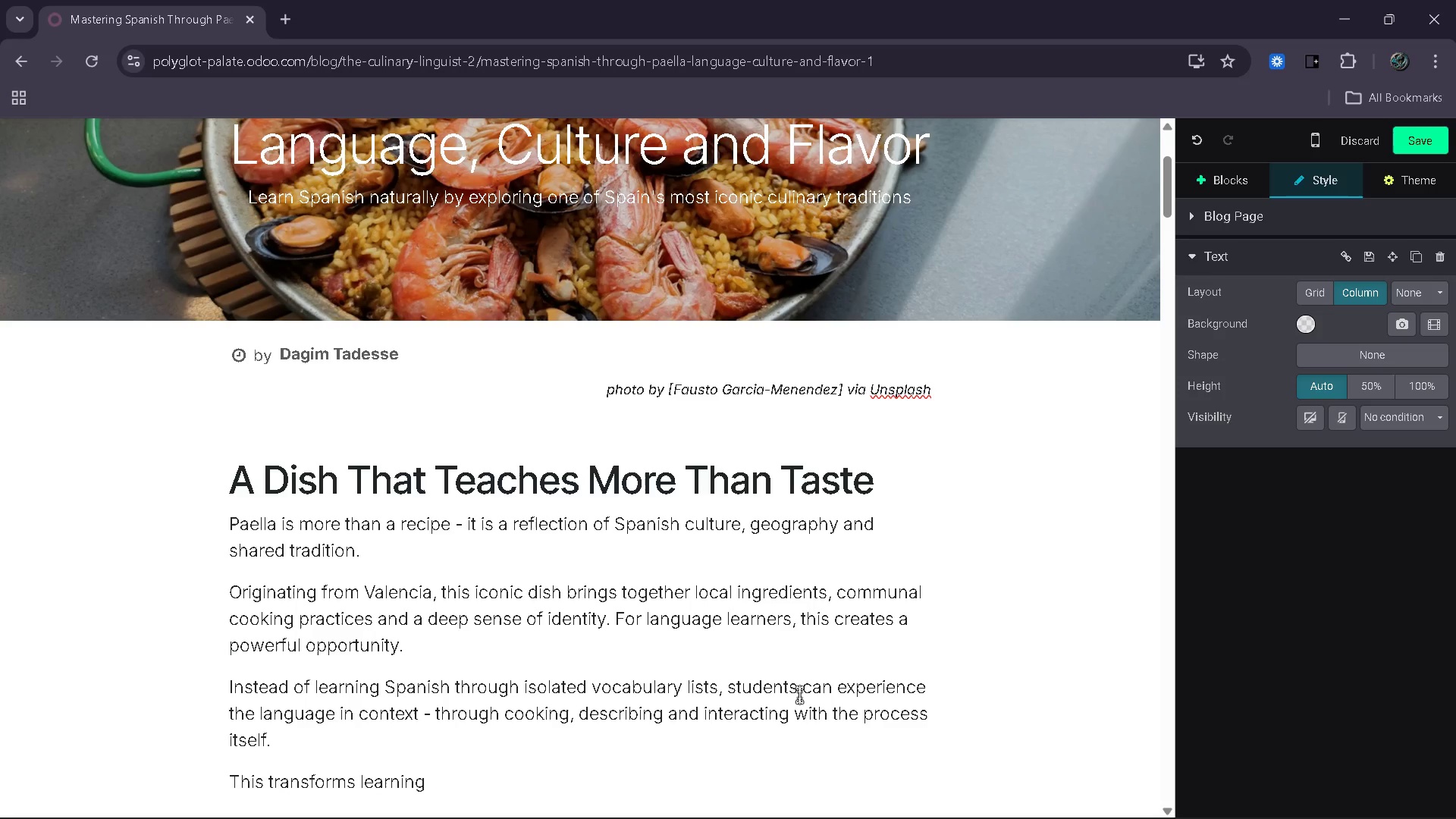 
hold_key(key=ArrowRight, duration=0.62)
 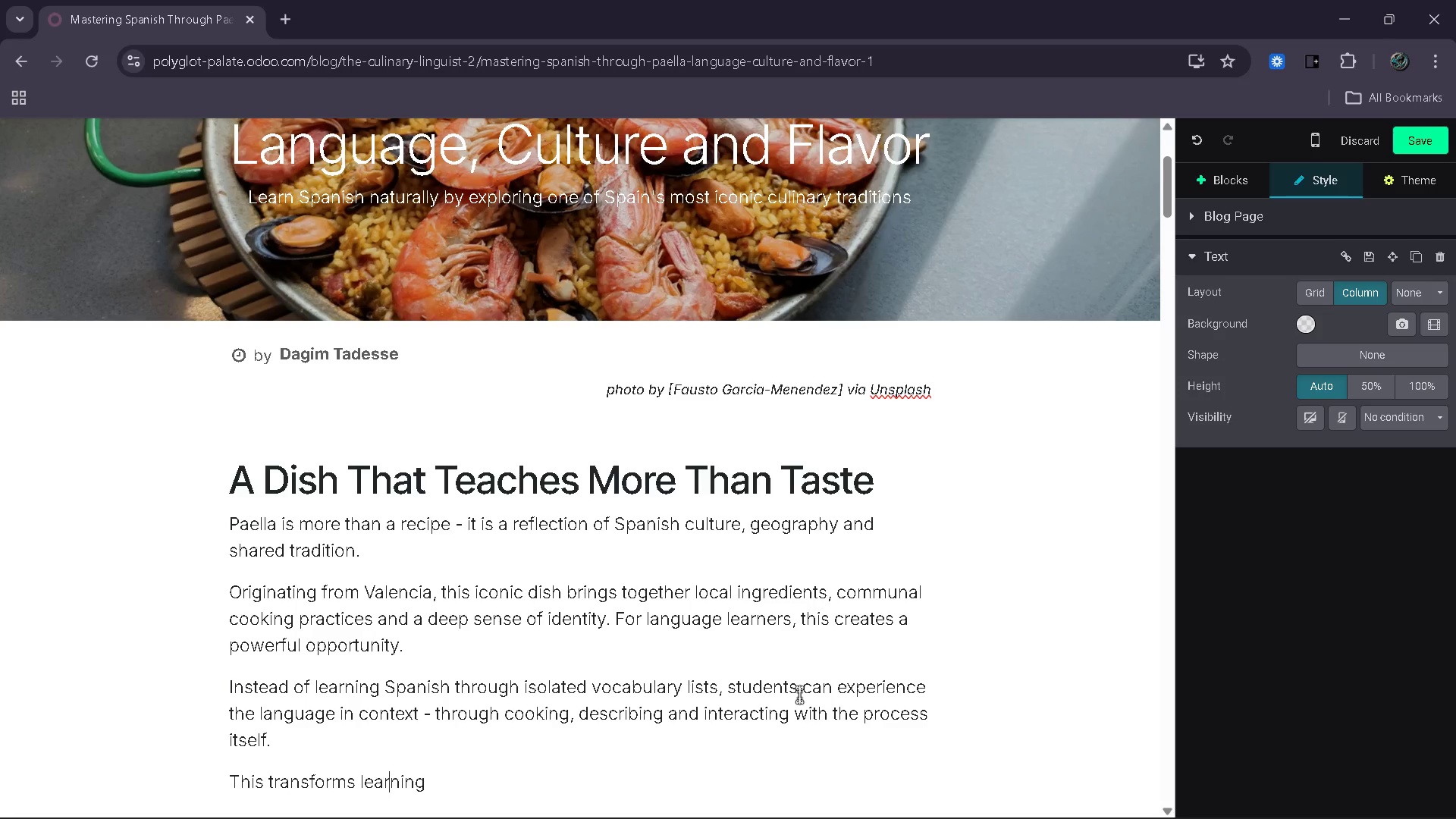 
key(ArrowRight)
 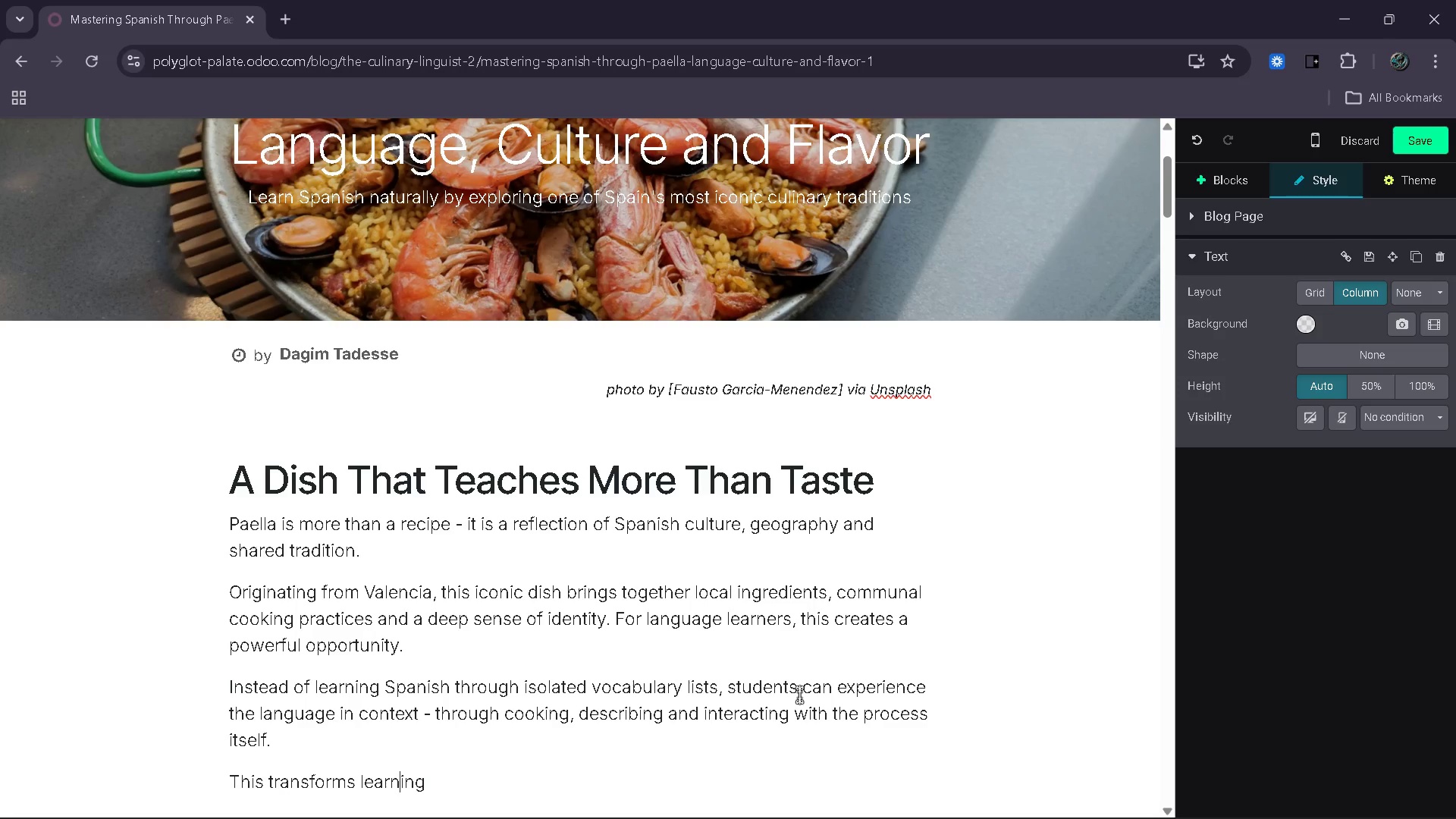 
key(ArrowRight)
 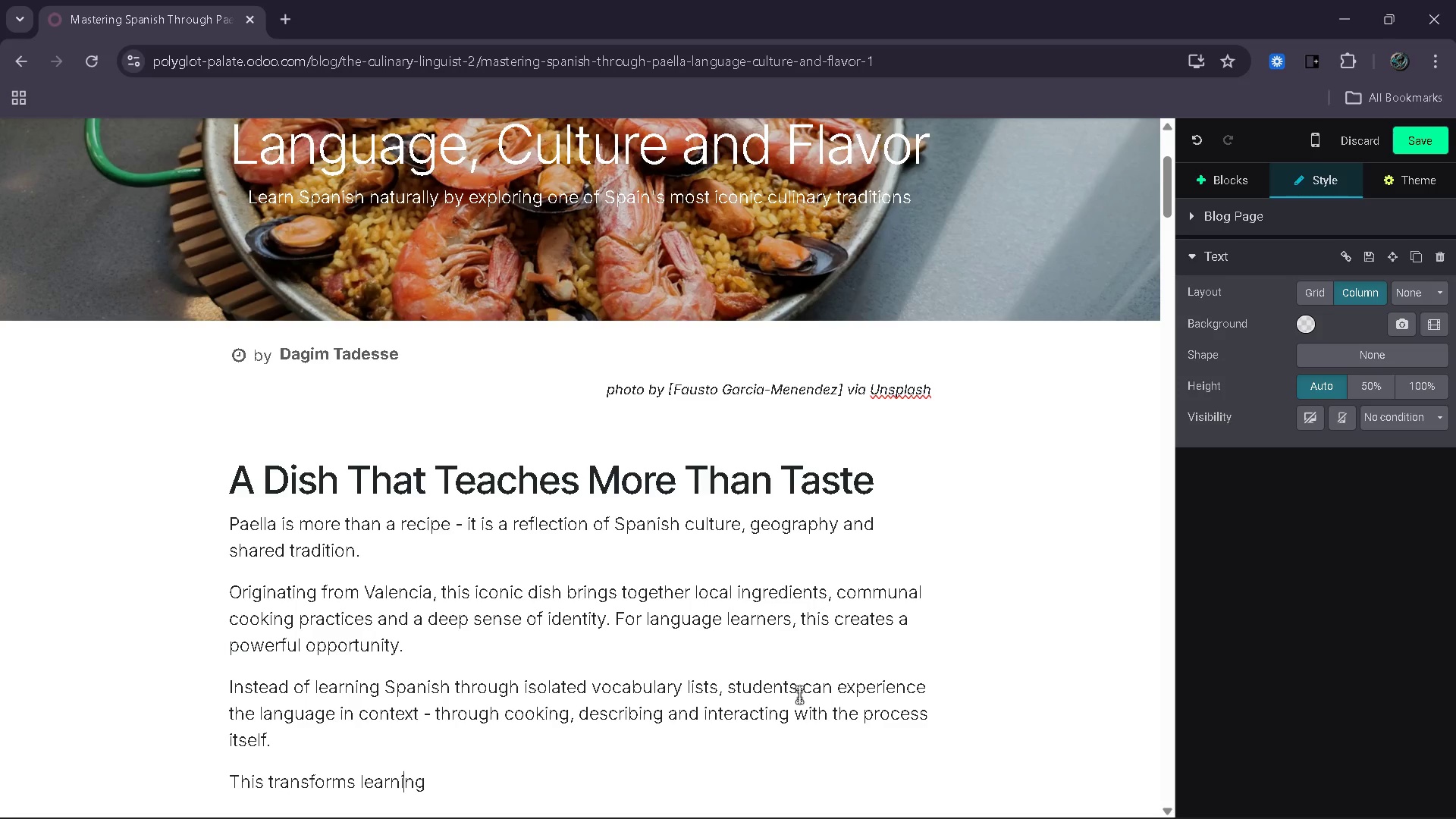 
key(ArrowRight)
 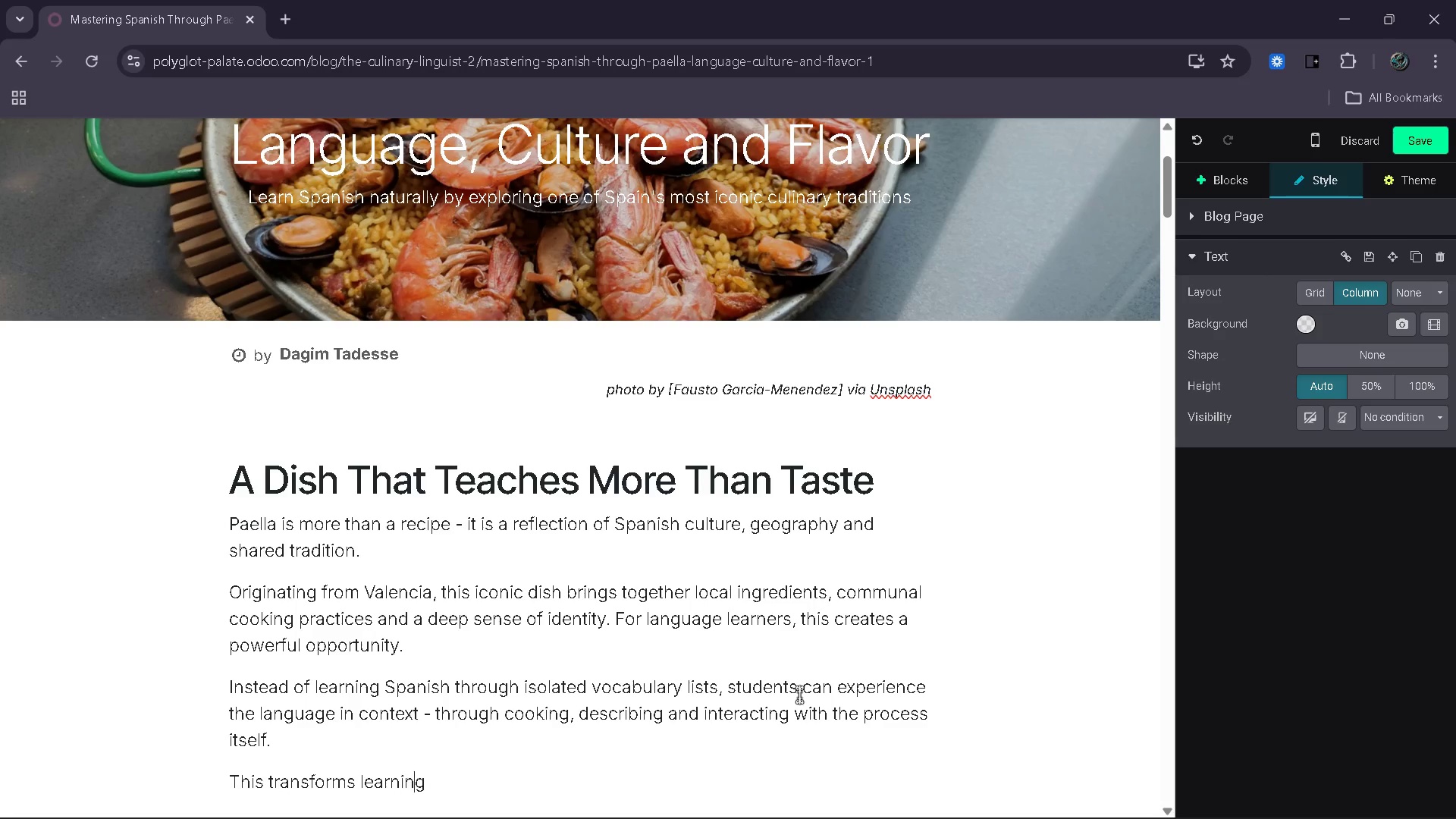 
key(ArrowRight)
 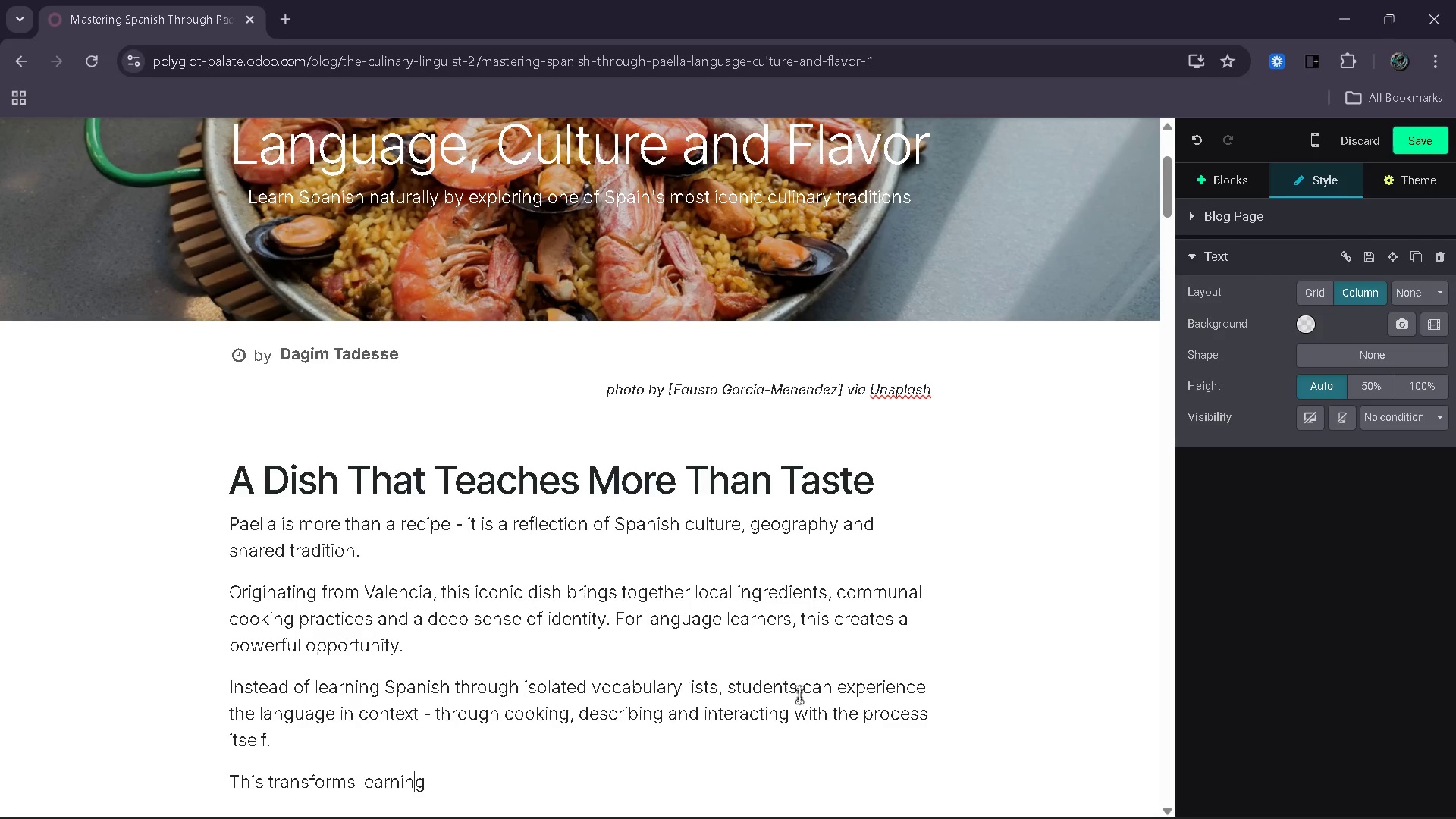 
key(ArrowRight)
 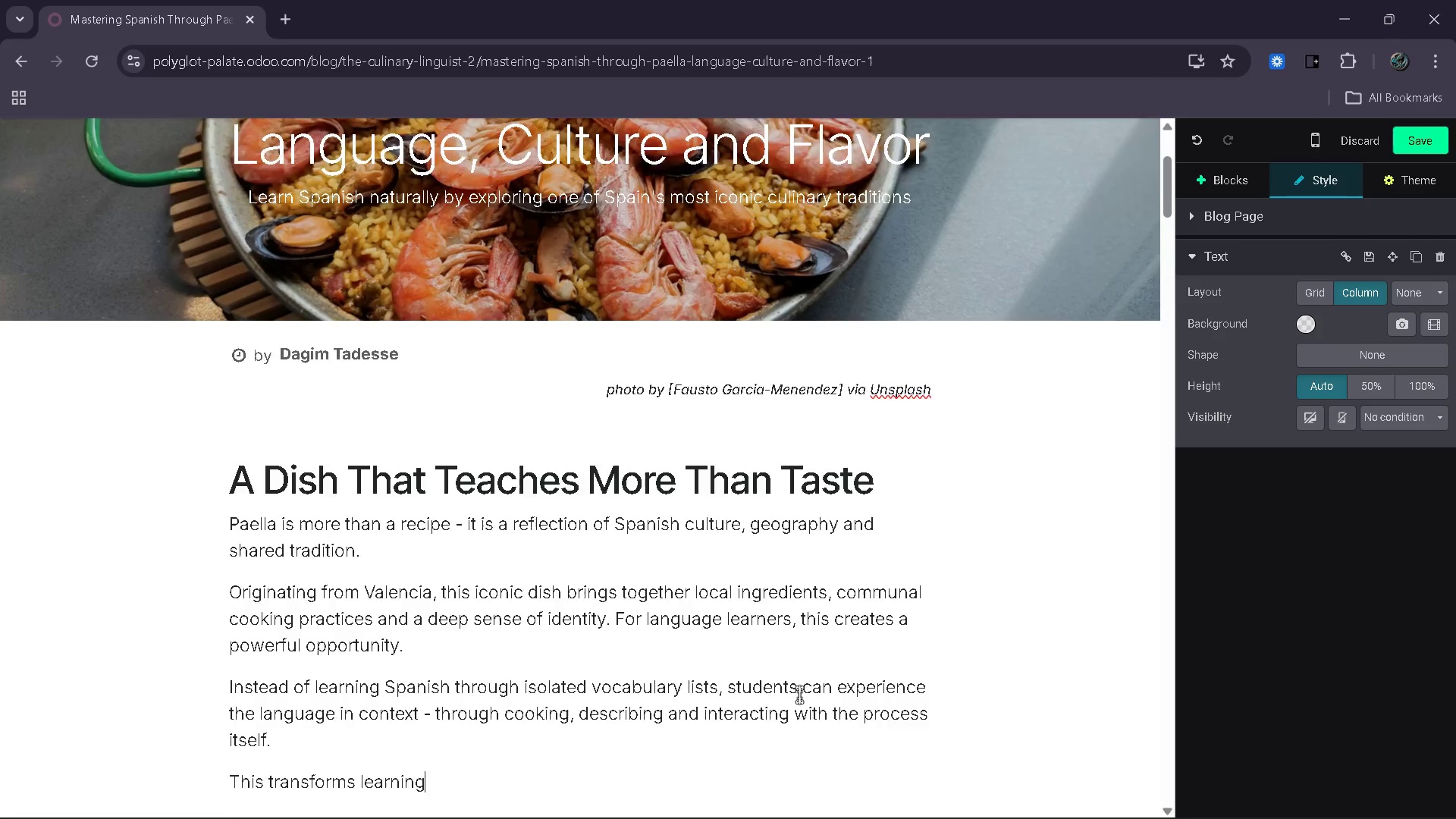 
key(ArrowRight)
 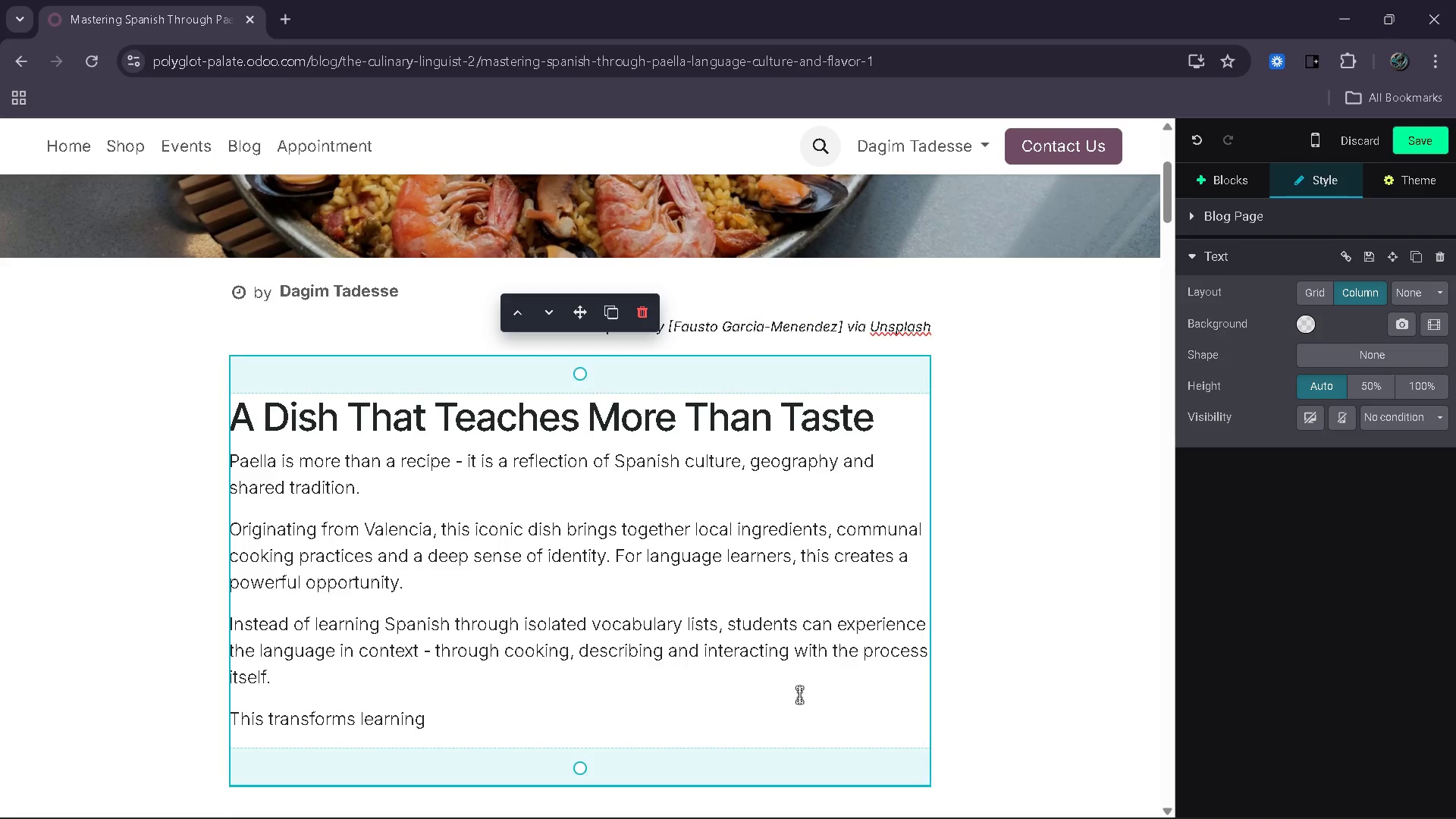 
key(ArrowLeft)
 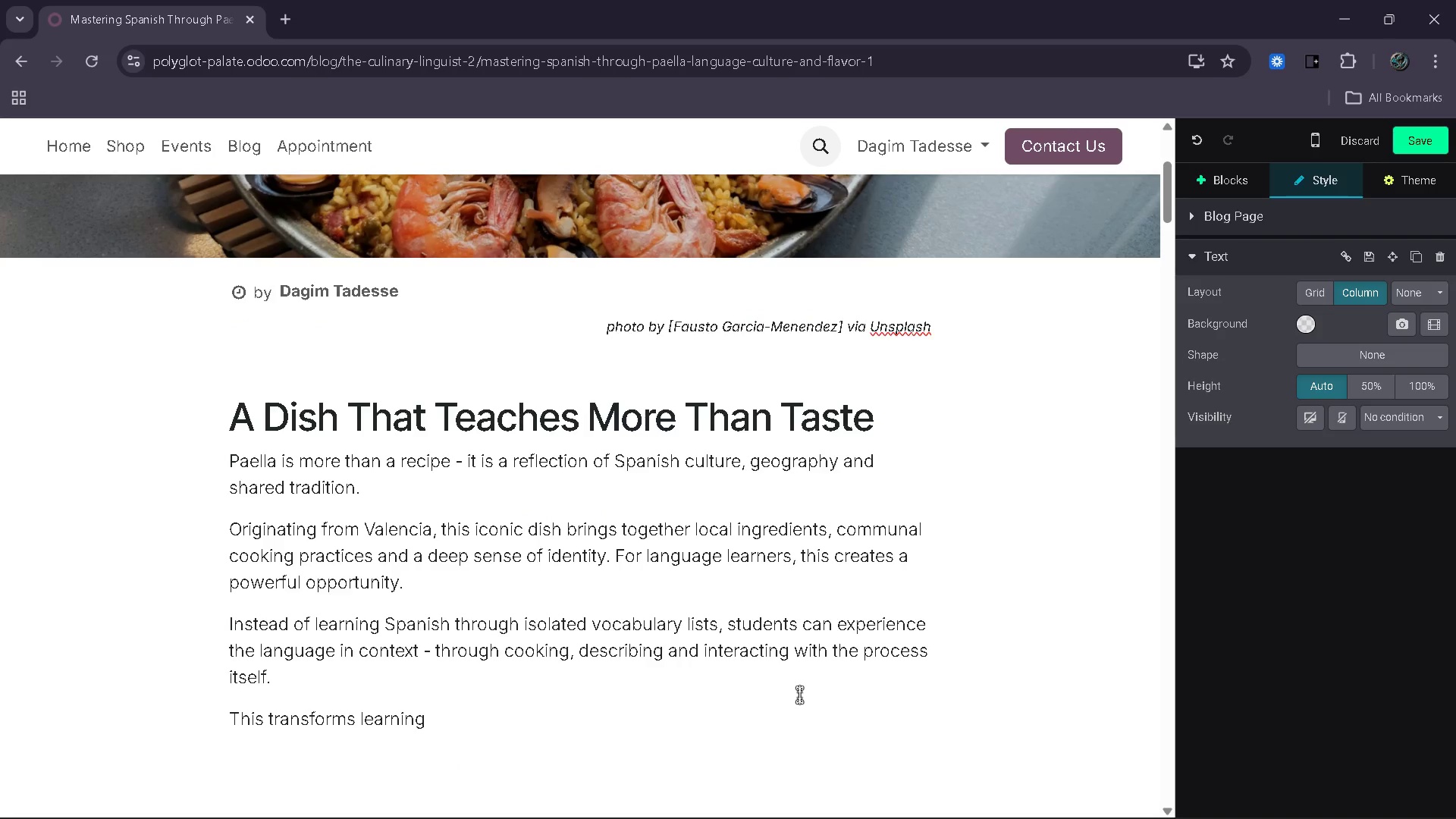 
type( from memorization)
 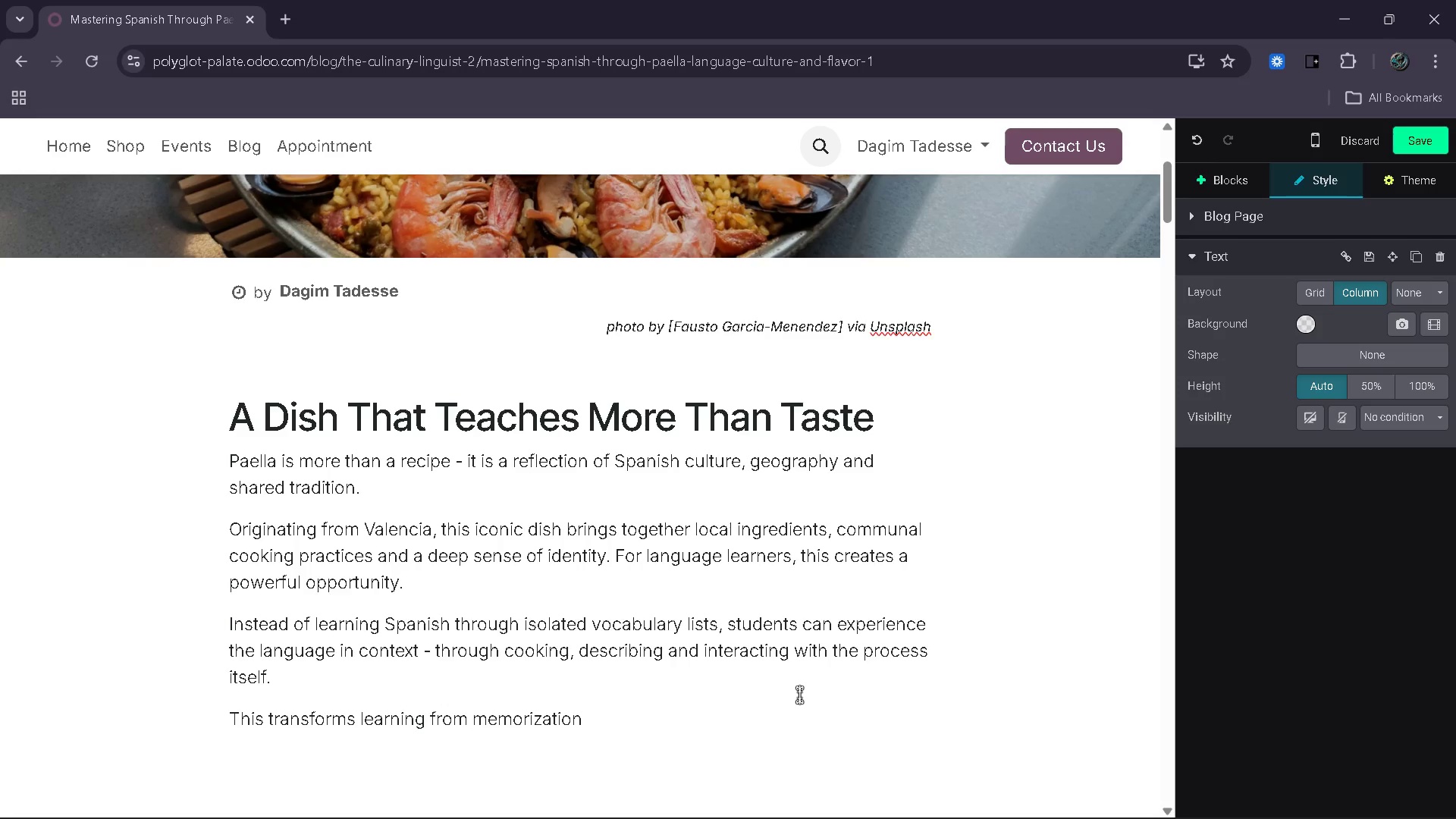 
type( into partcipation. Words)
 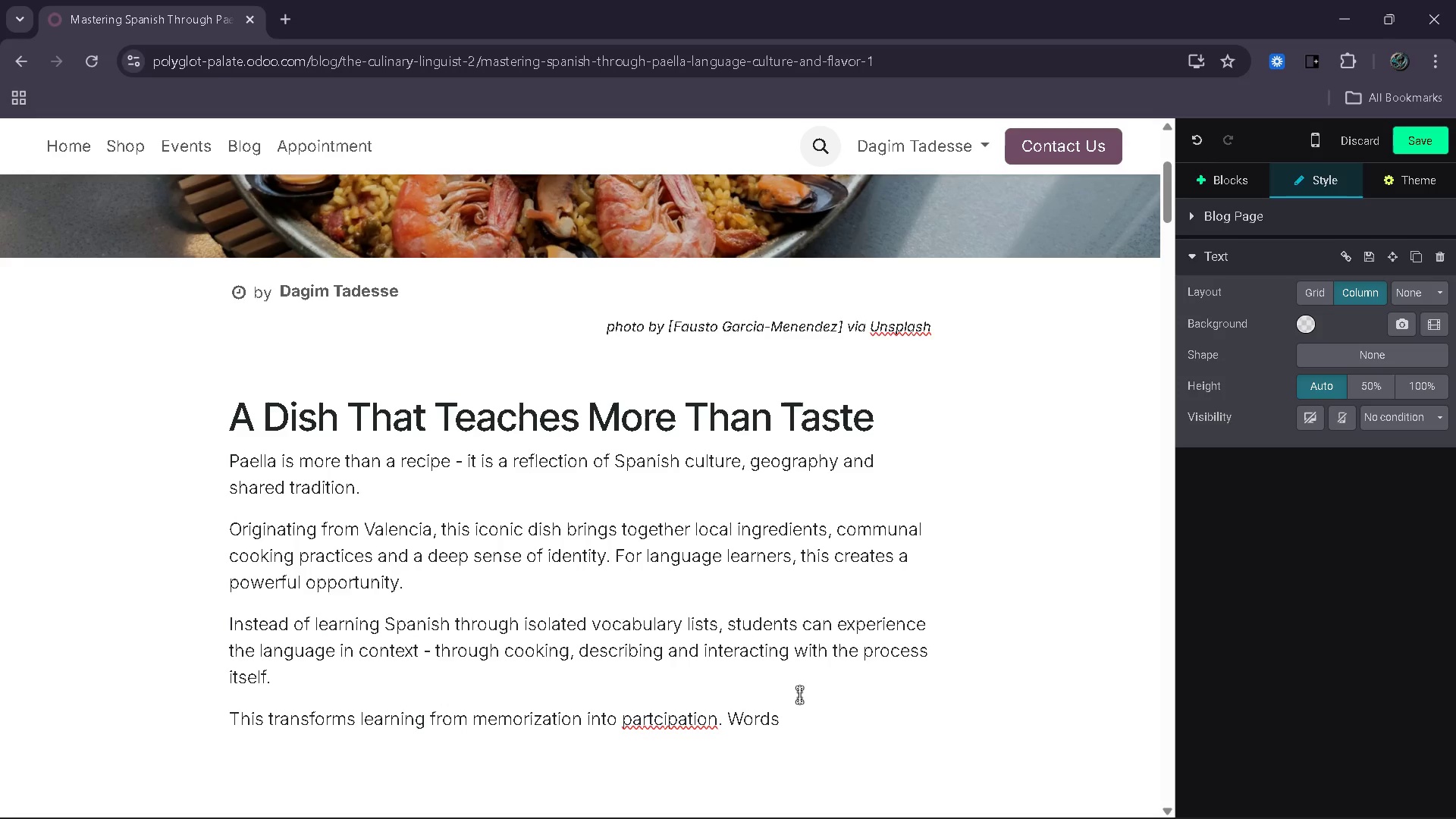 
hold_key(key=ArrowLeft, duration=0.91)
 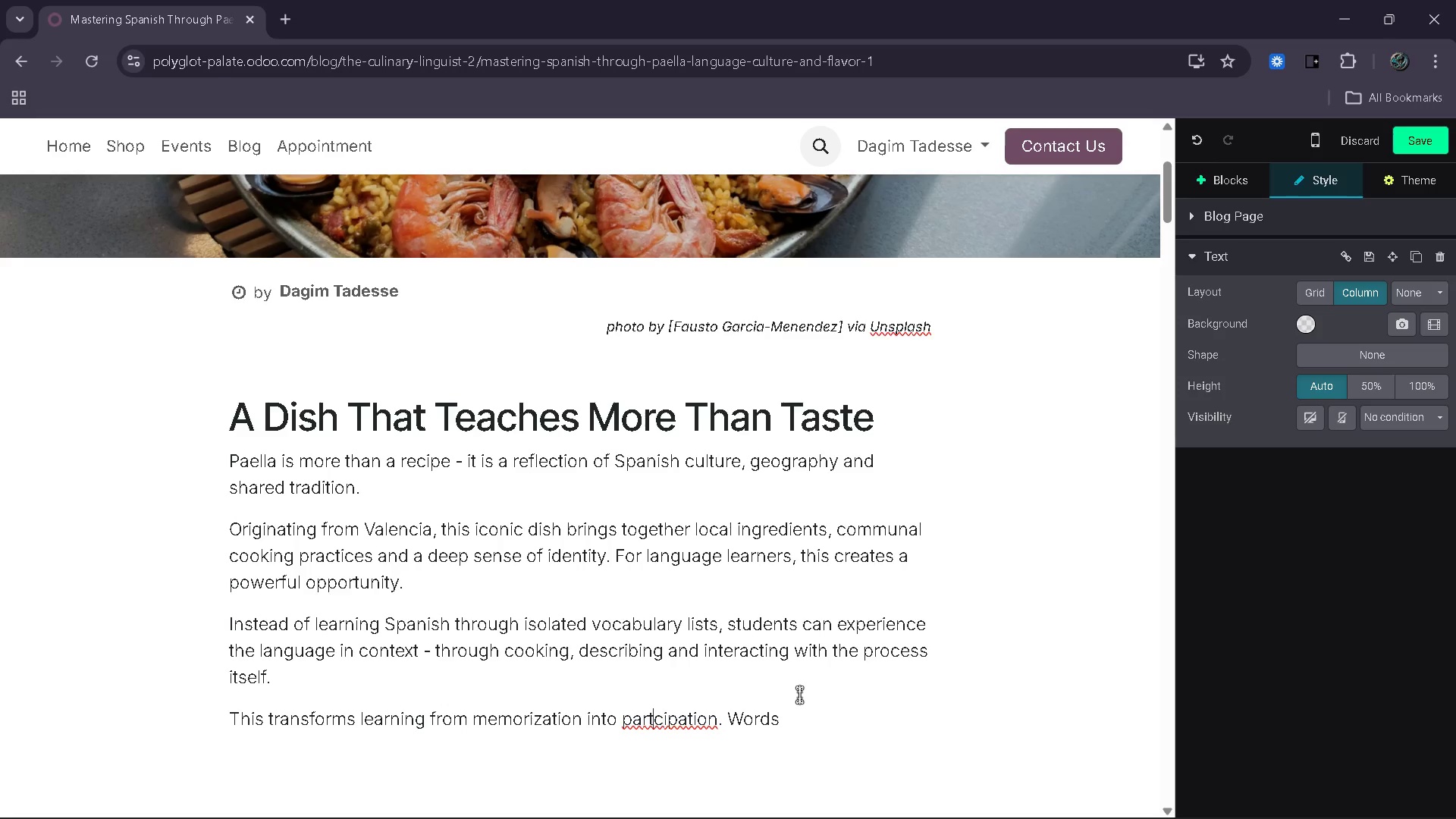 
key(ArrowLeft)
 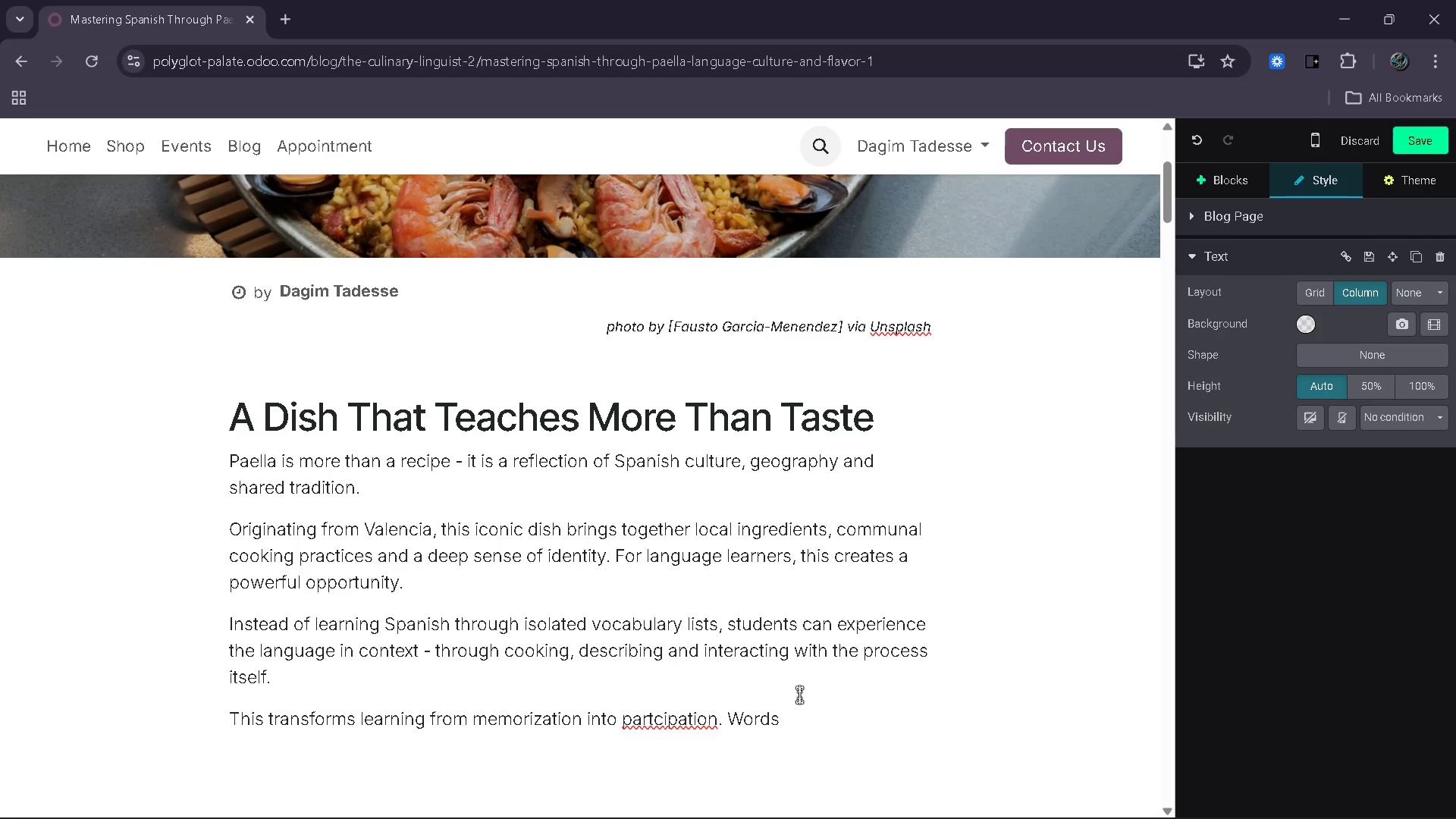 
key(ArrowRight)
 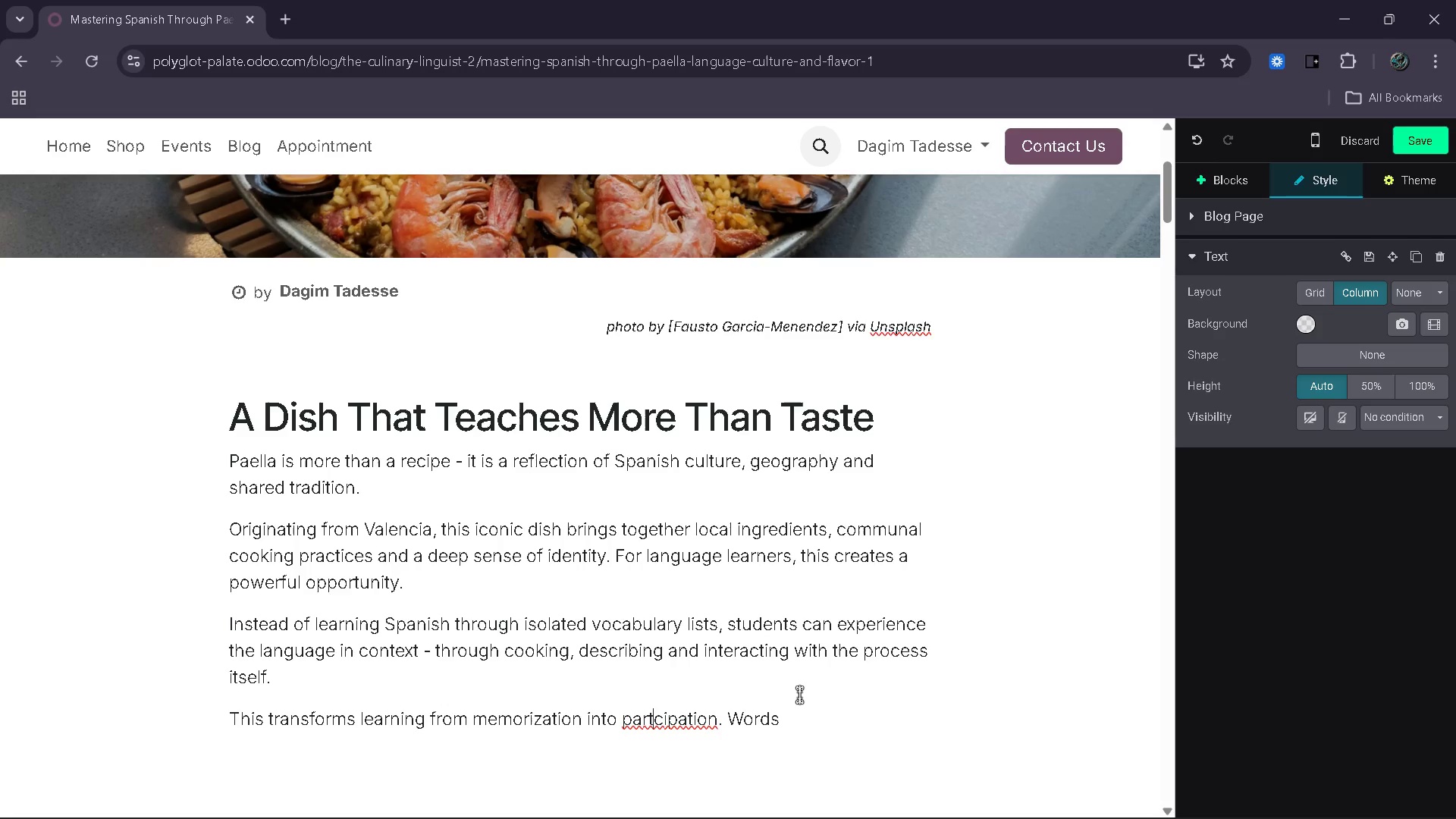 
key(ArrowLeft)
 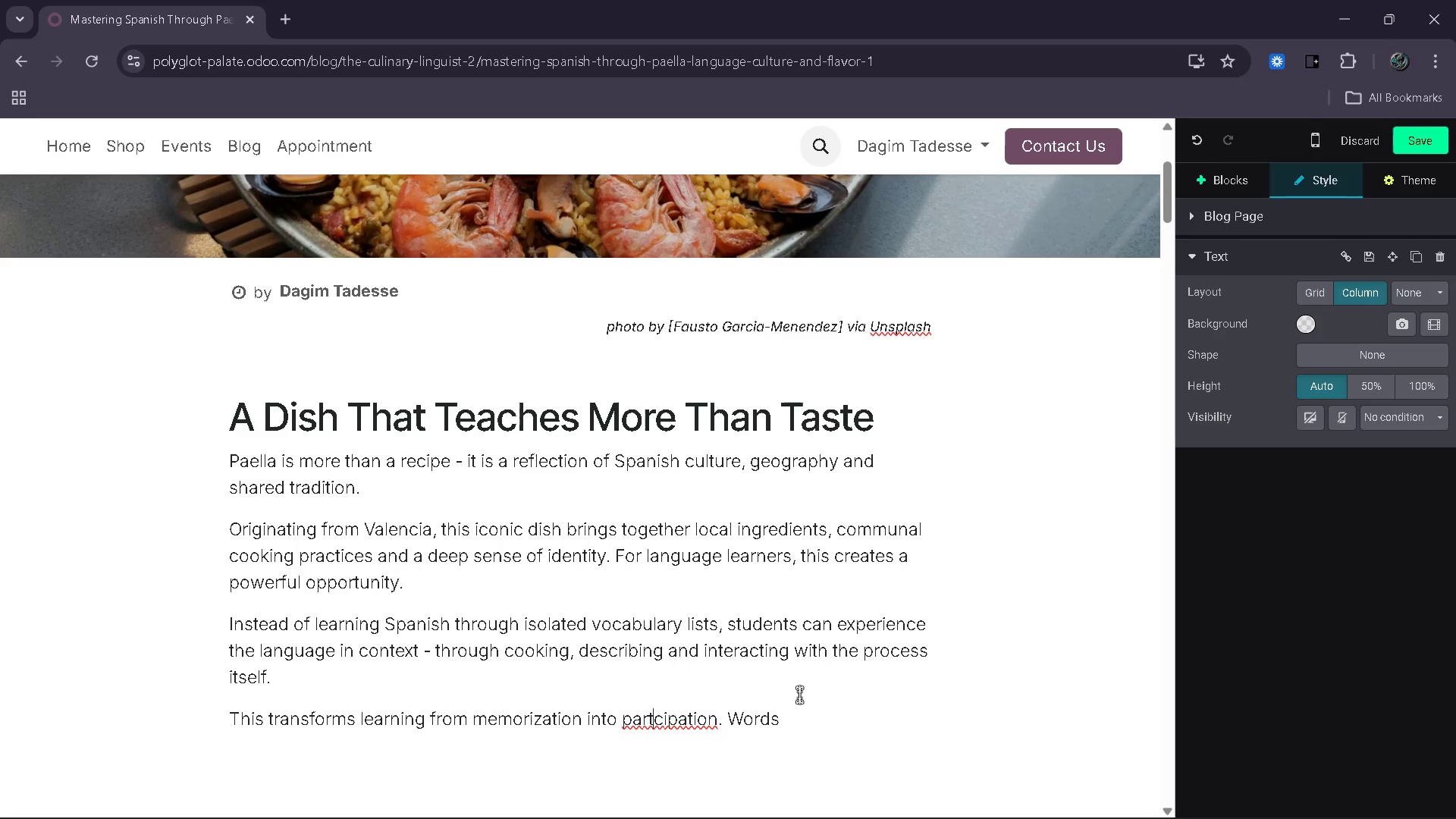 
key(I)
 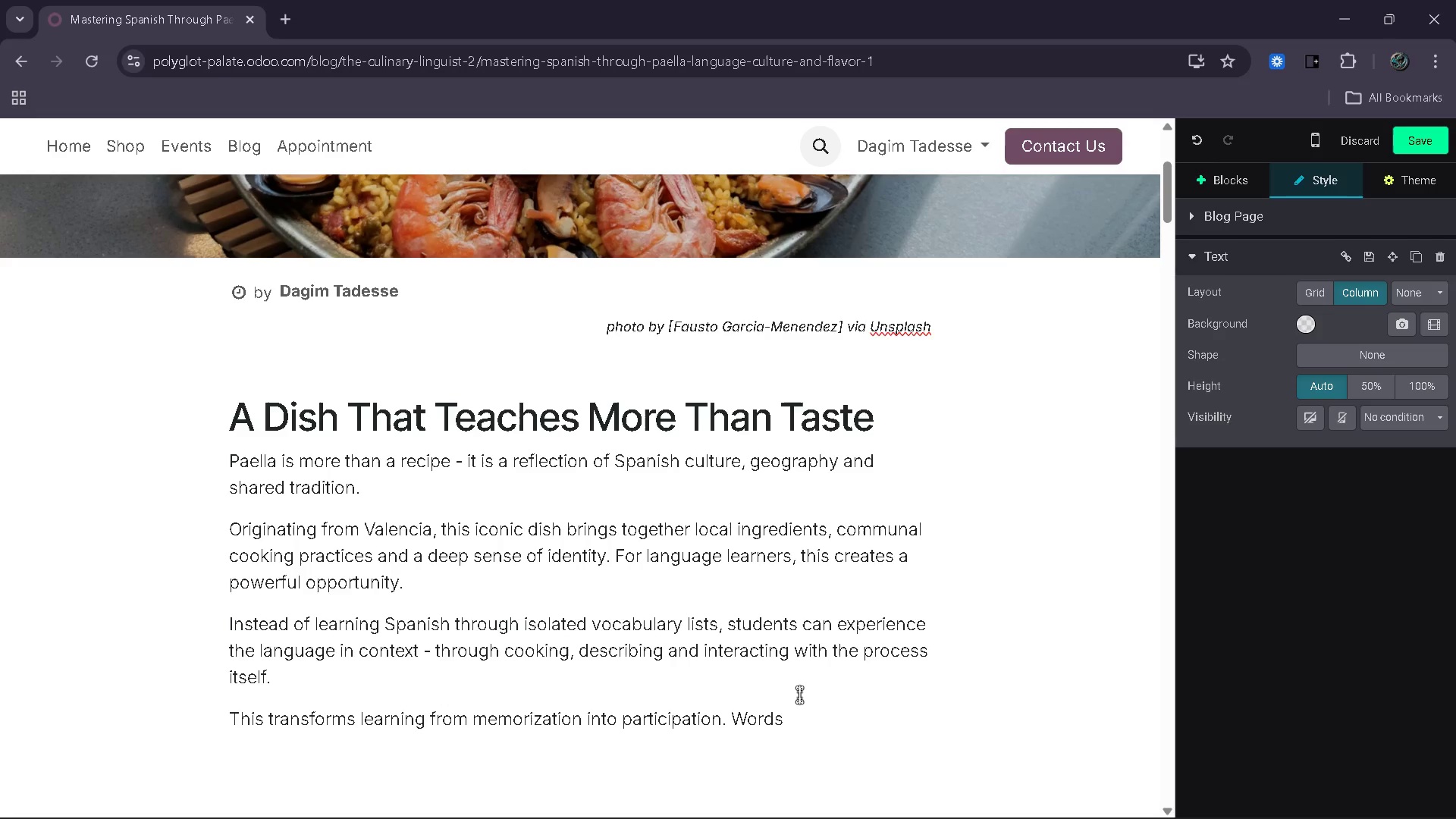 
hold_key(key=ArrowRight, duration=0.91)
 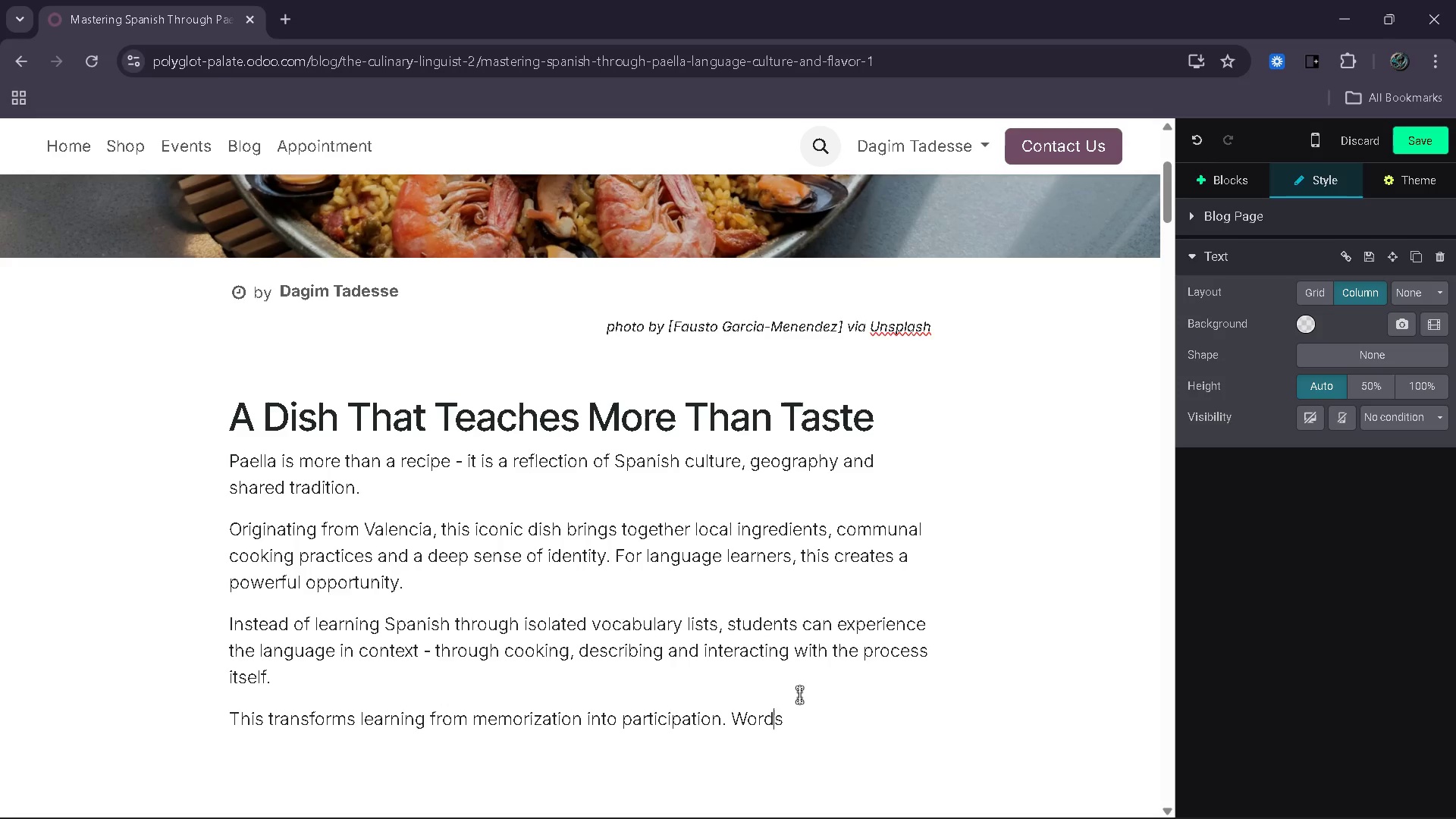 
key(ArrowRight)
 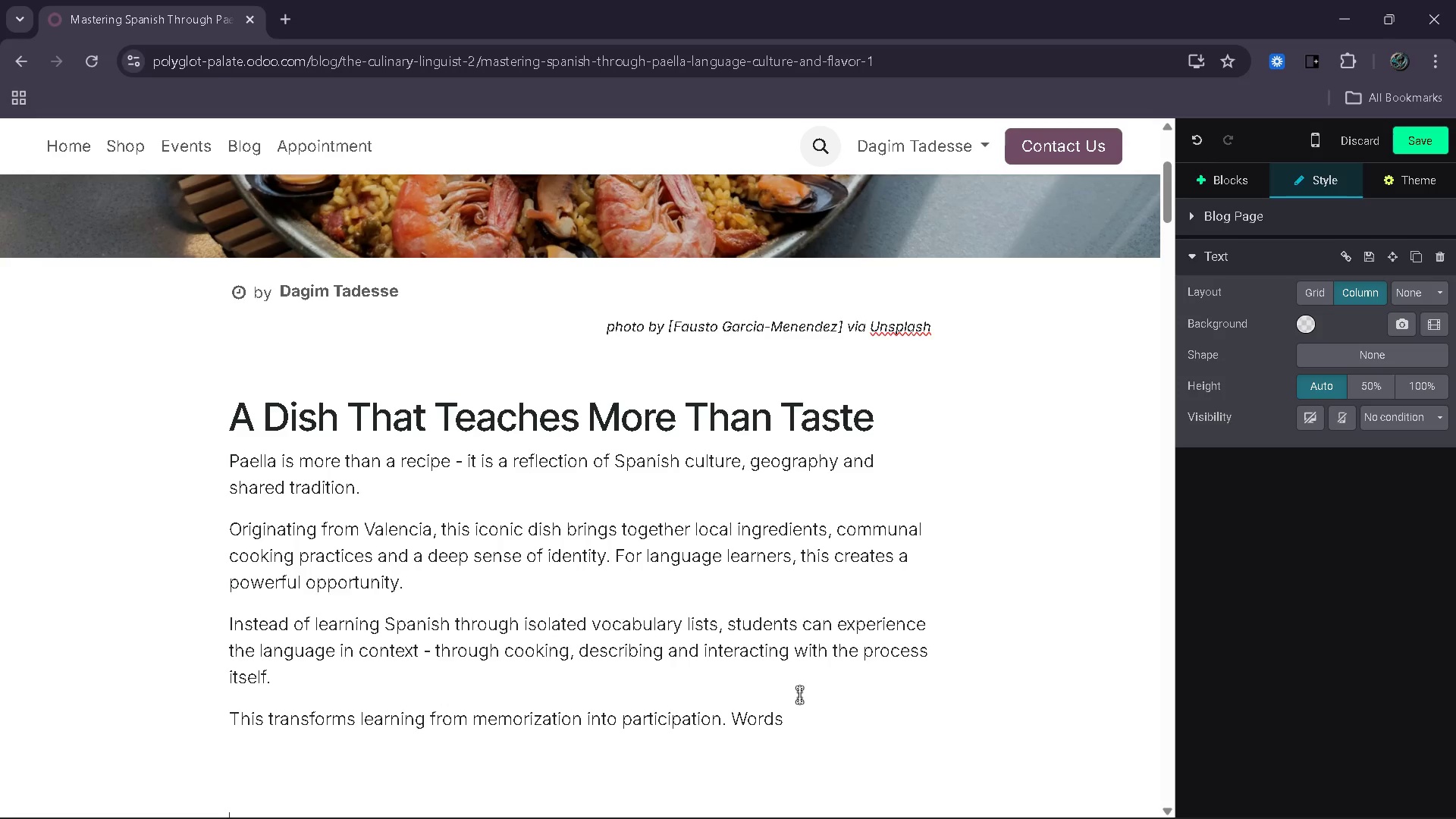 
key(ArrowRight)
 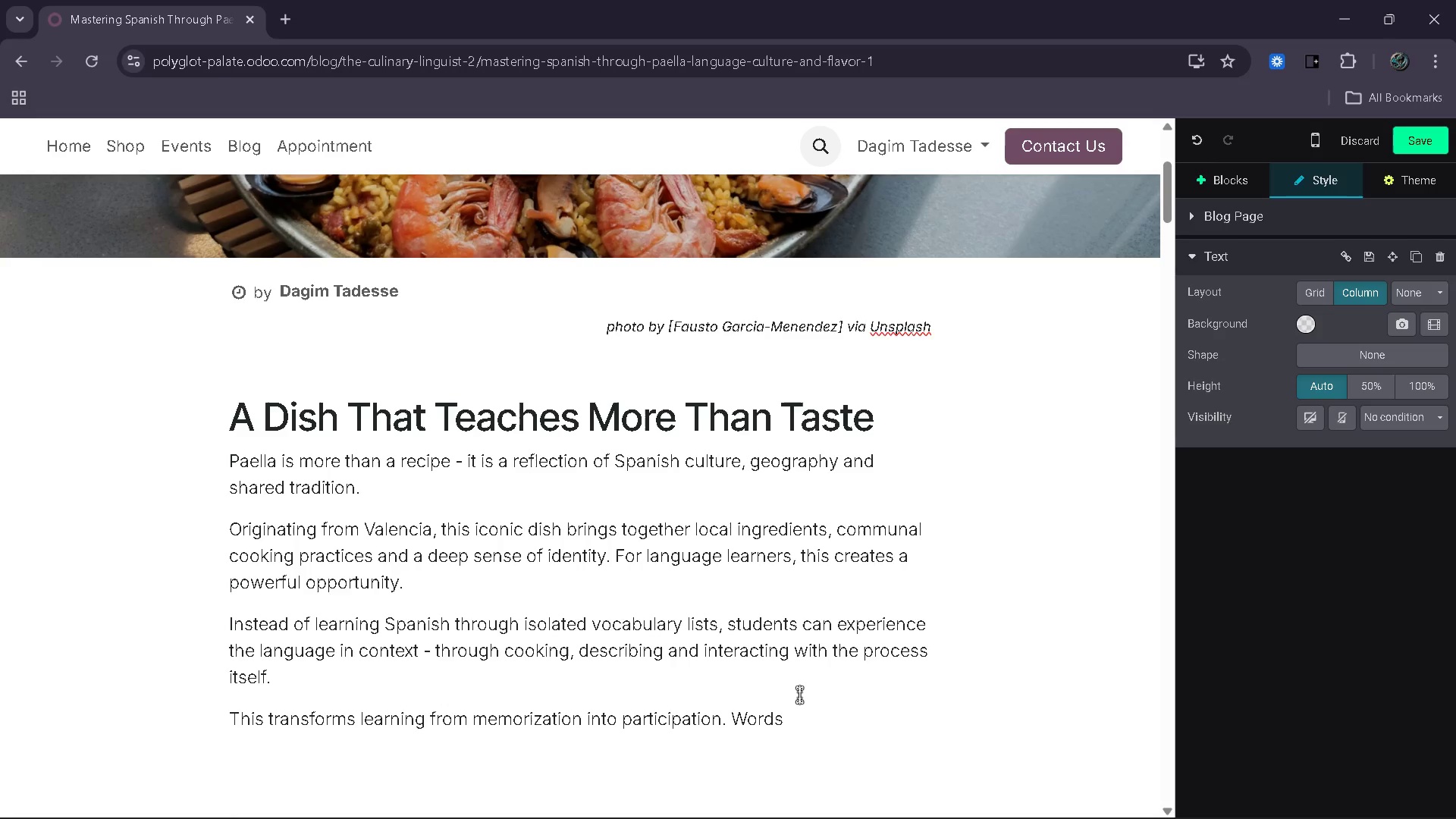 
key(ArrowLeft)
 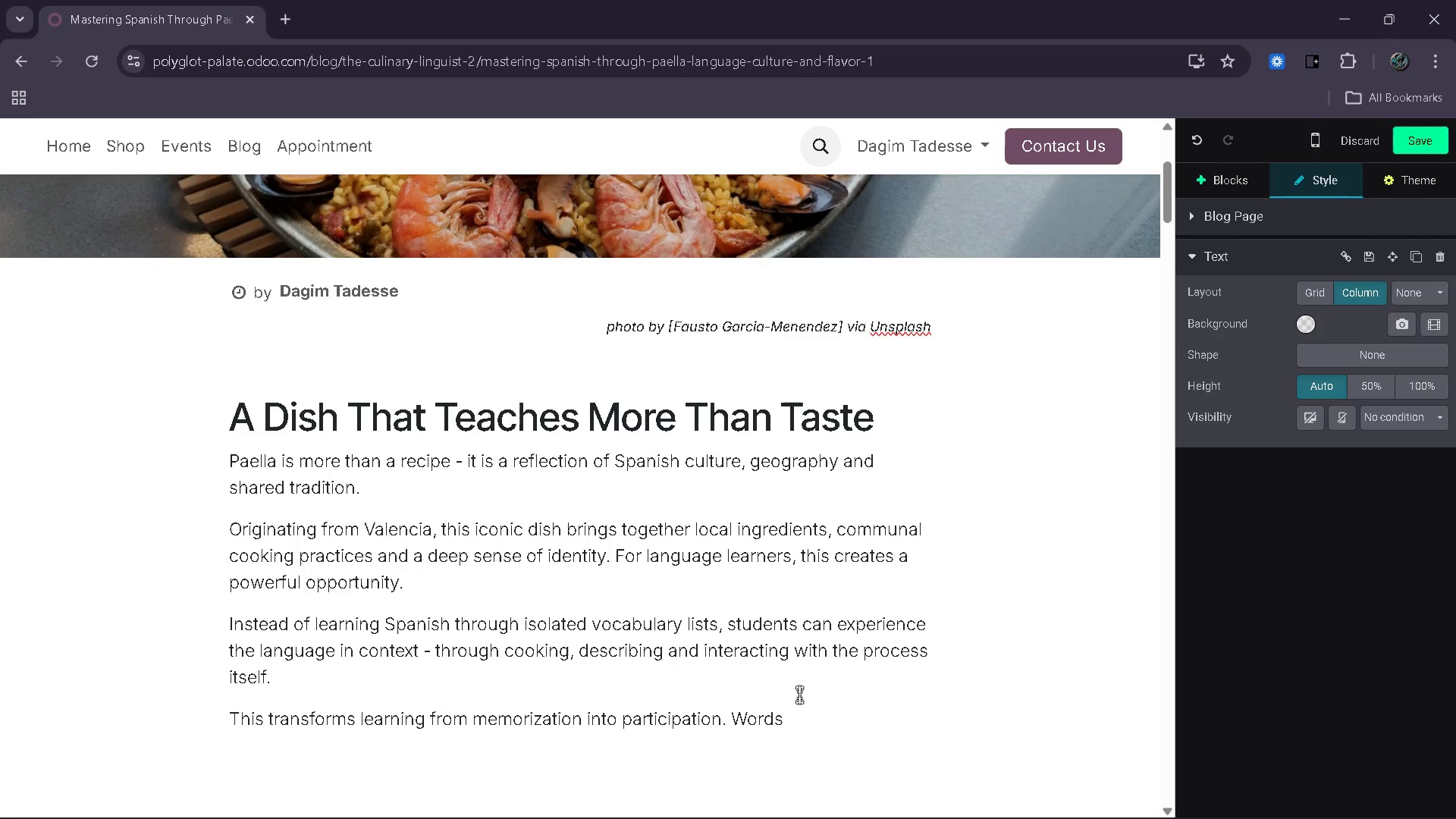 
type( are no longer an=)
key(Backspace)
key(Backspace)
type(bstract )
key(Backspace)
type(; they become tools usedd)
key(Backspace)
type( in )
 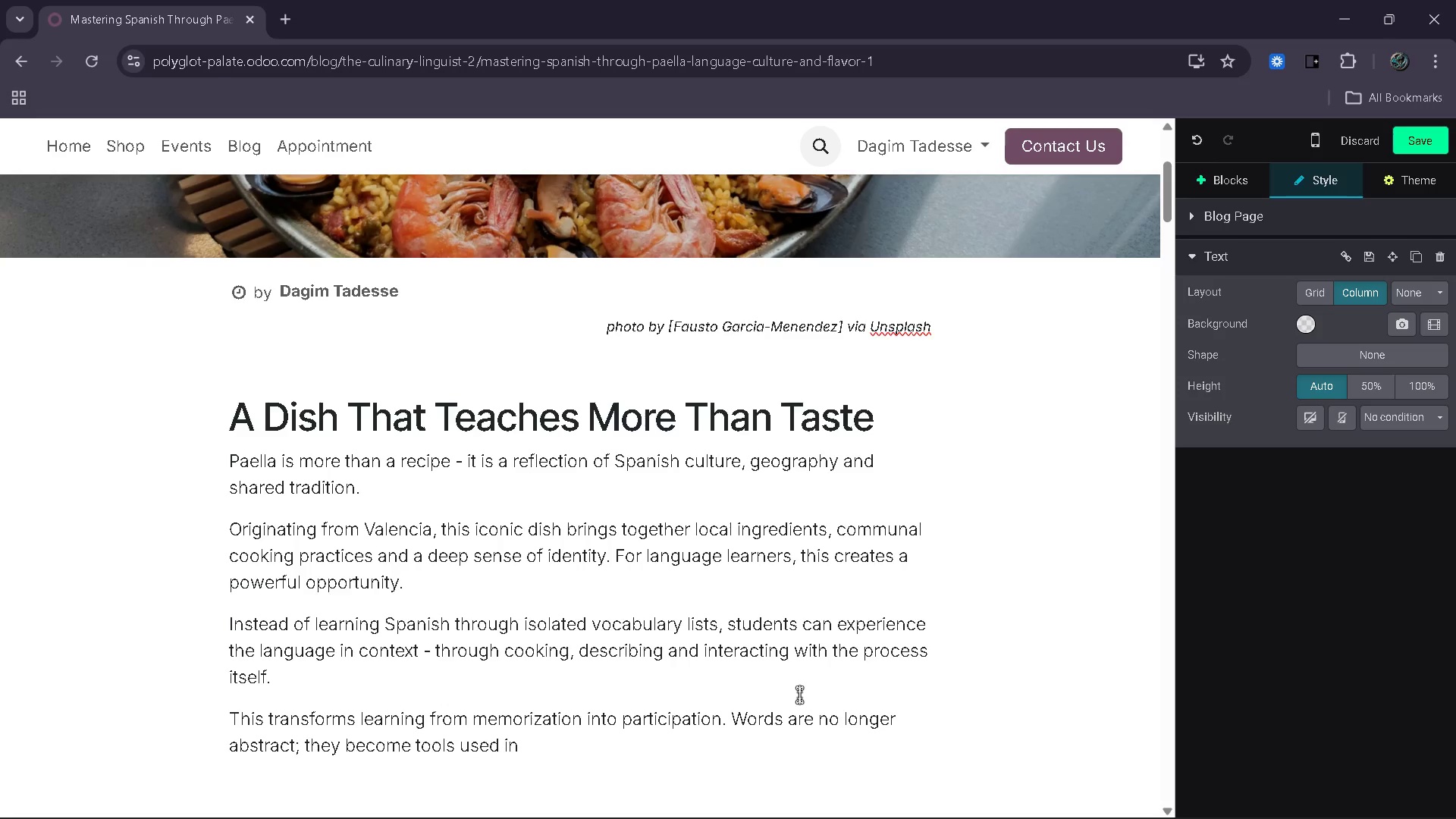 
wait(40.05)
 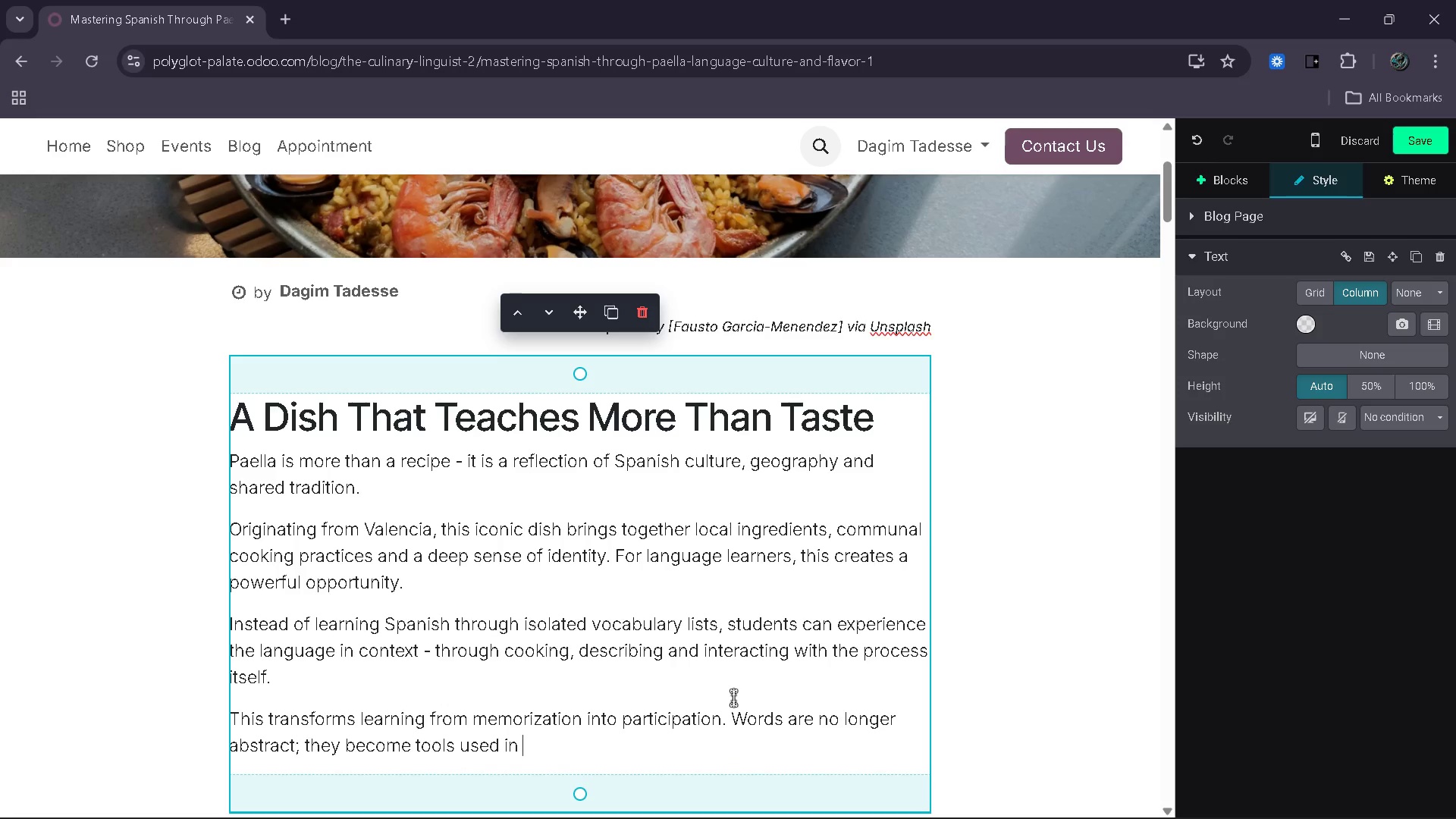 
type(real situation)
 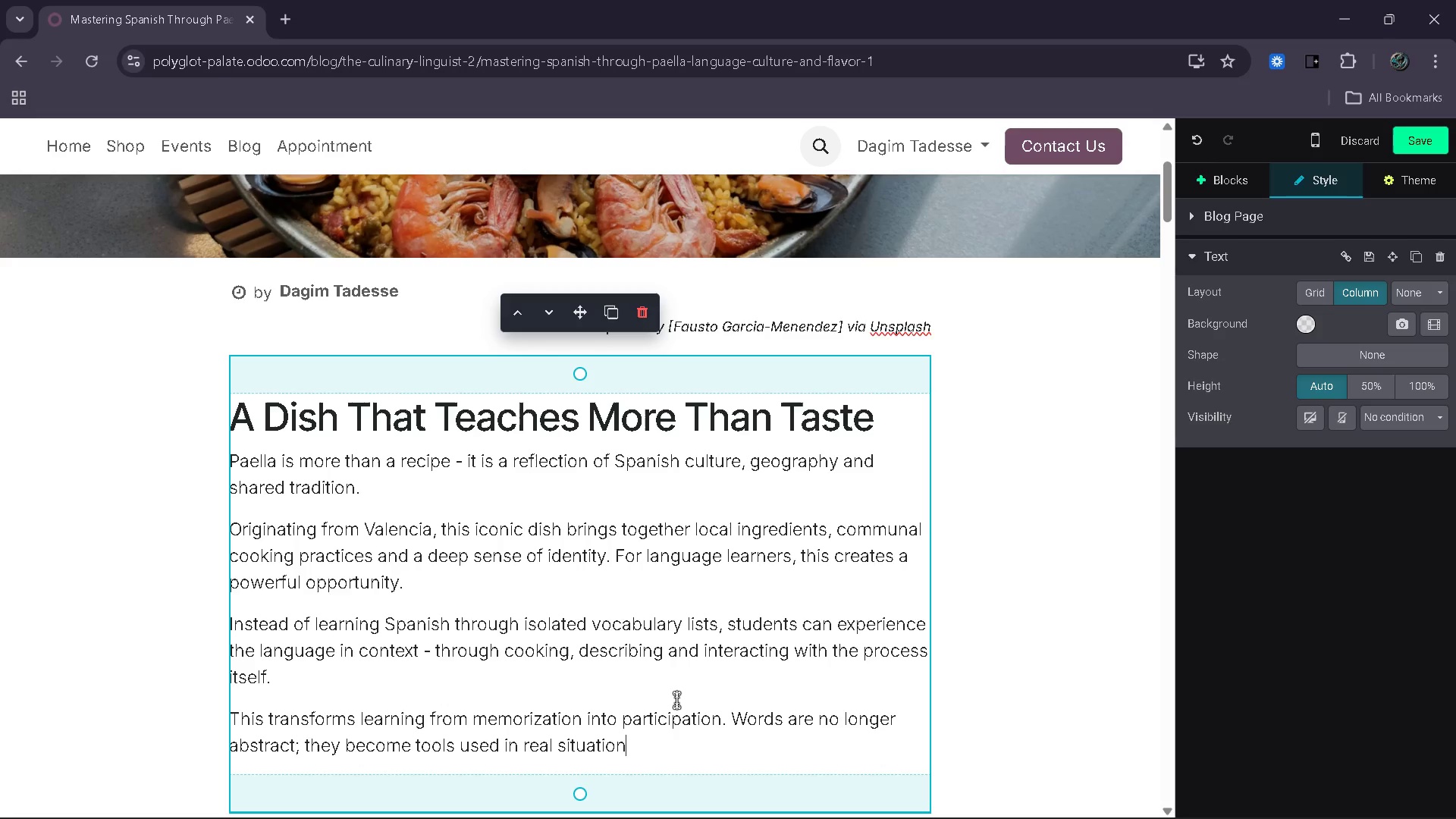 
wait(19.08)
 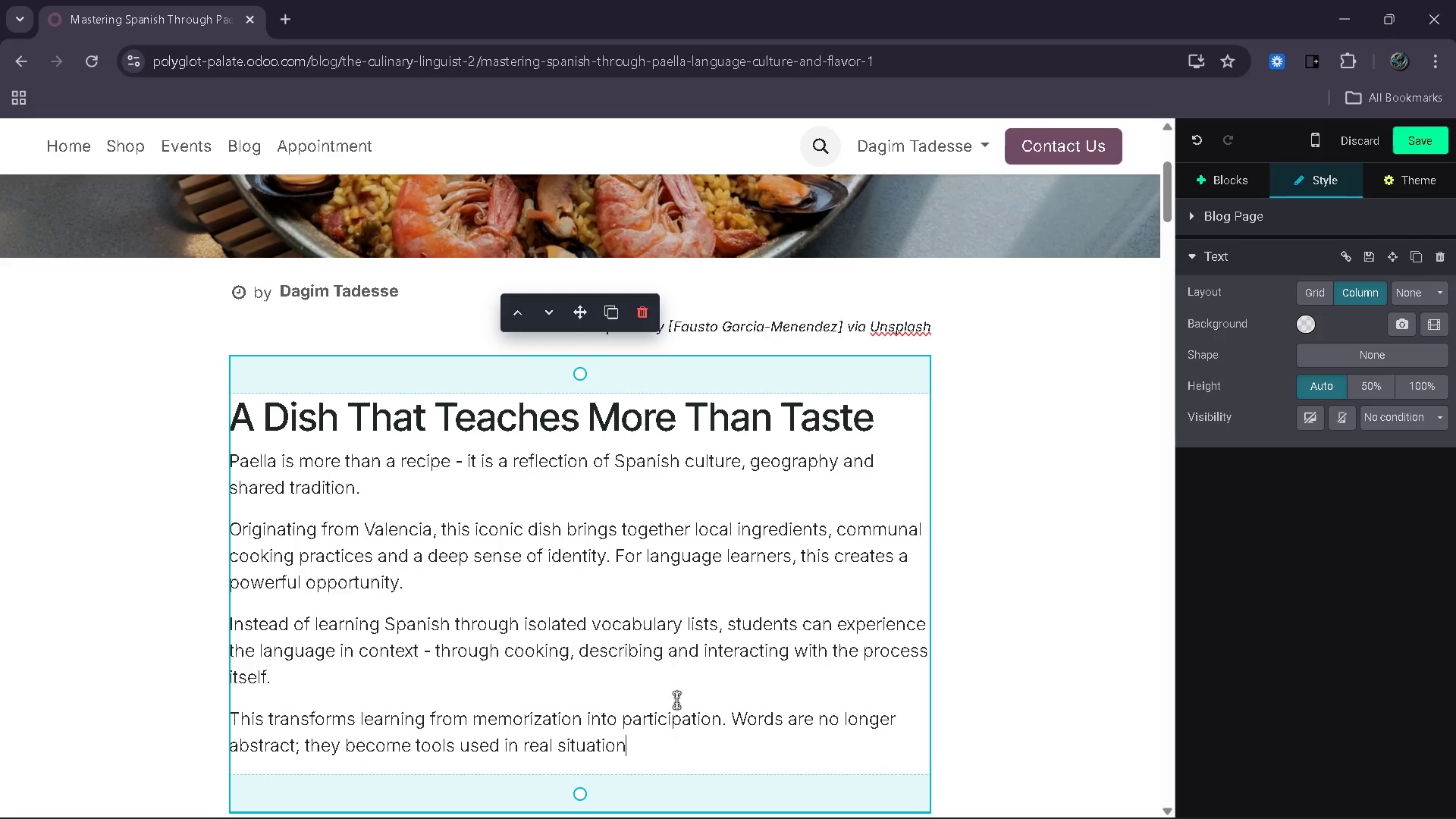 
key(Space)
 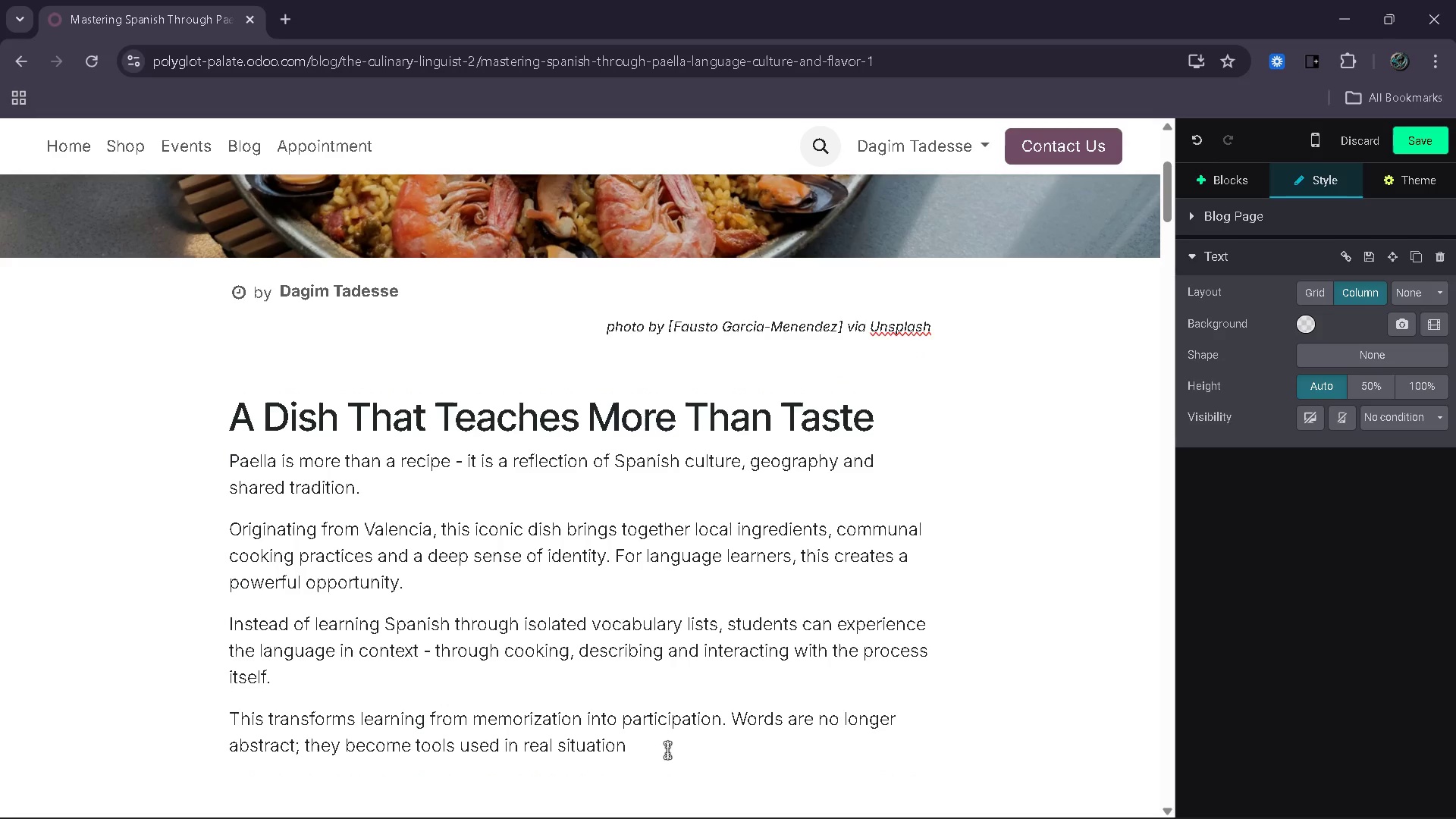 
key(Backspace)
 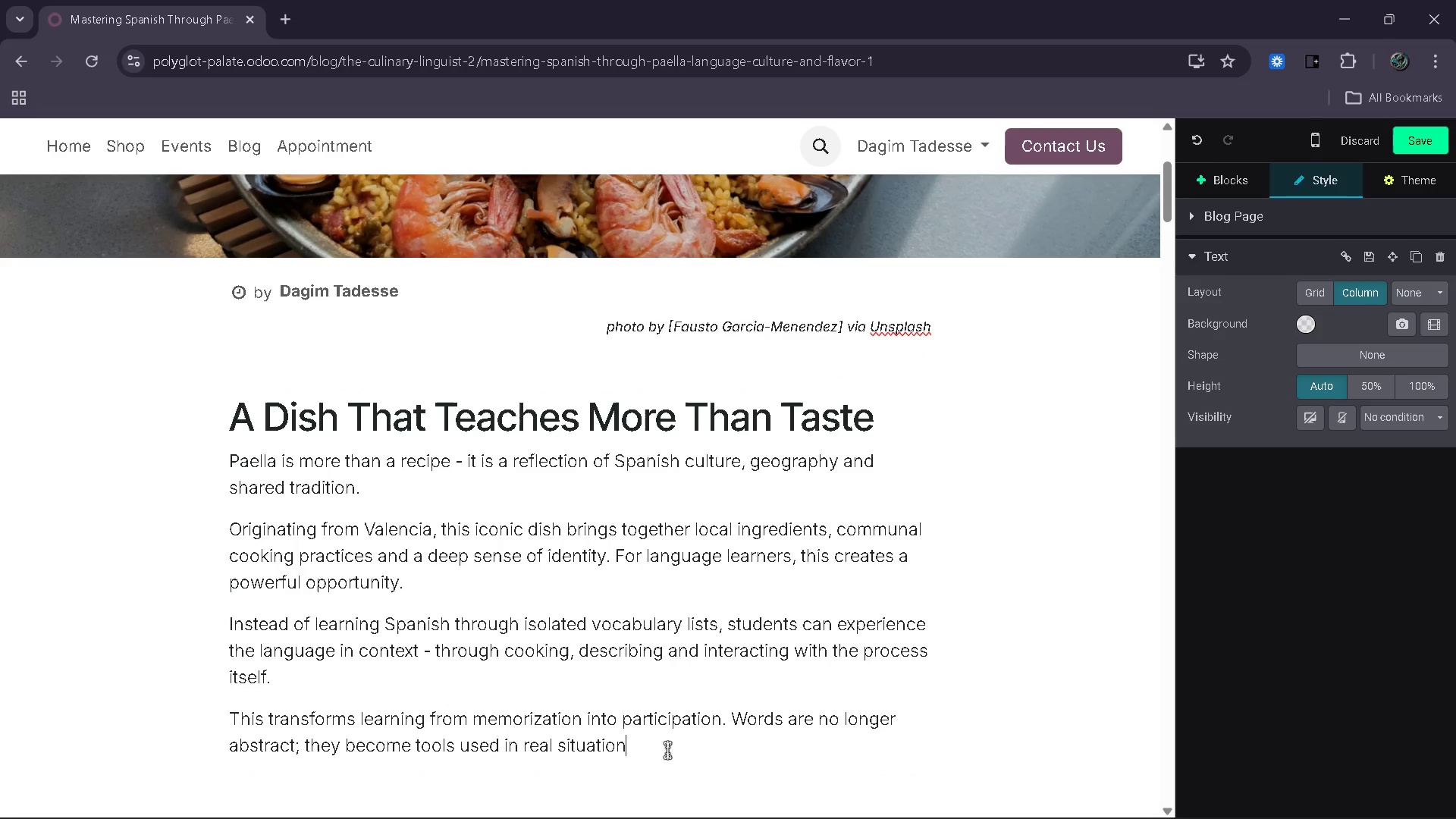 
key(S)
 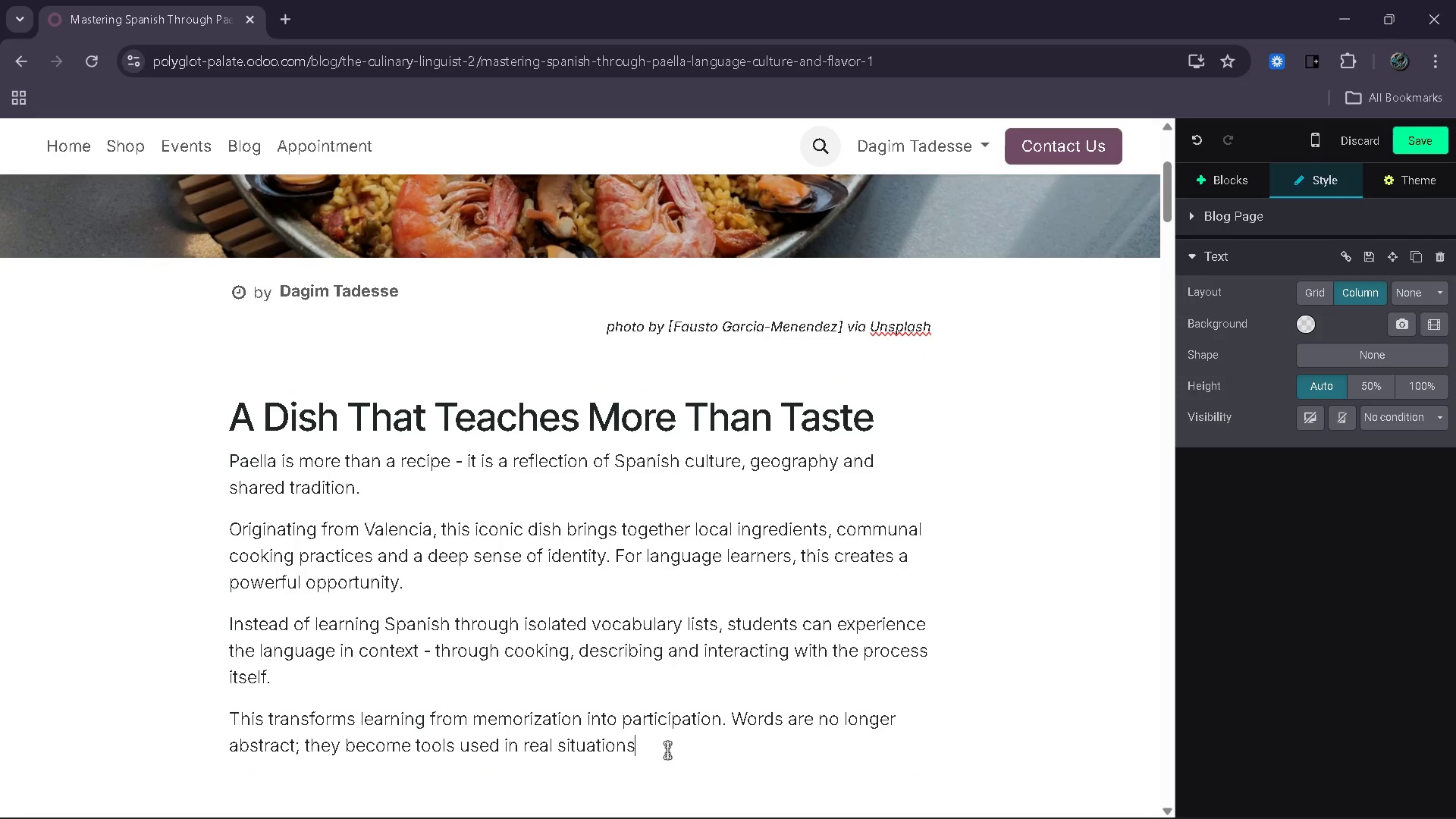 
wait(5.64)
 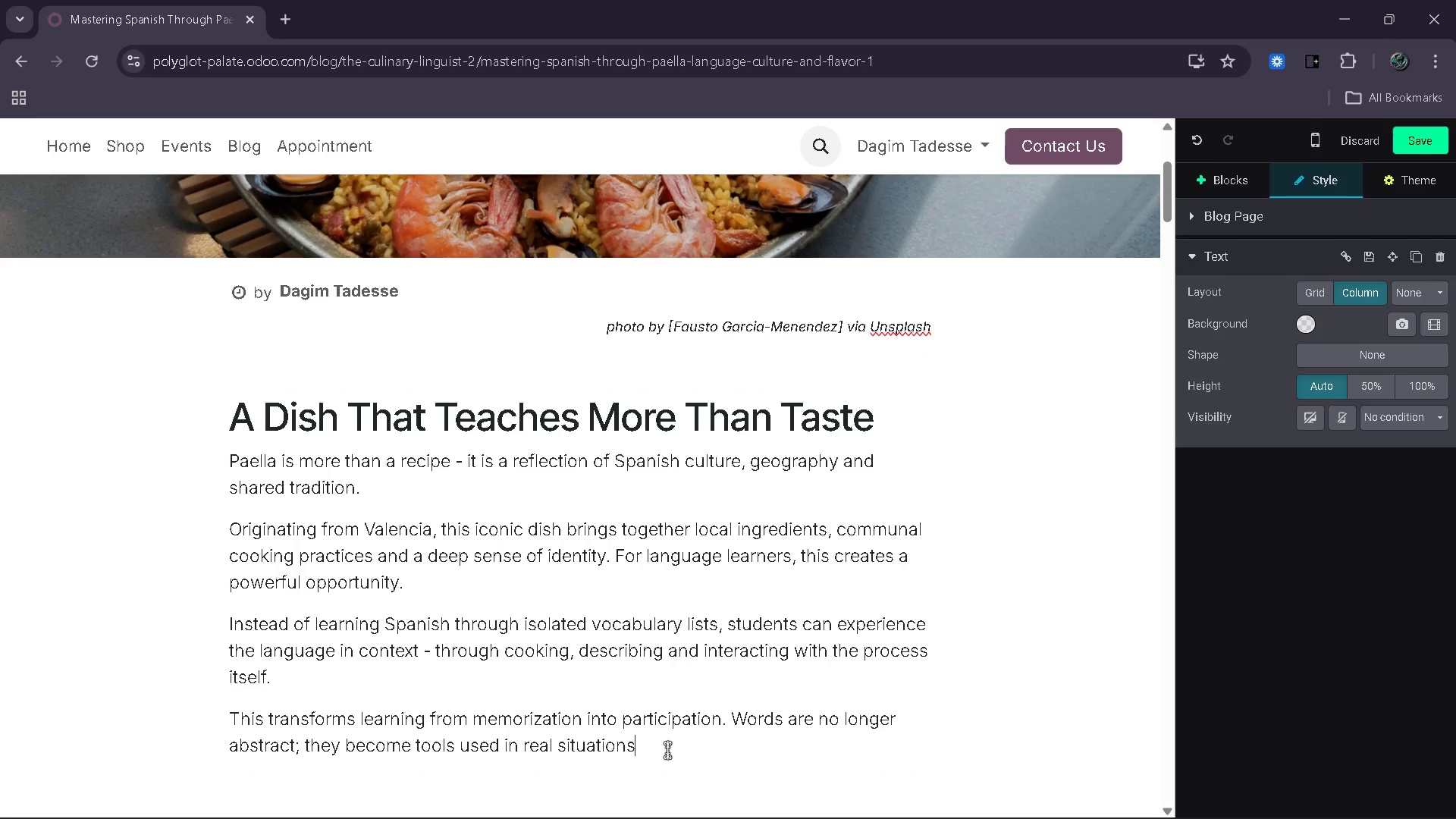 
type(, amking them easier to )
 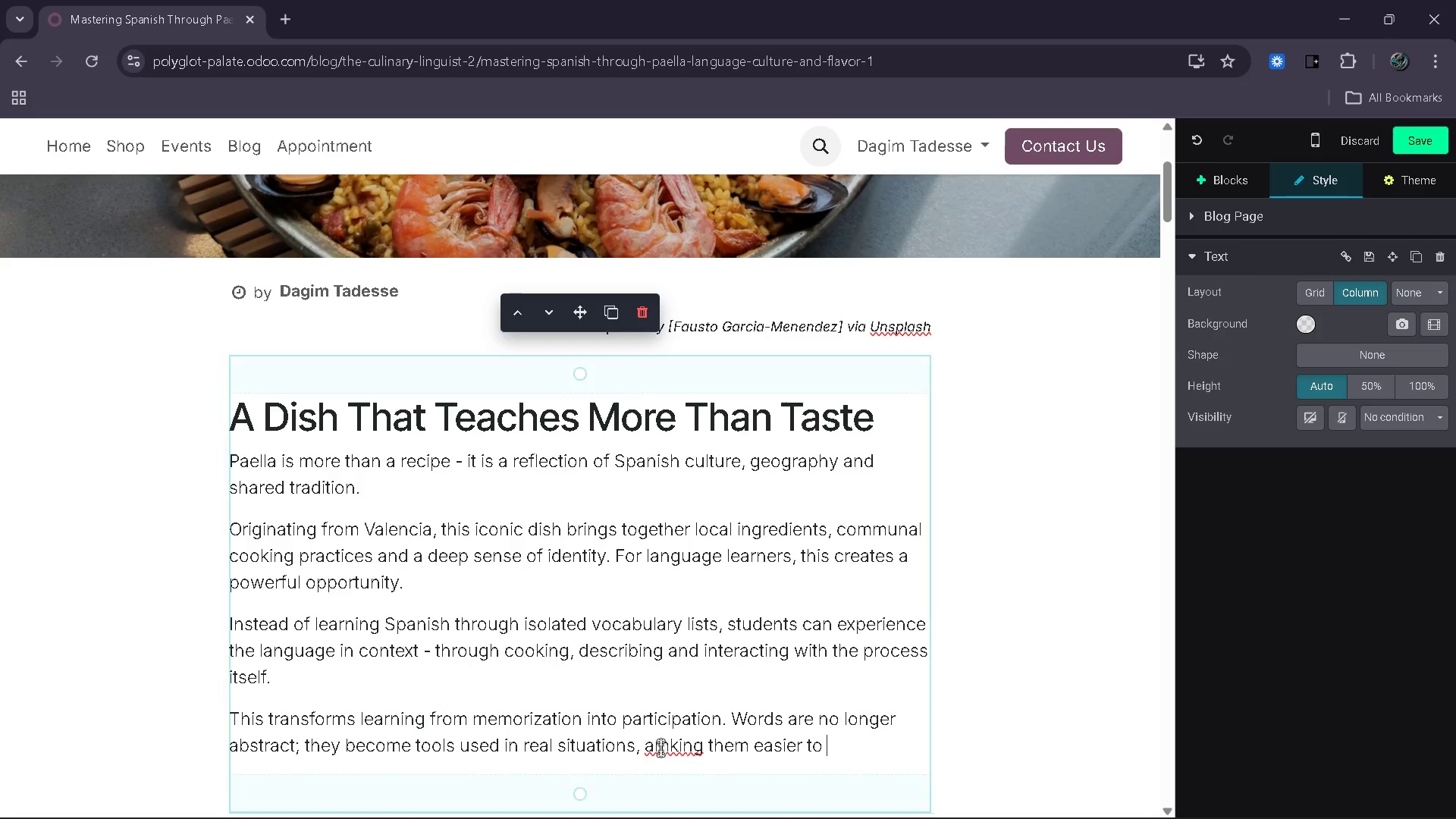 
left_click([659, 742])
 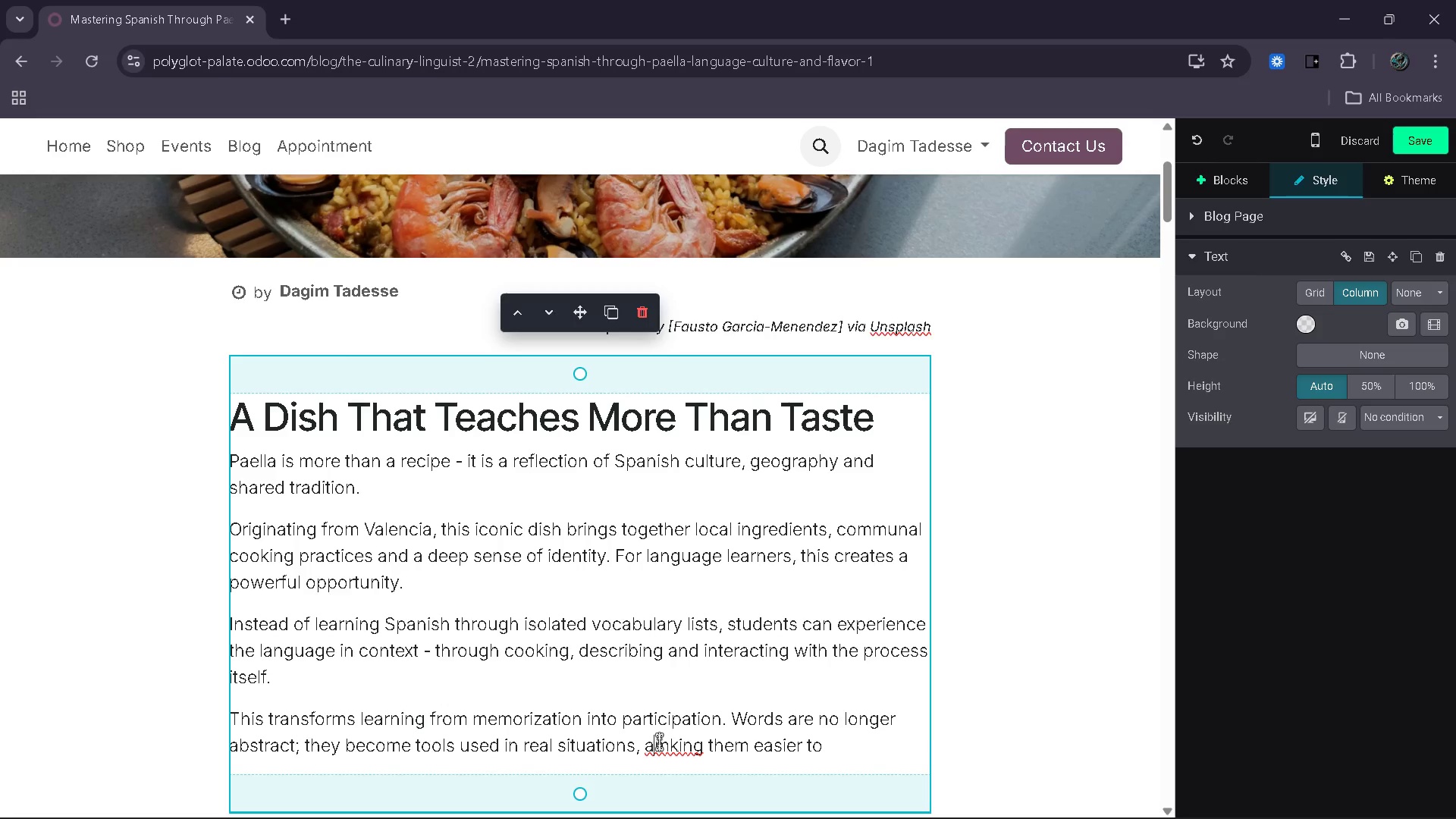 
key(Backspace)
 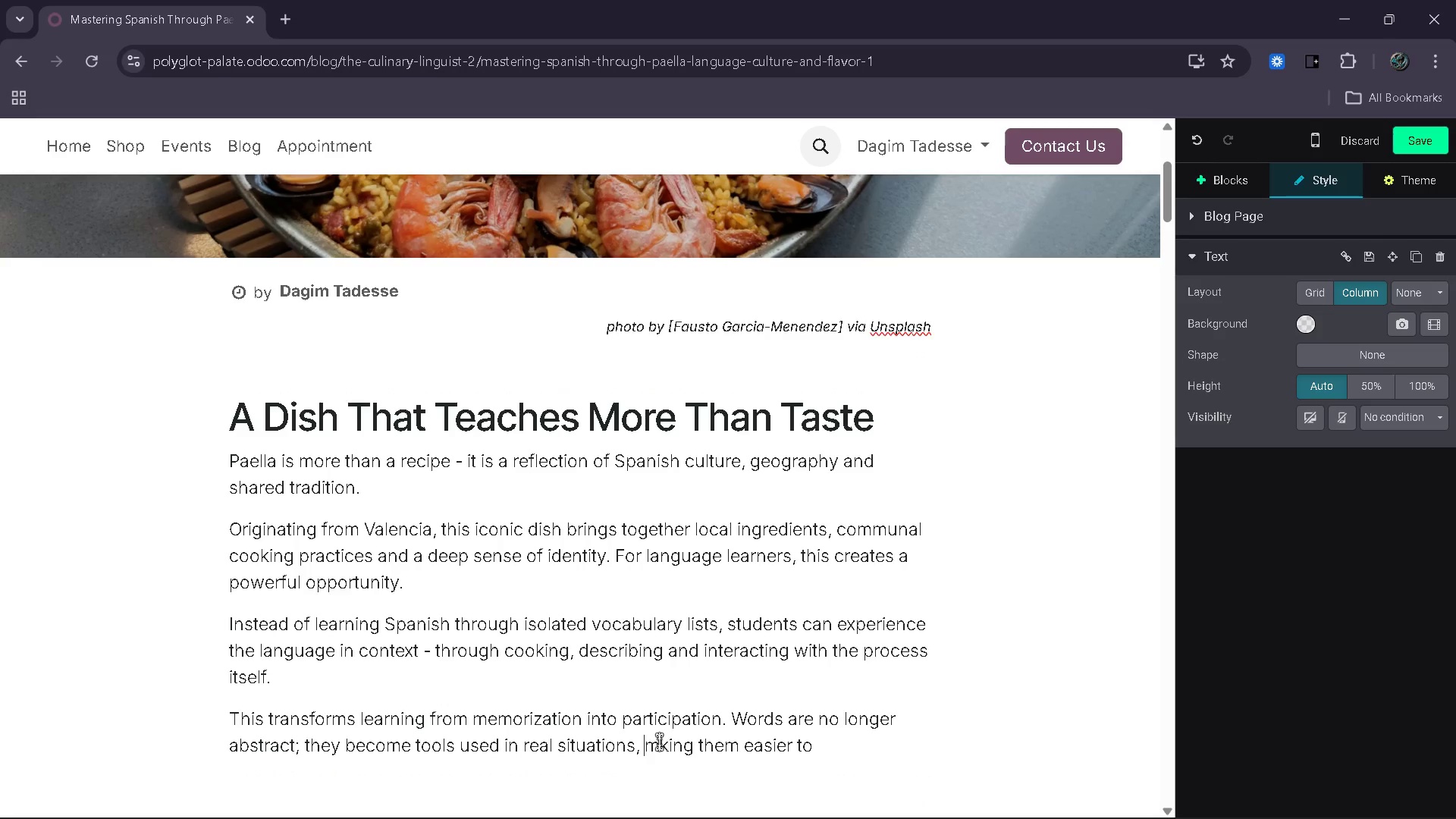 
key(ArrowRight)
 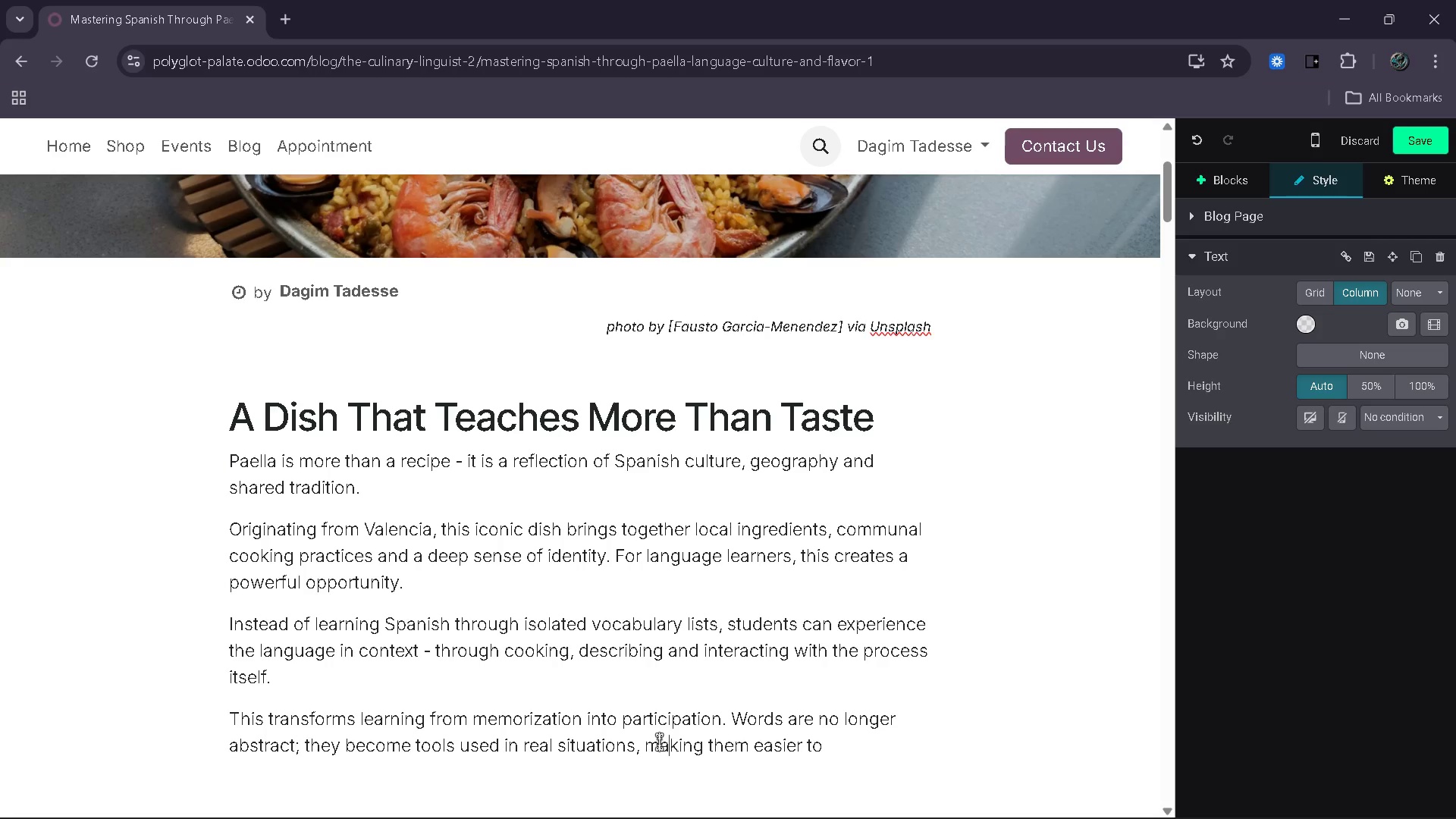 
key(A)
 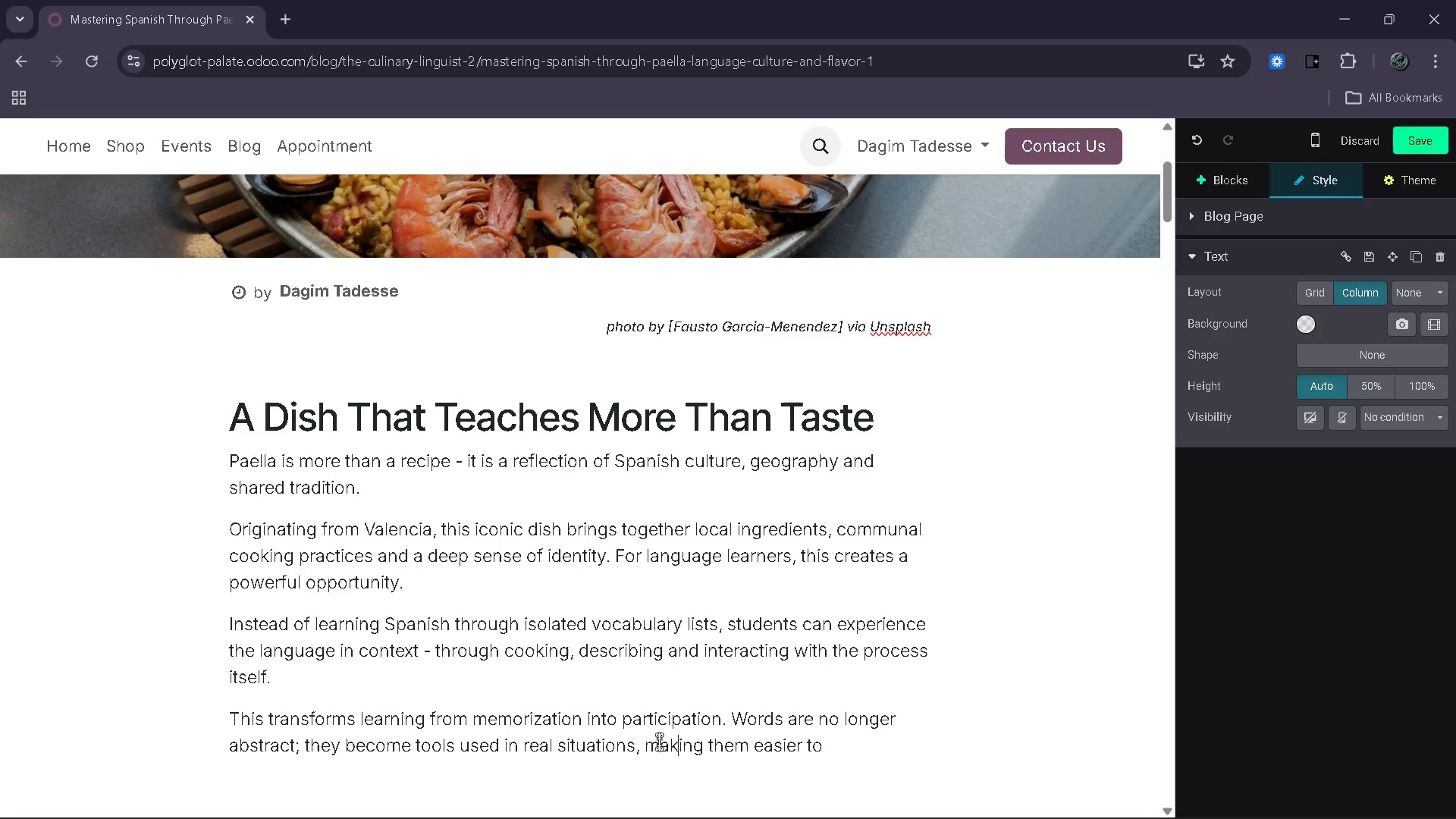 
hold_key(key=ArrowRight, duration=0.84)
 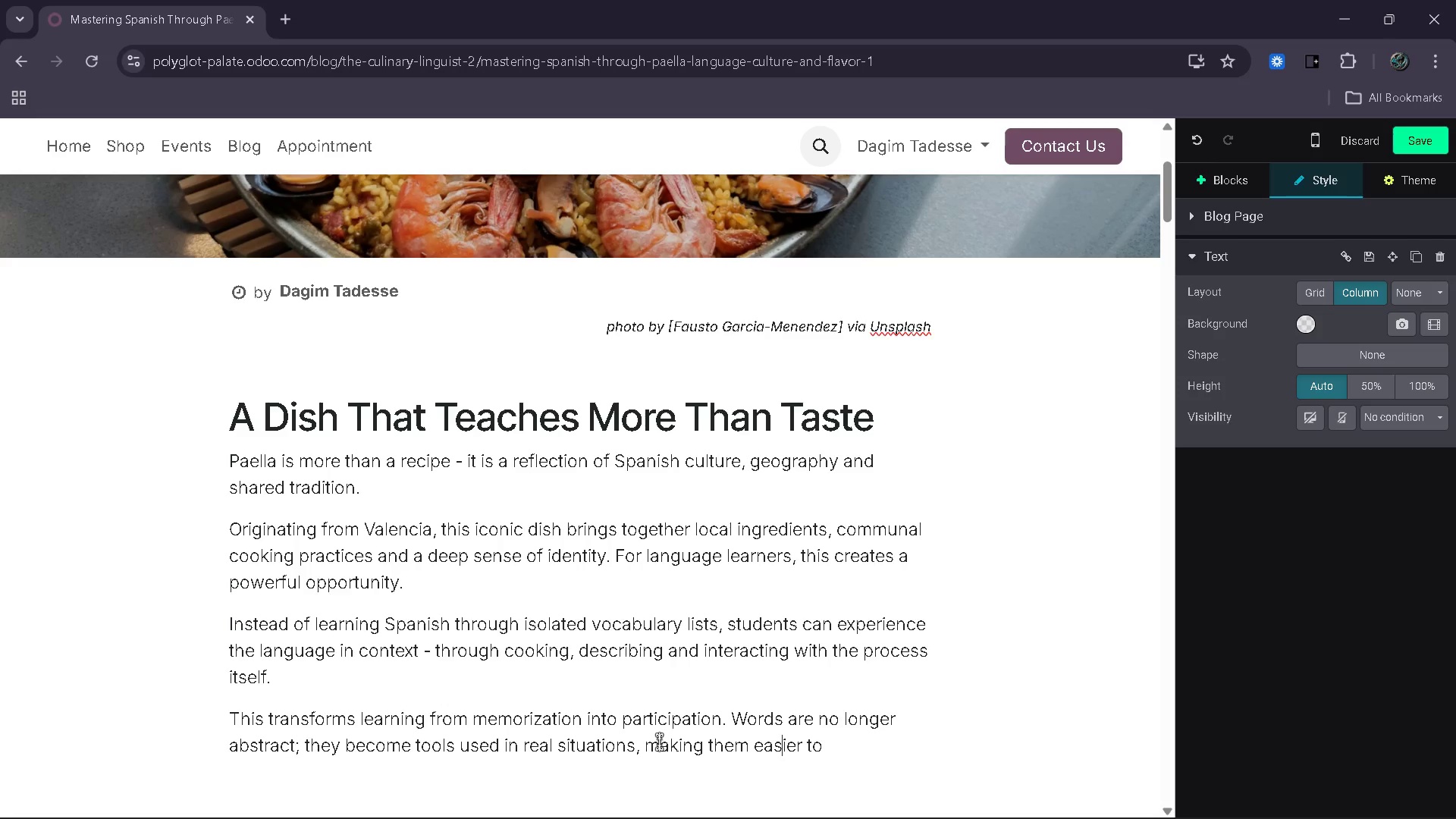 
key(ArrowRight)
 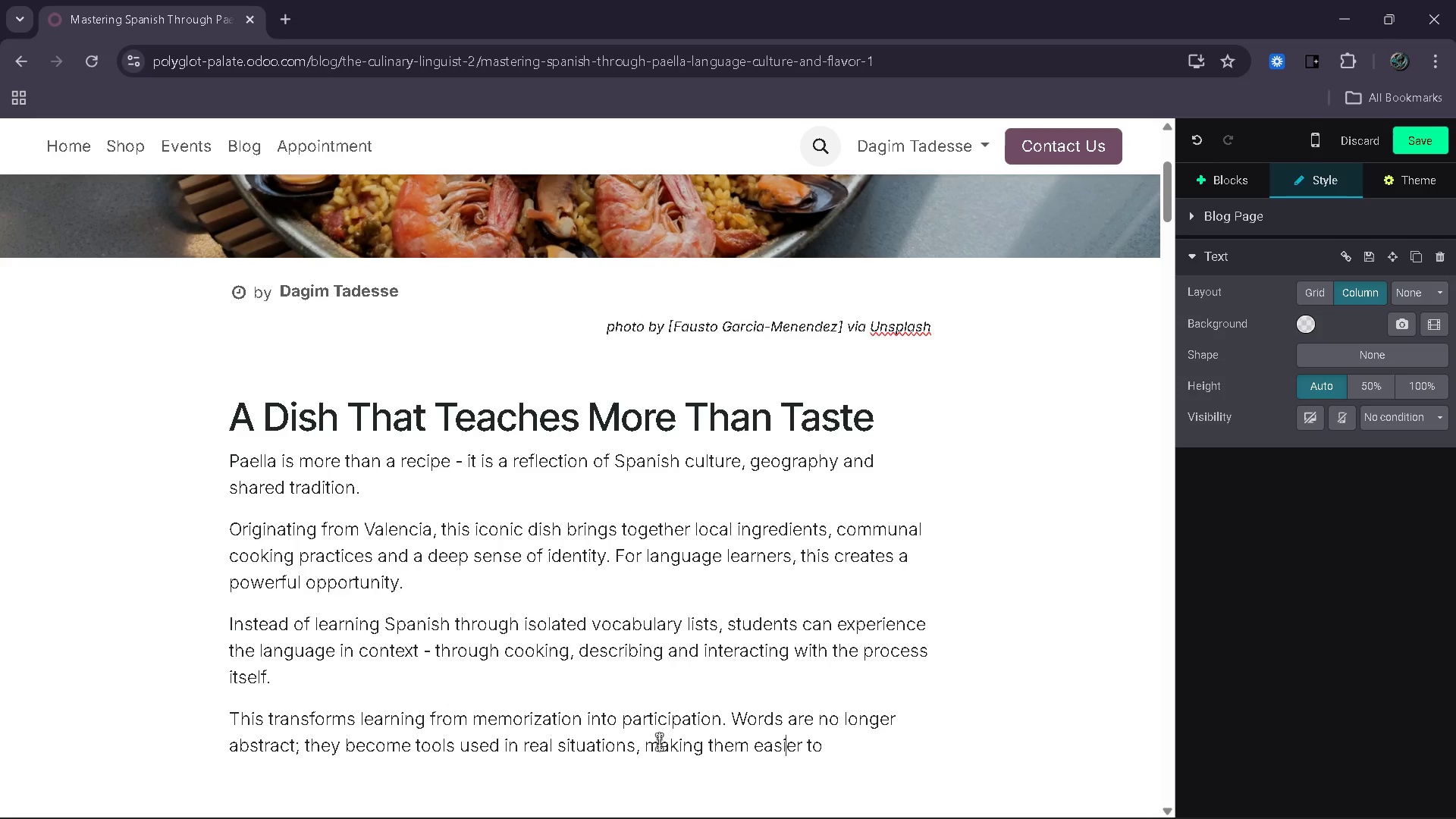 
key(ArrowRight)
 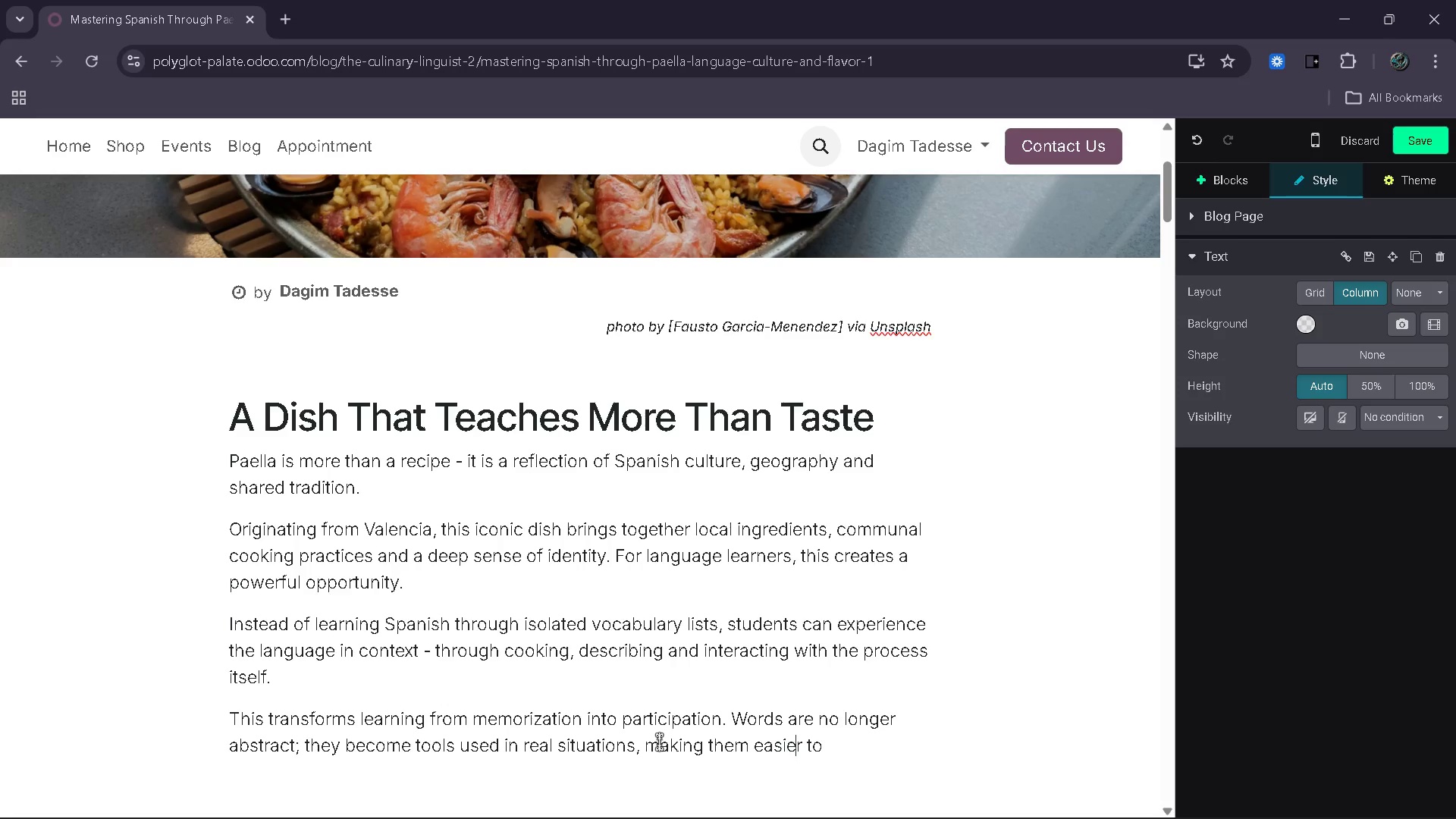 
key(ArrowRight)
 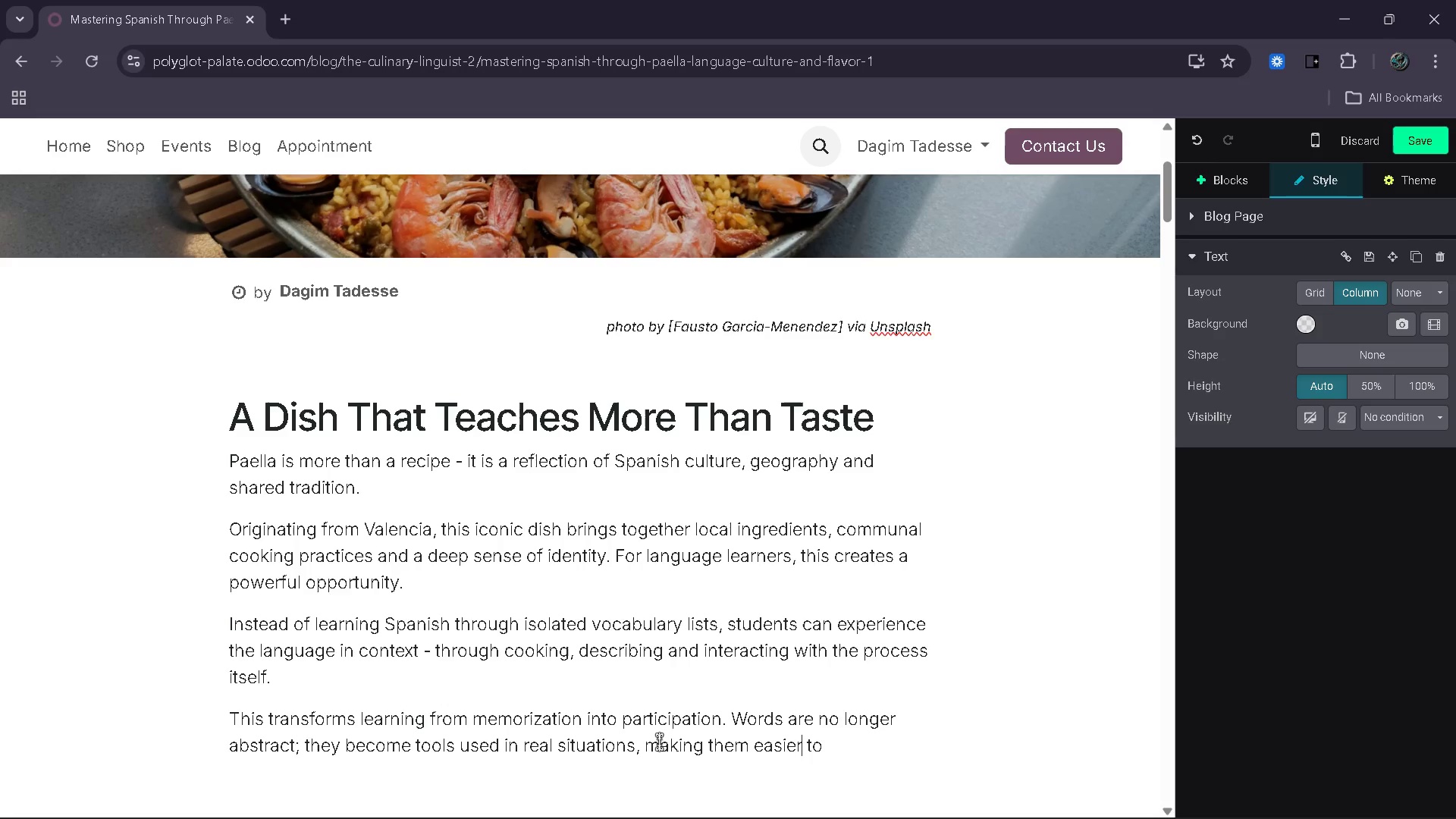 
key(ArrowRight)
 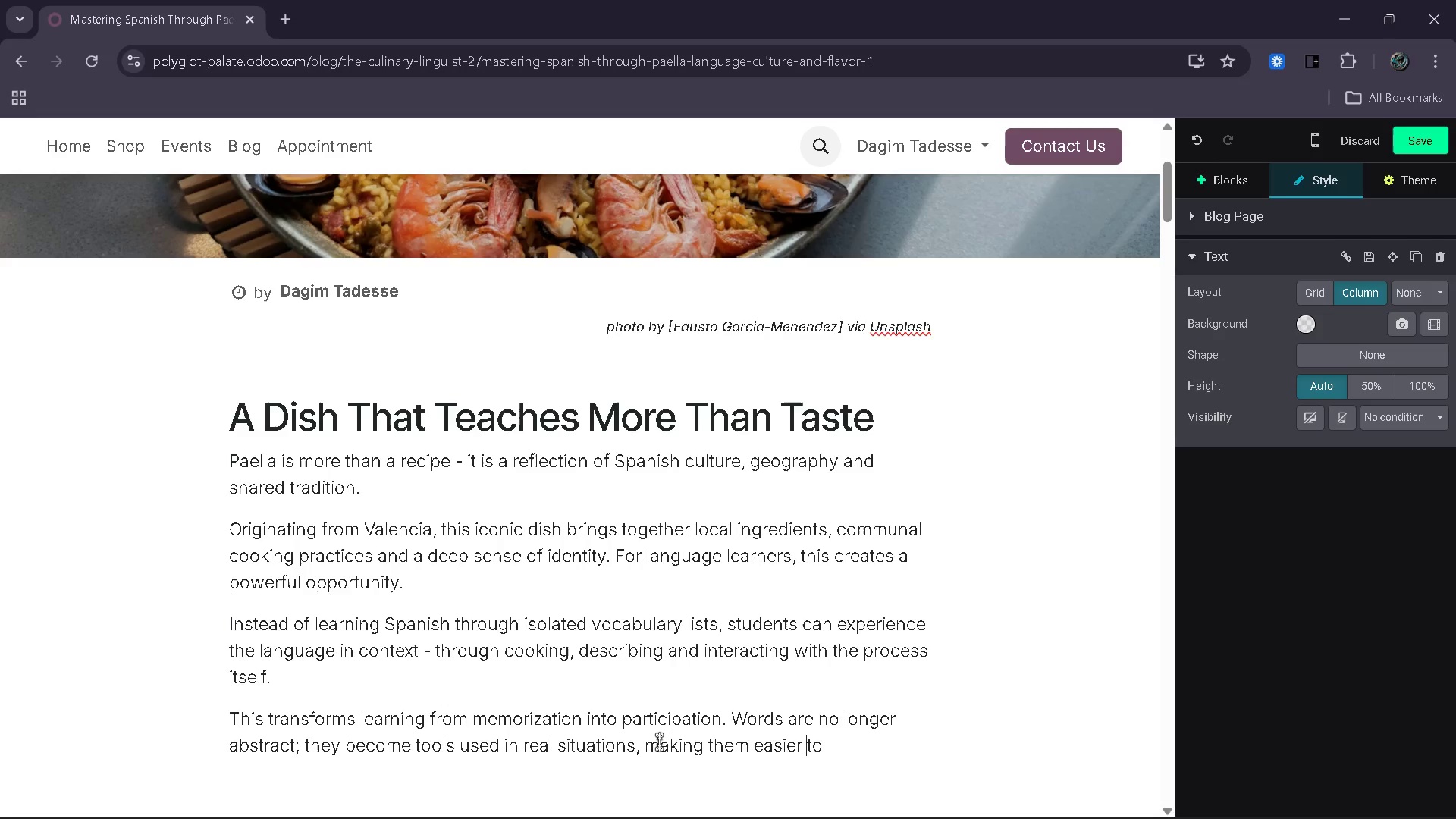 
key(ArrowRight)
 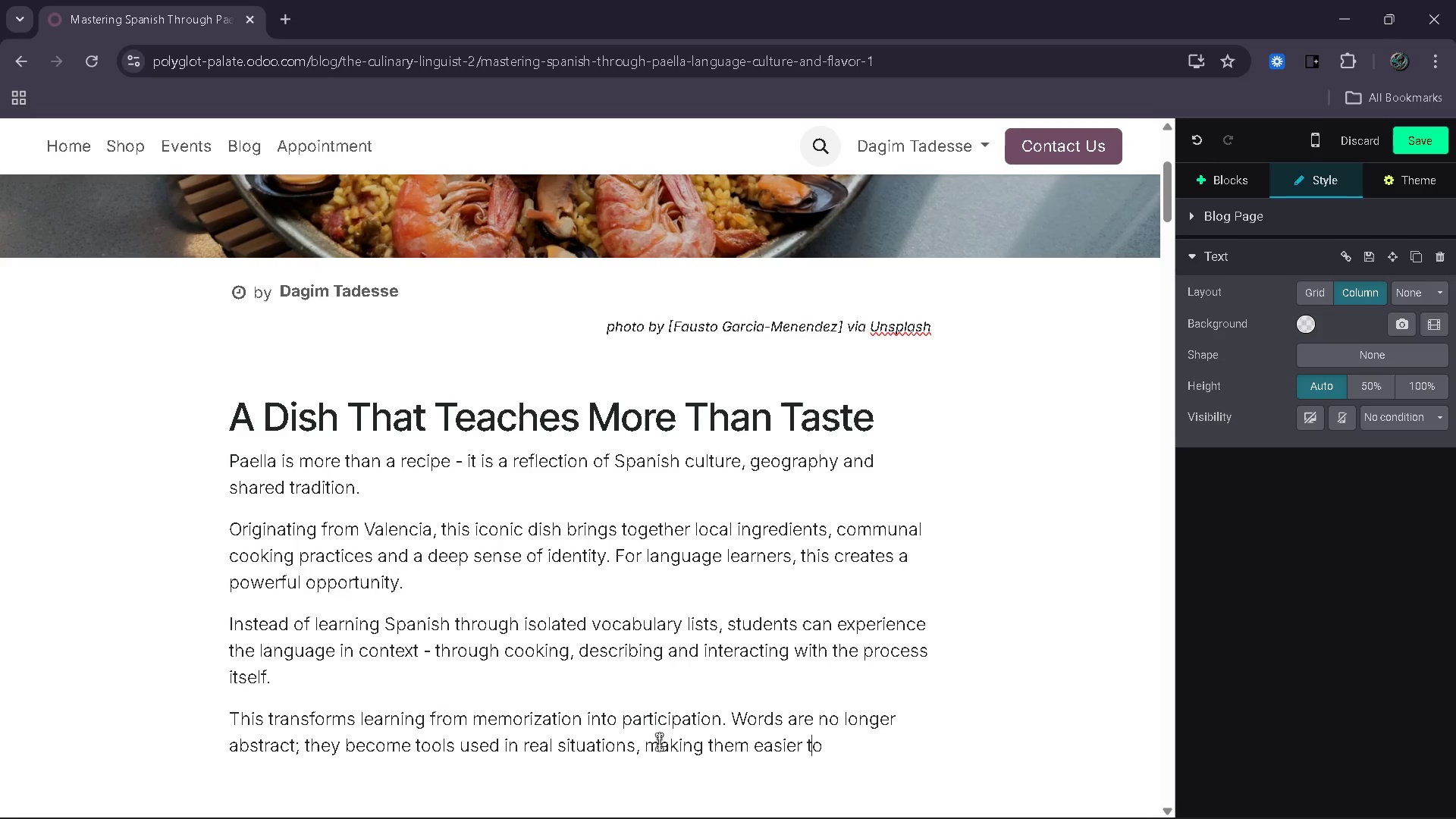 
key(ArrowRight)
 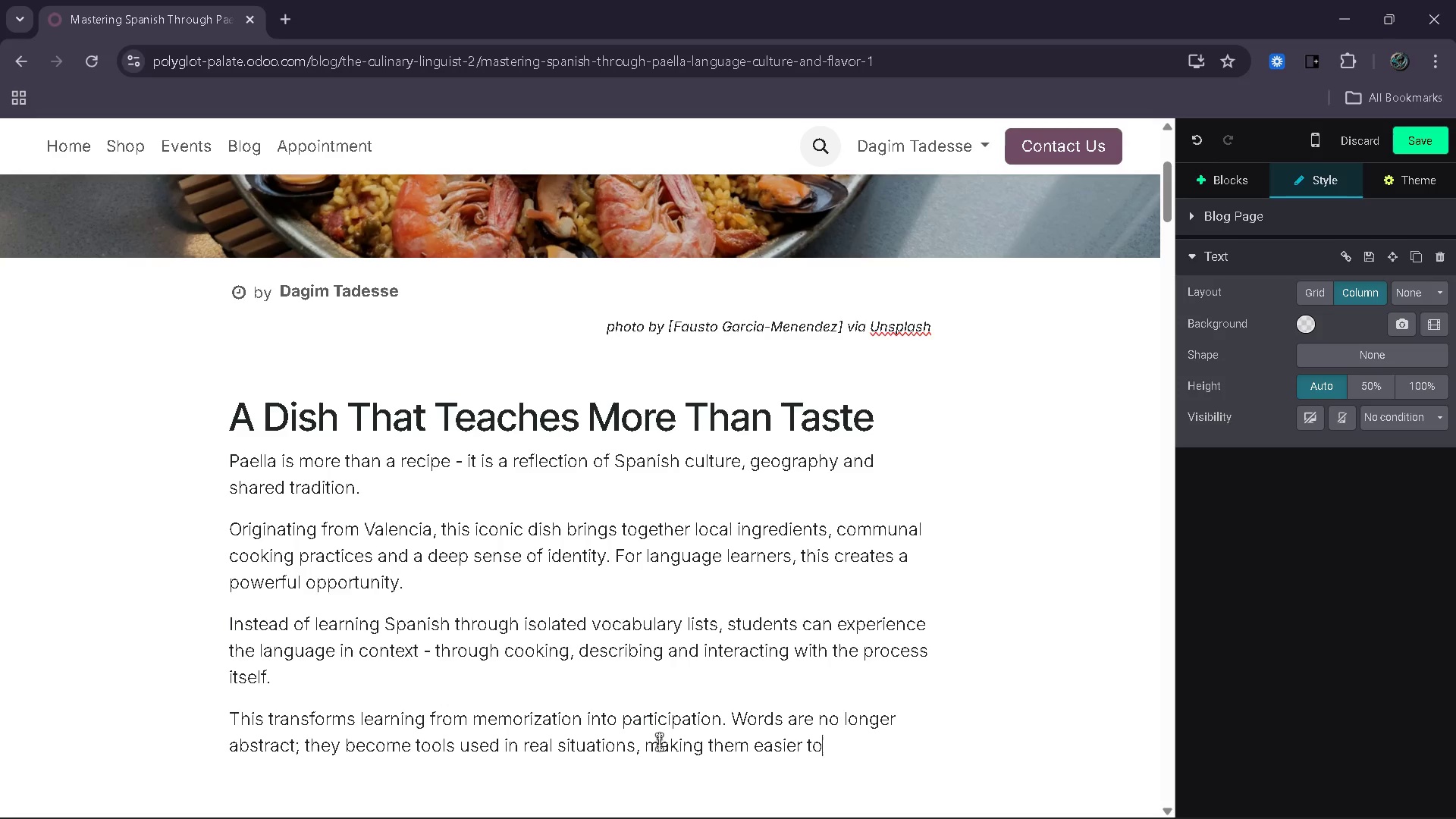 
key(ArrowRight)
 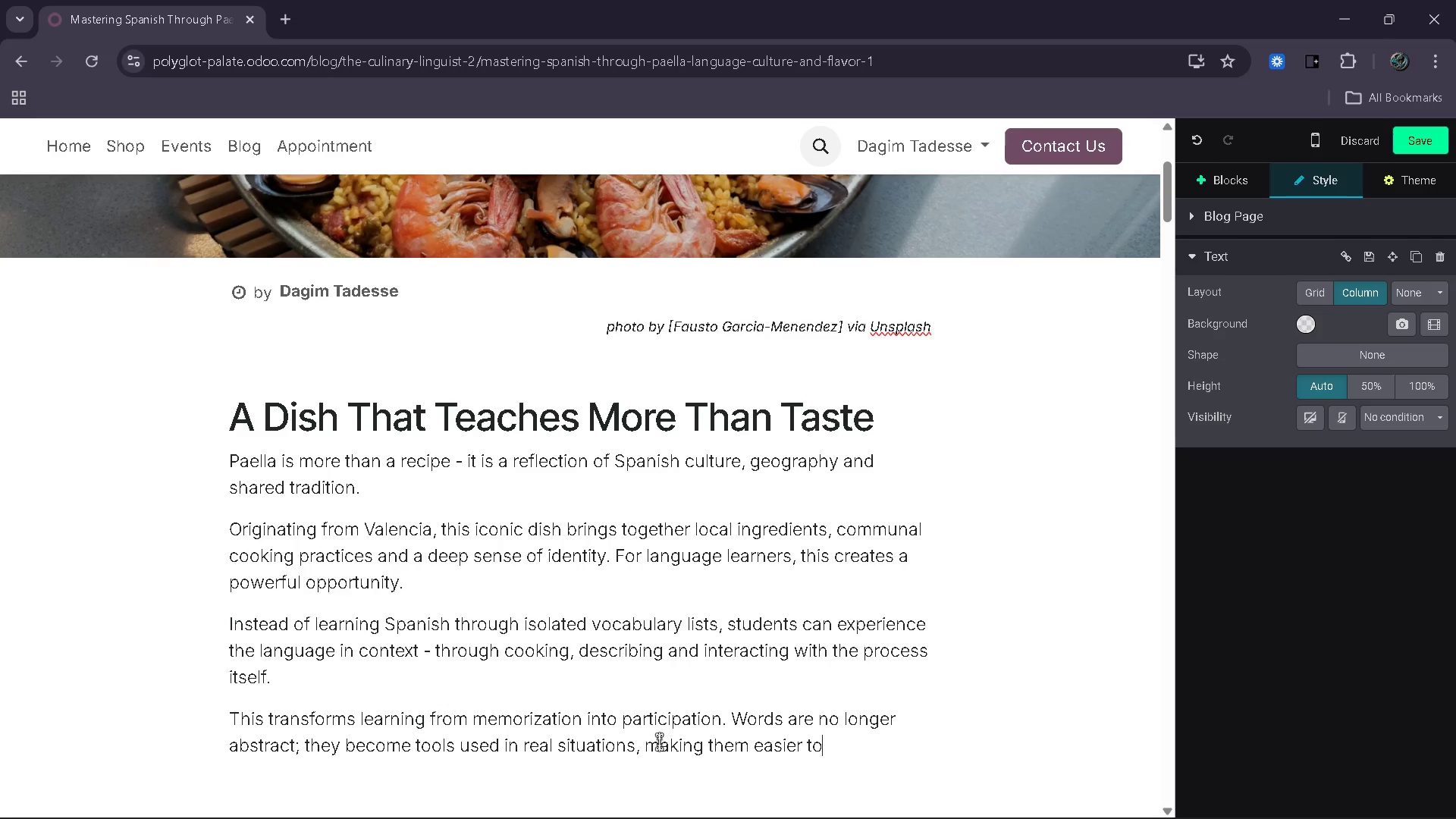 
type( understand)
 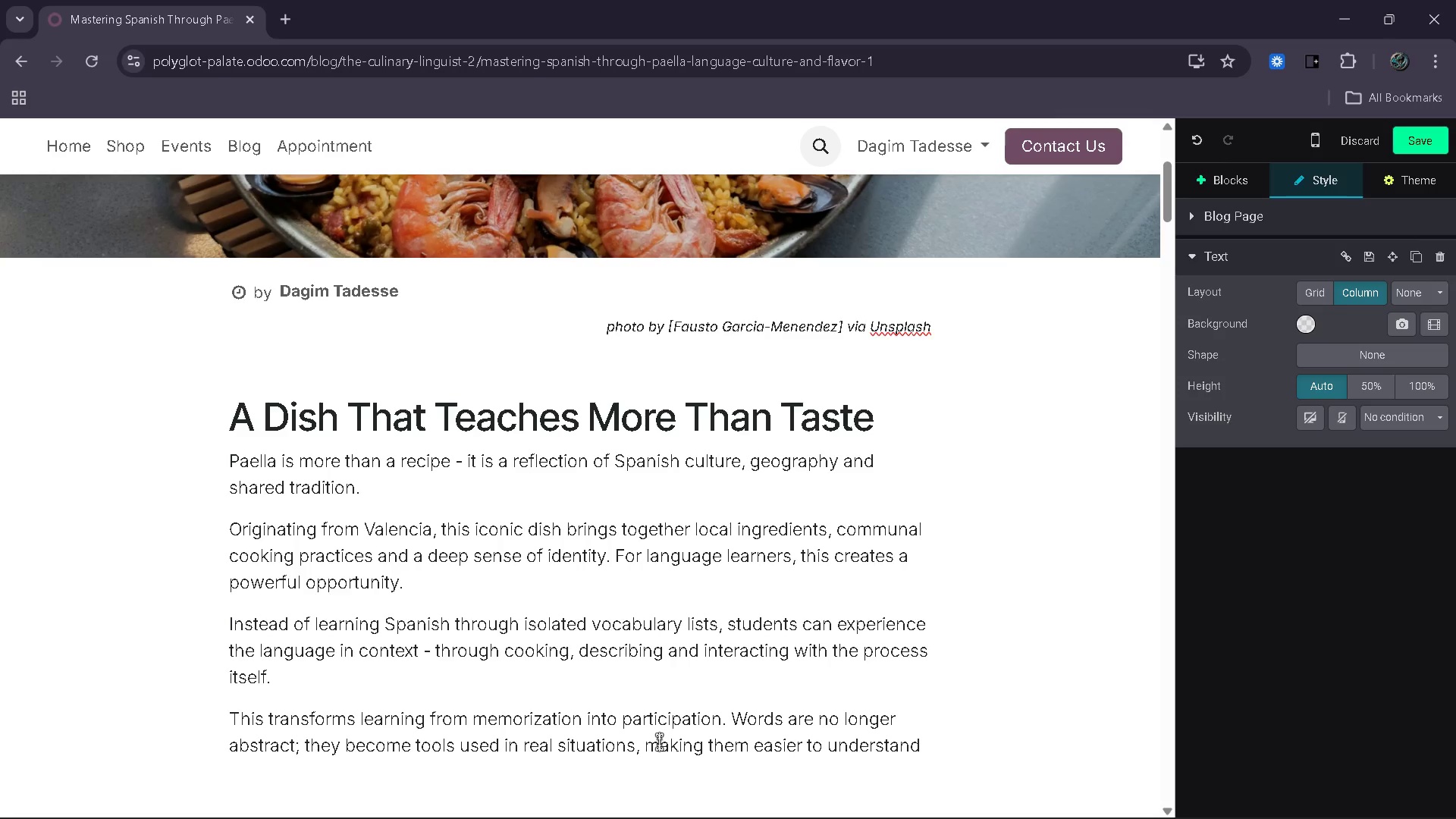 
type(, remember and apply.)
 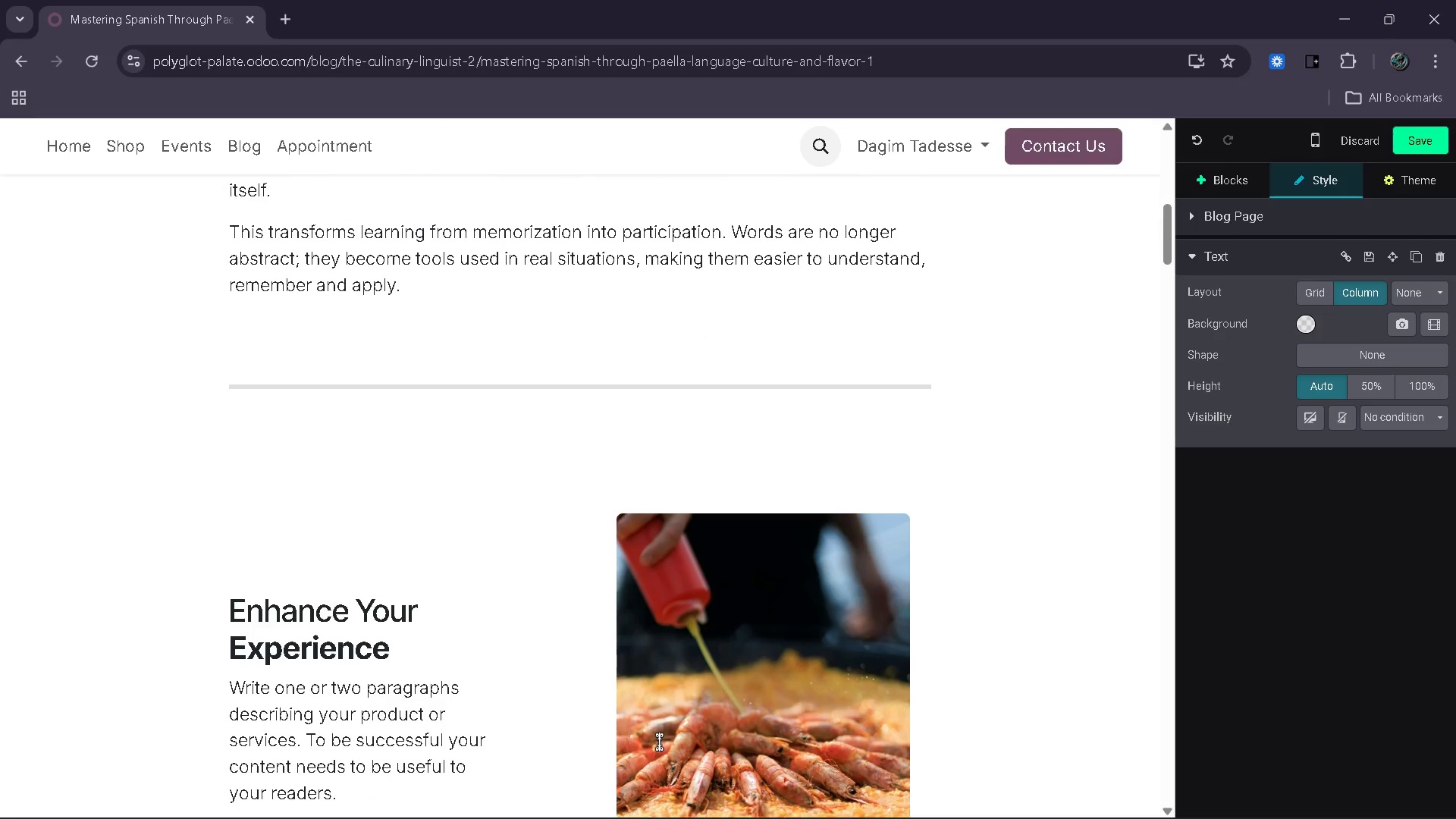 
wait(5.8)
 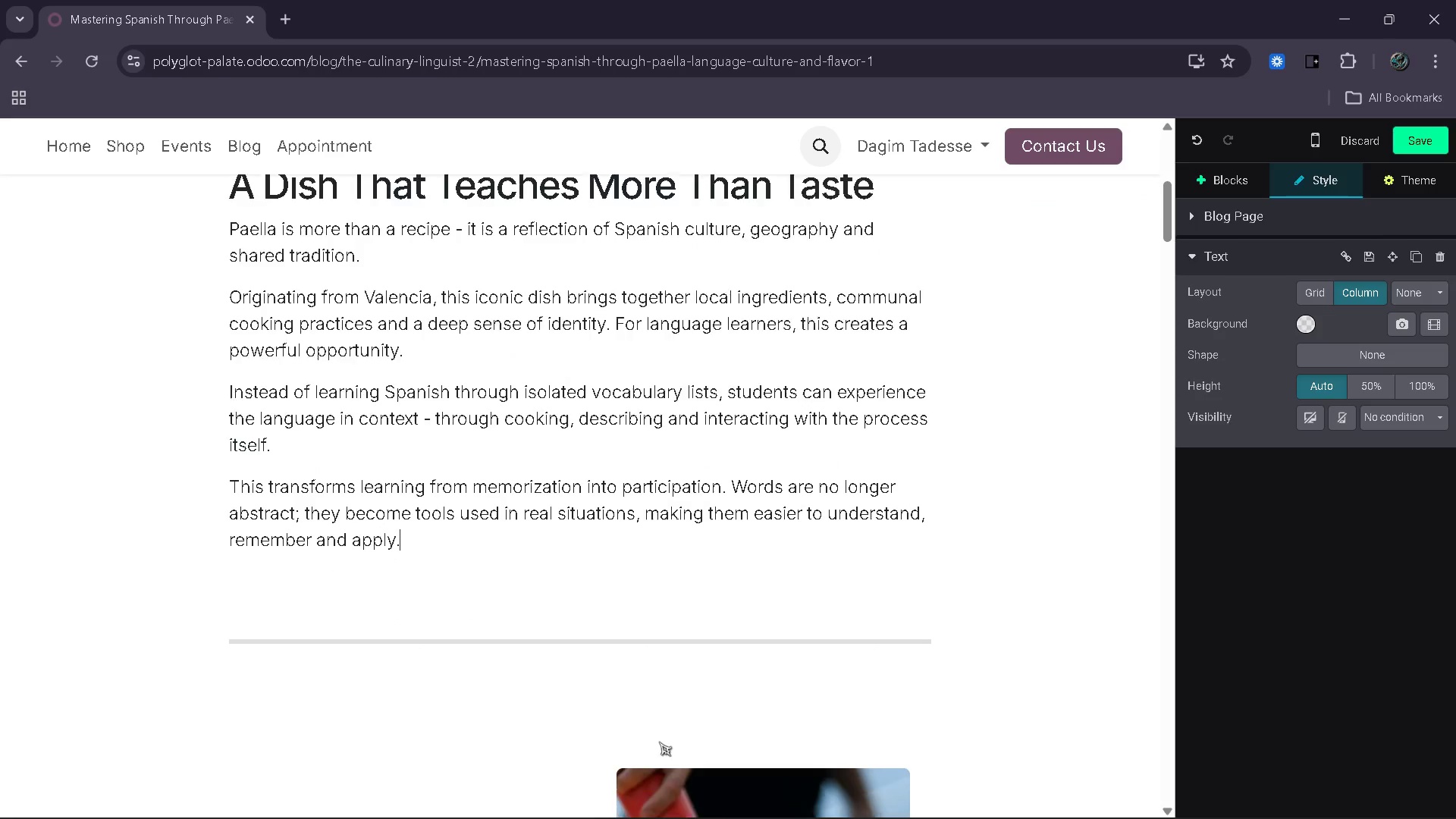 
left_click_drag(start_coordinate=[410, 474], to_coordinate=[231, 428])
 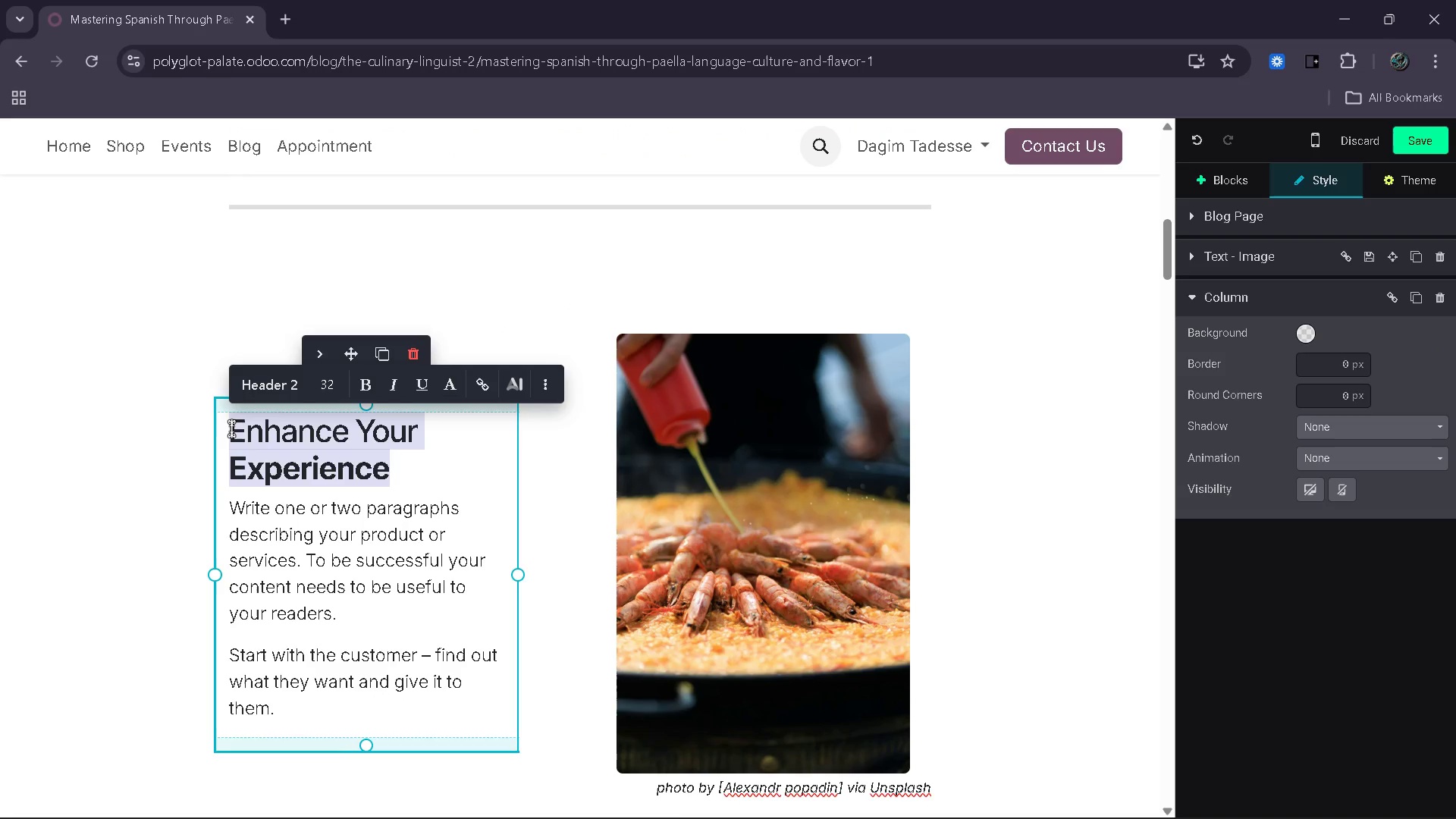 
type(Vocabulary That Comes Alive)
 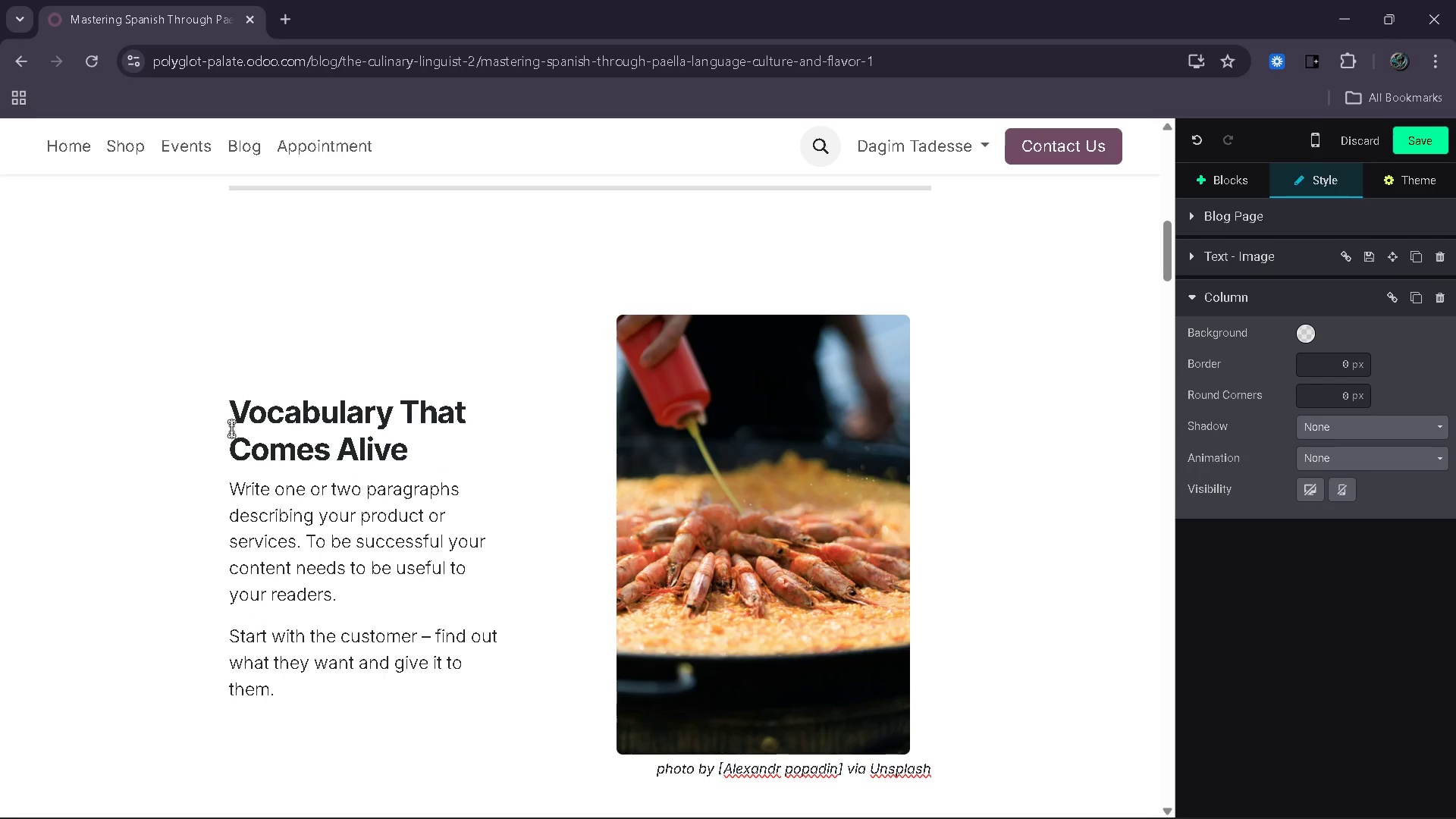 
left_click_drag(start_coordinate=[287, 697], to_coordinate=[230, 497])
 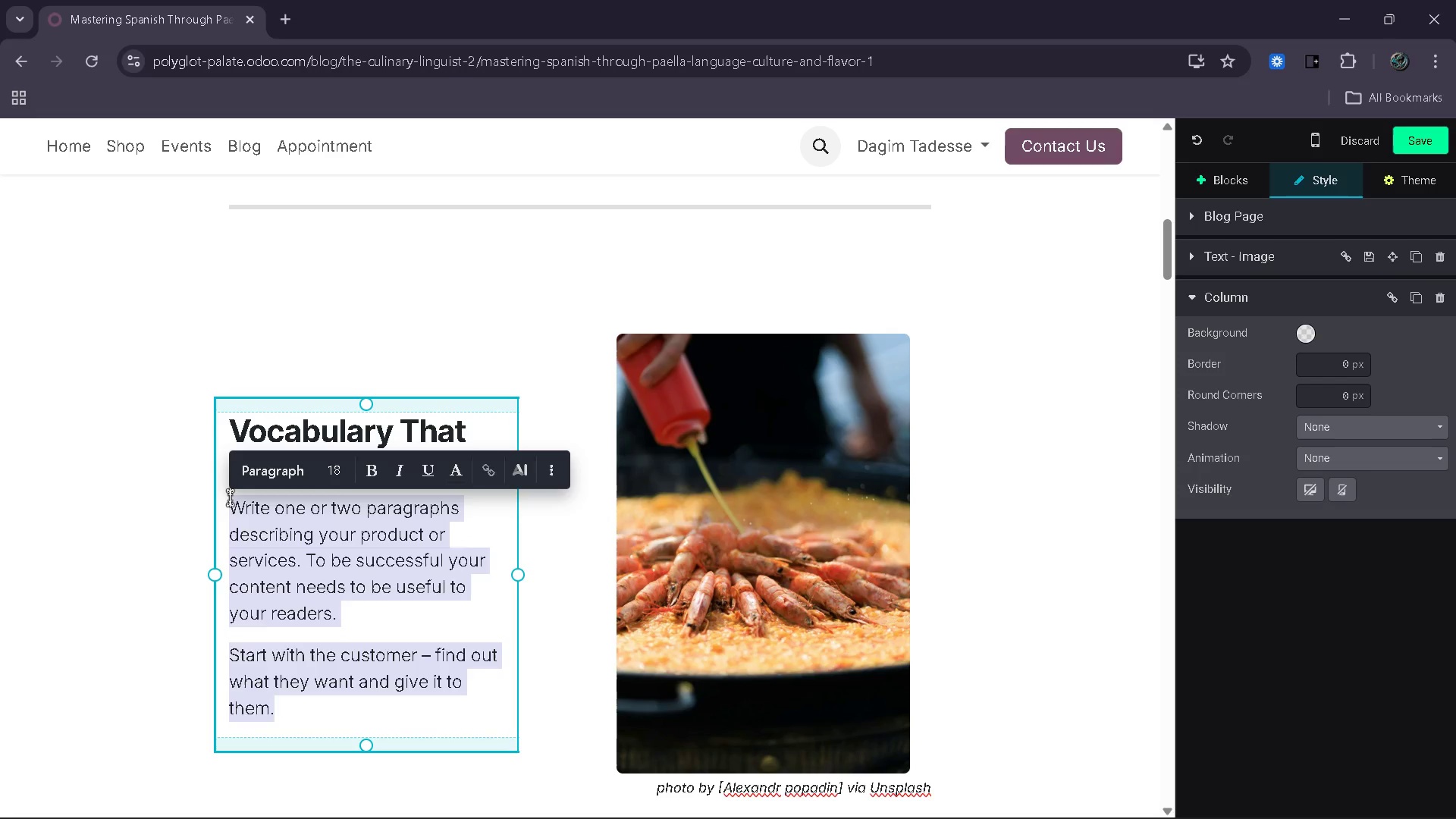 
type(Terms like "arroz,)
key(Backspace)
type(", "mariscos" and "sofrito")
 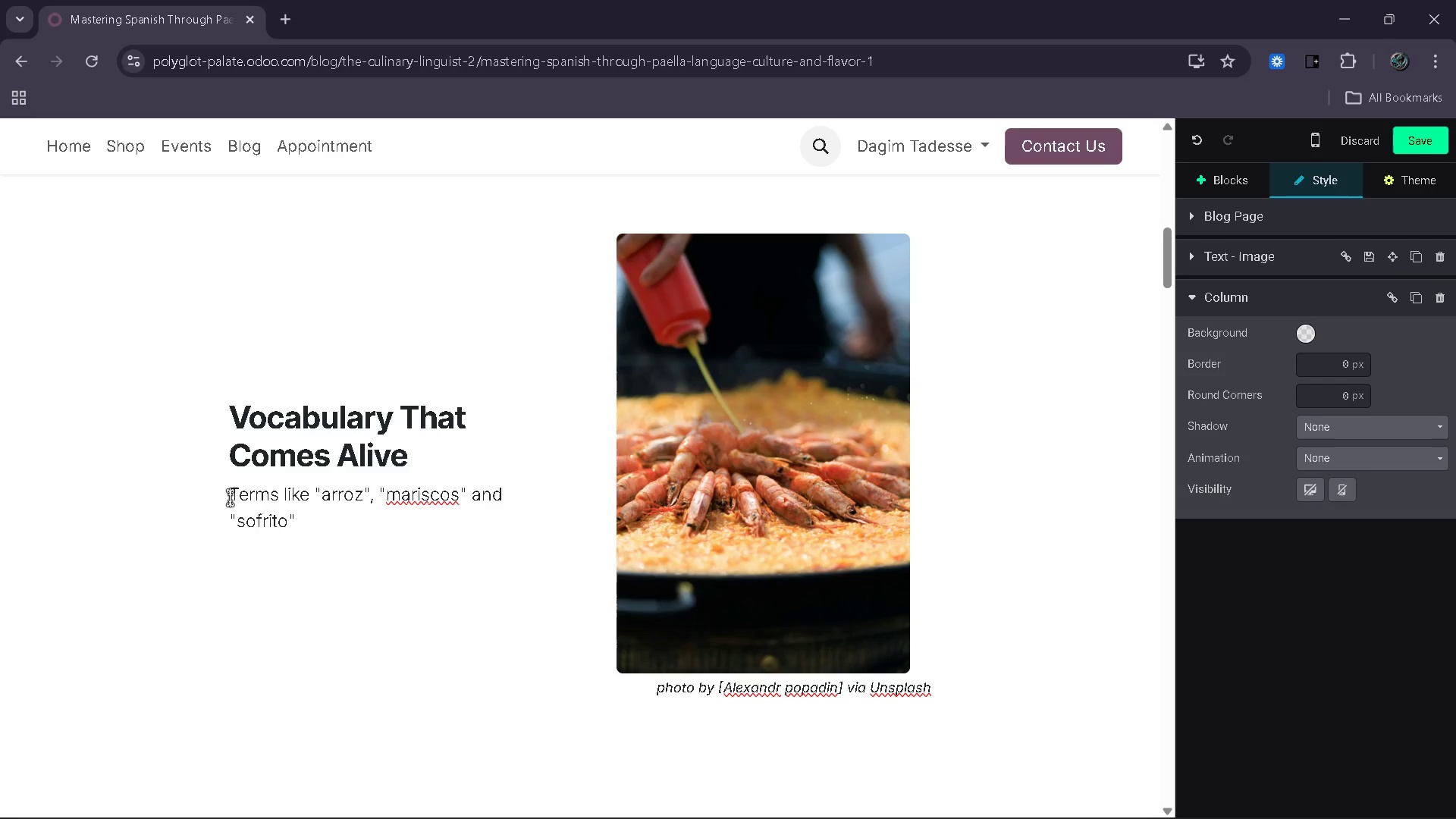 
key(Space)
 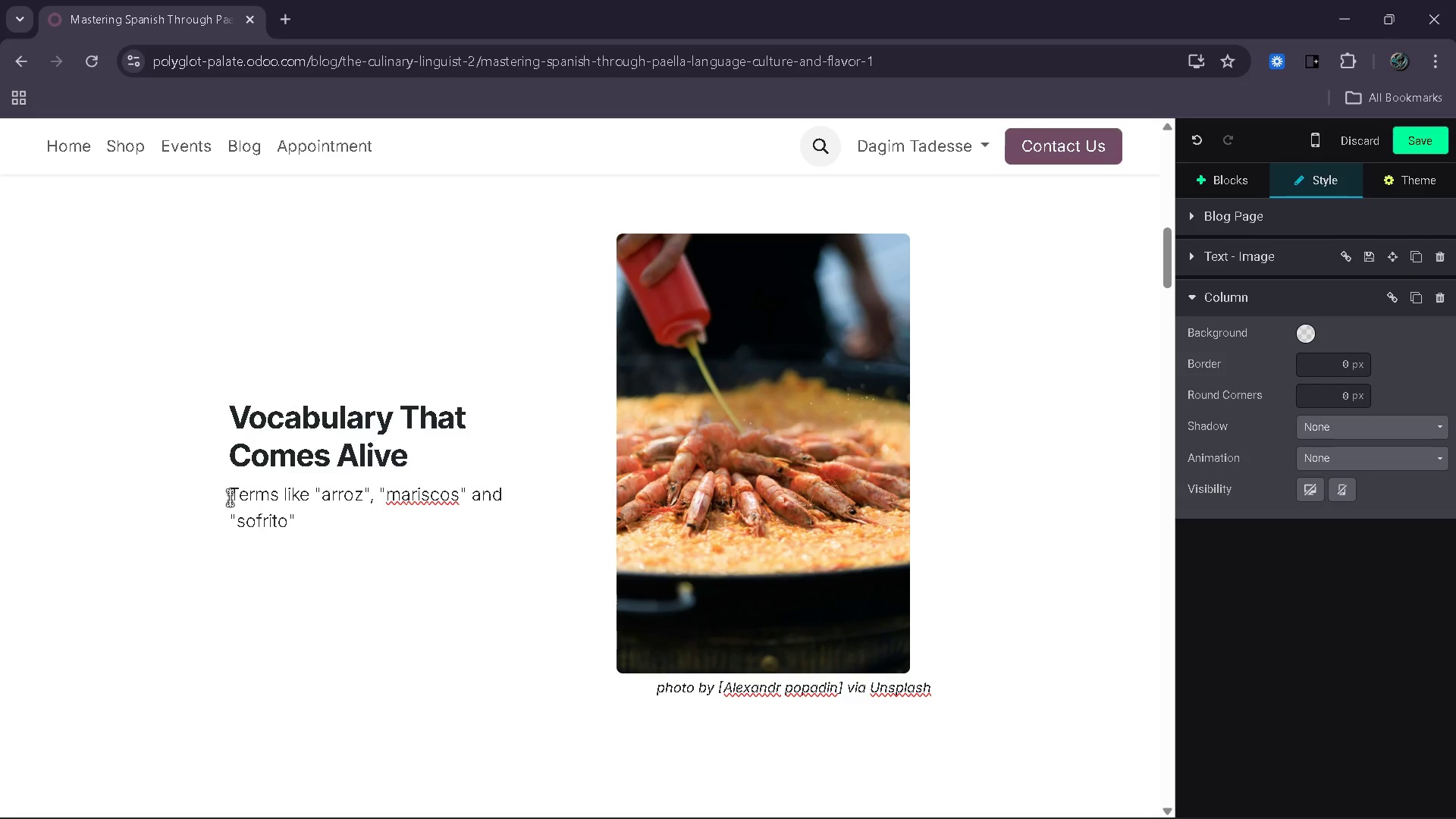 
wait(13.08)
 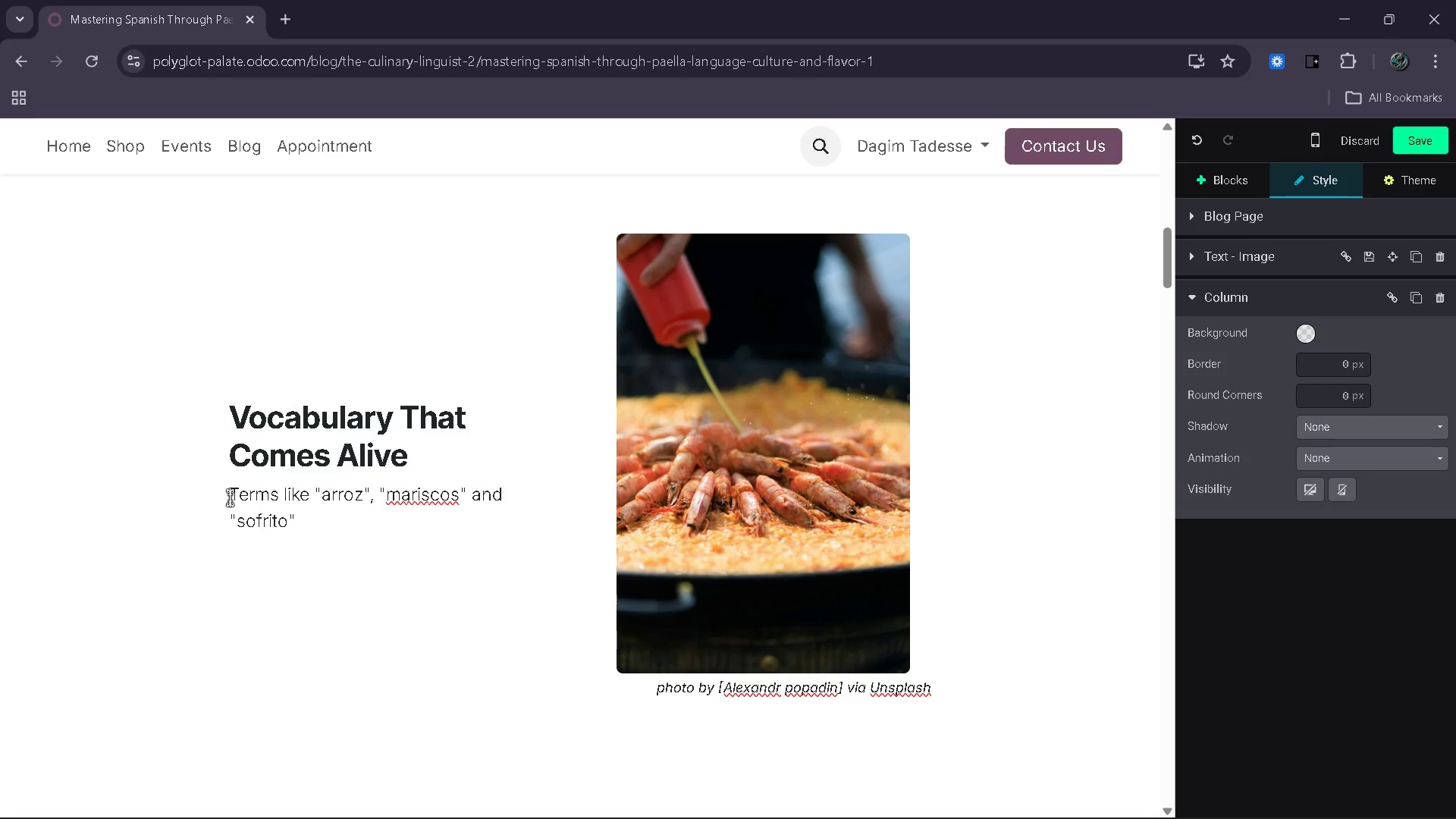 
type(gain meaning when tied to real ingredient)
 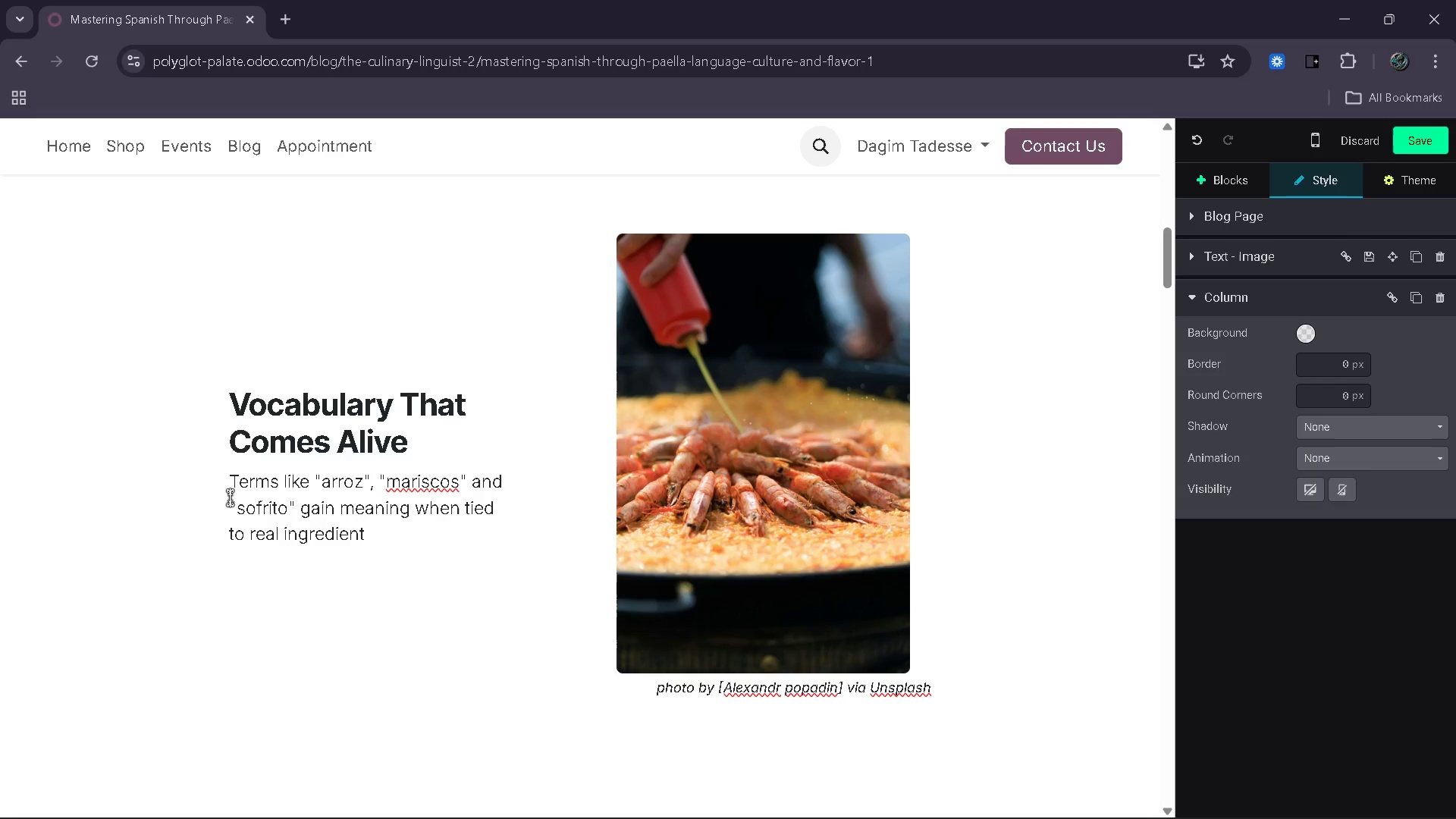 
key(S)
 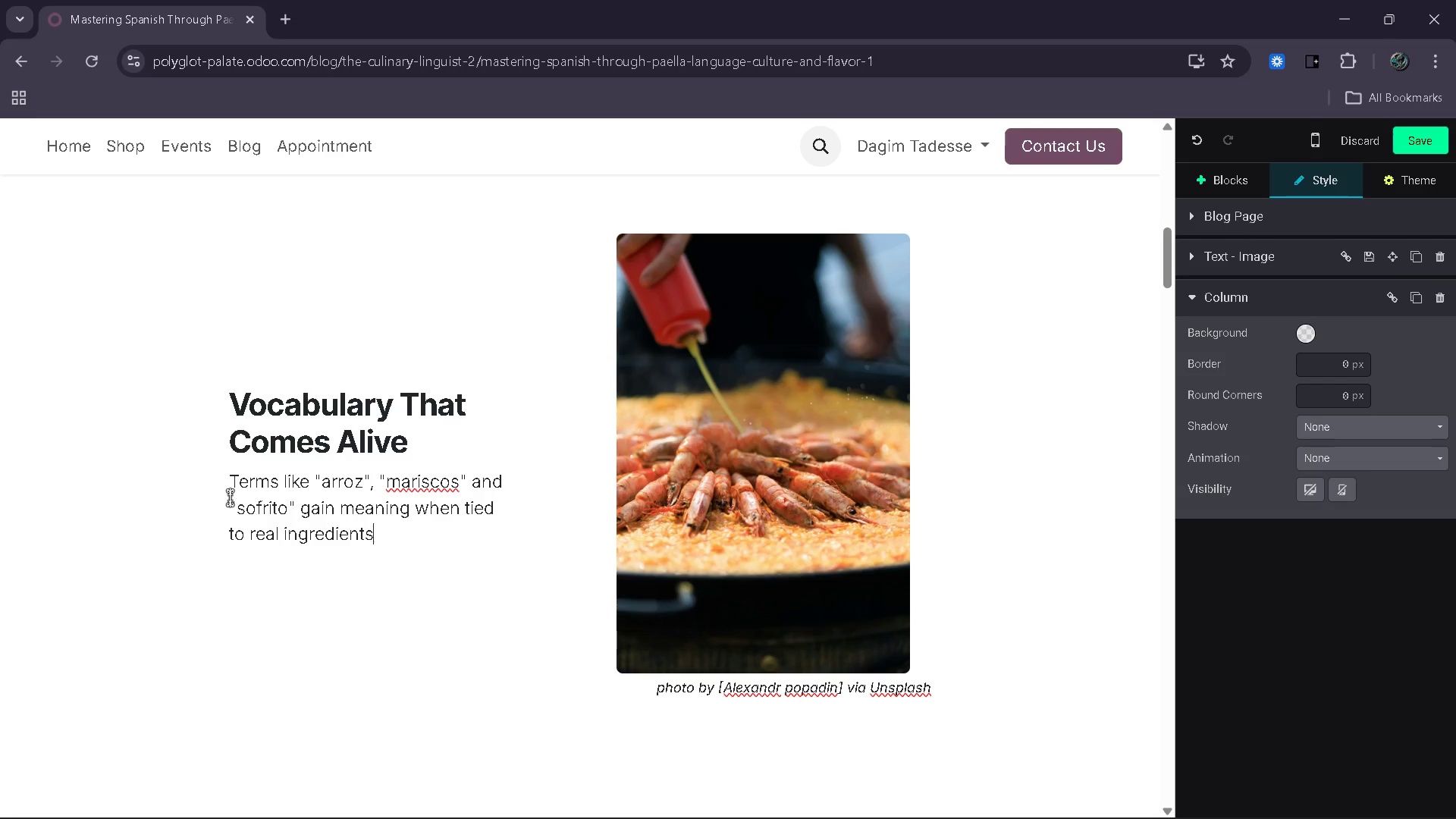 
key(Period)
 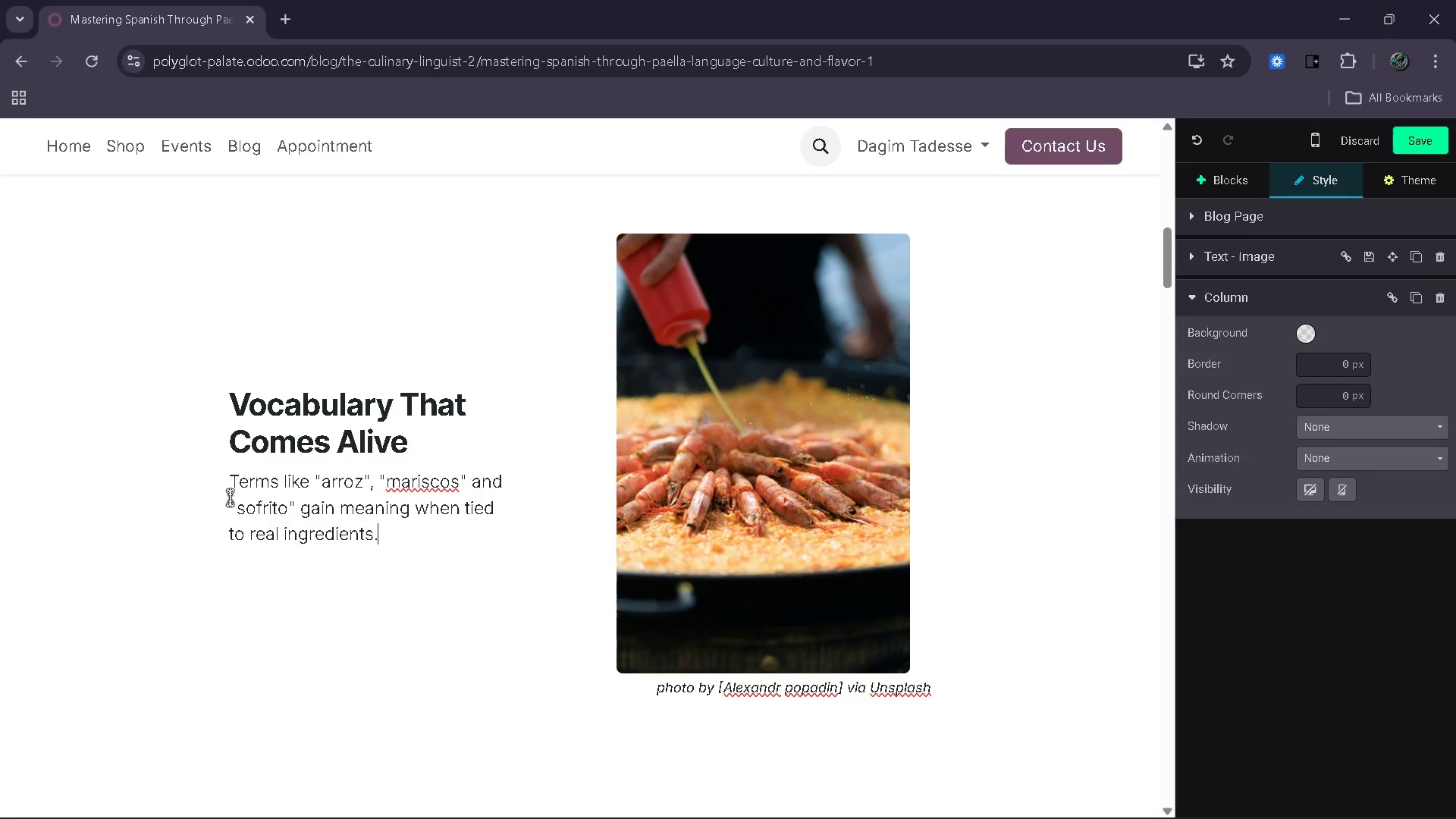 
key(Enter)
 